 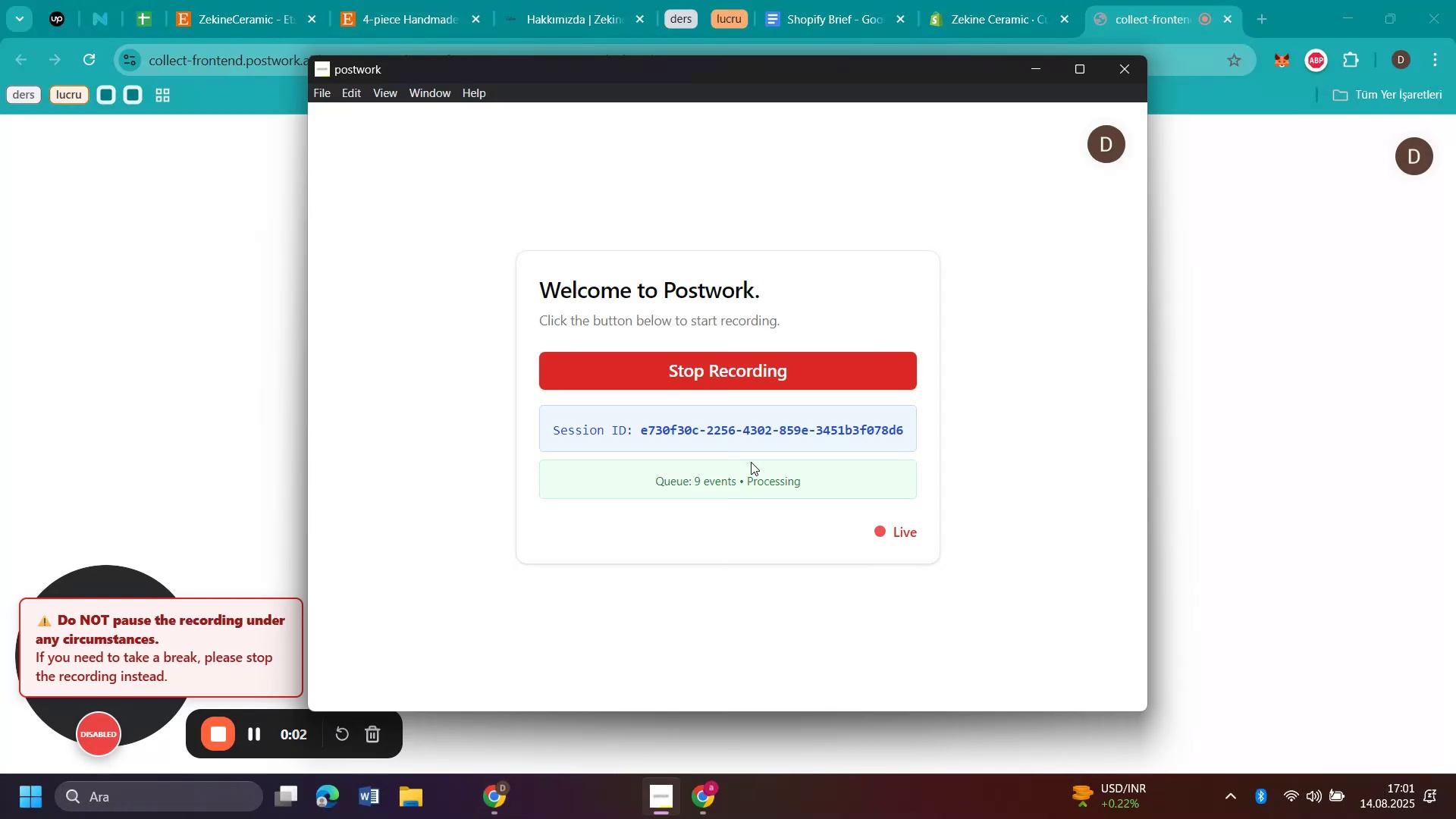 
left_click([1263, 389])
 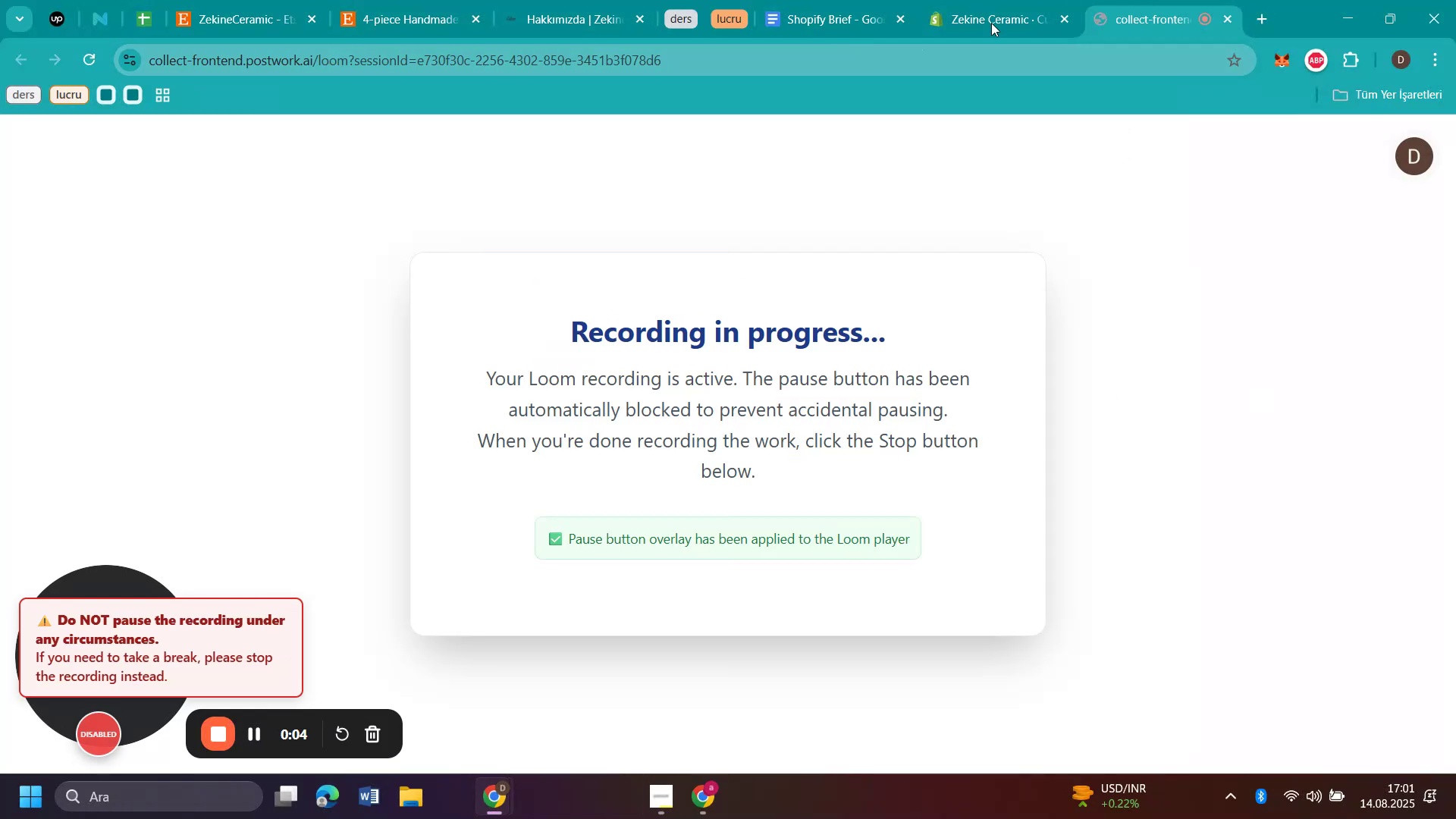 
left_click([961, 10])
 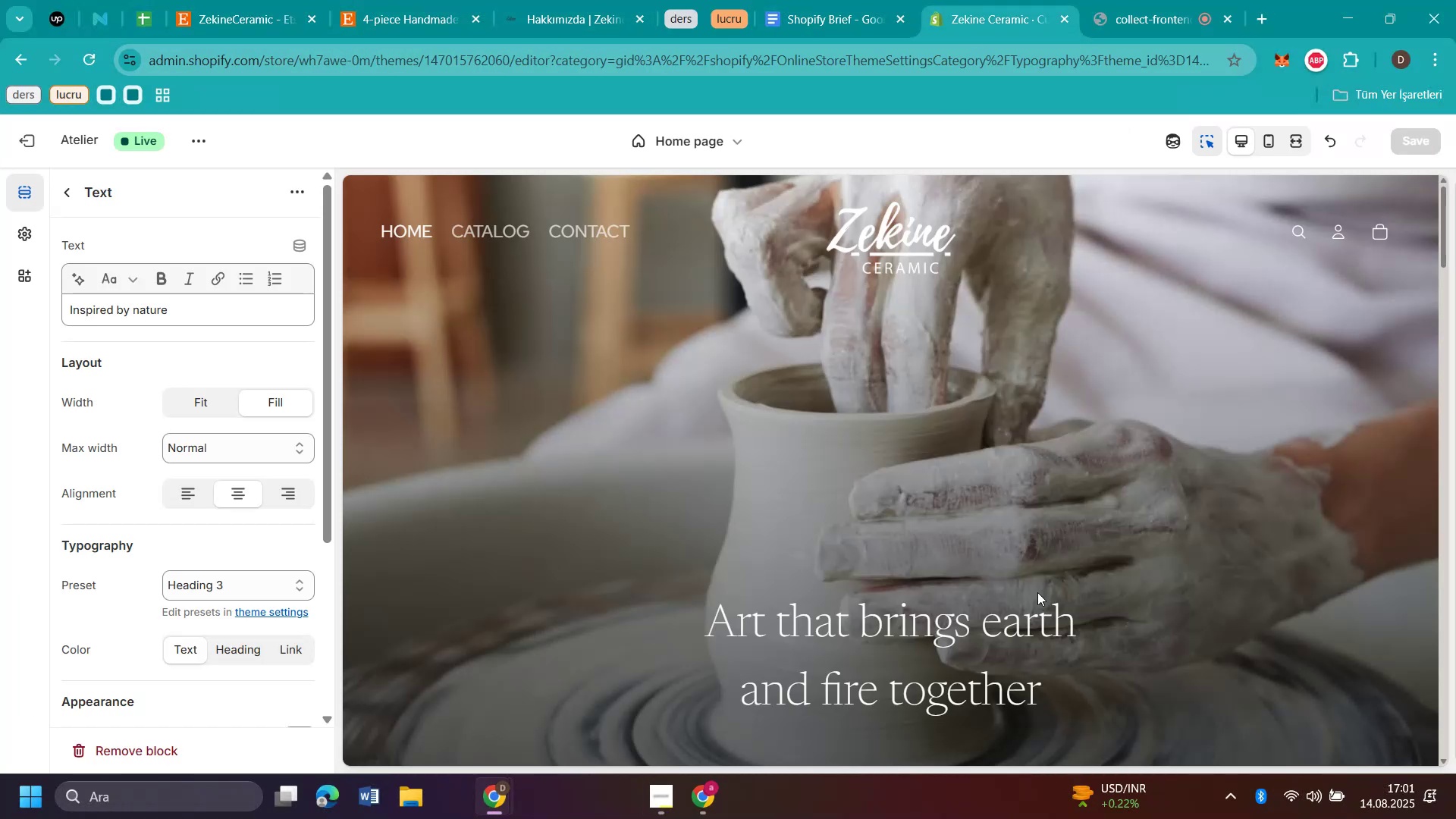 
scroll: coordinate [1034, 589], scroll_direction: down, amount: 12.0
 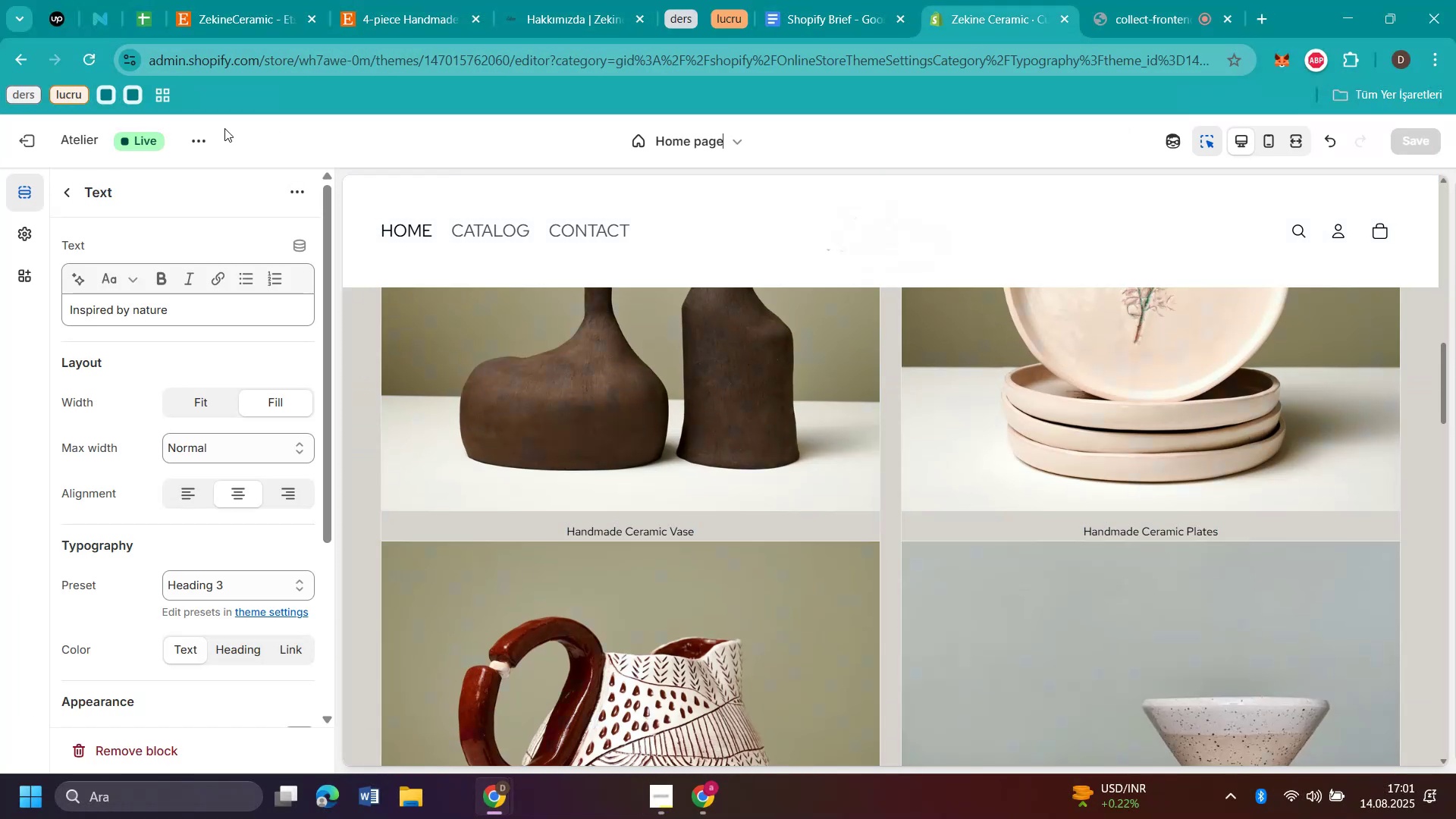 
left_click([42, 137])
 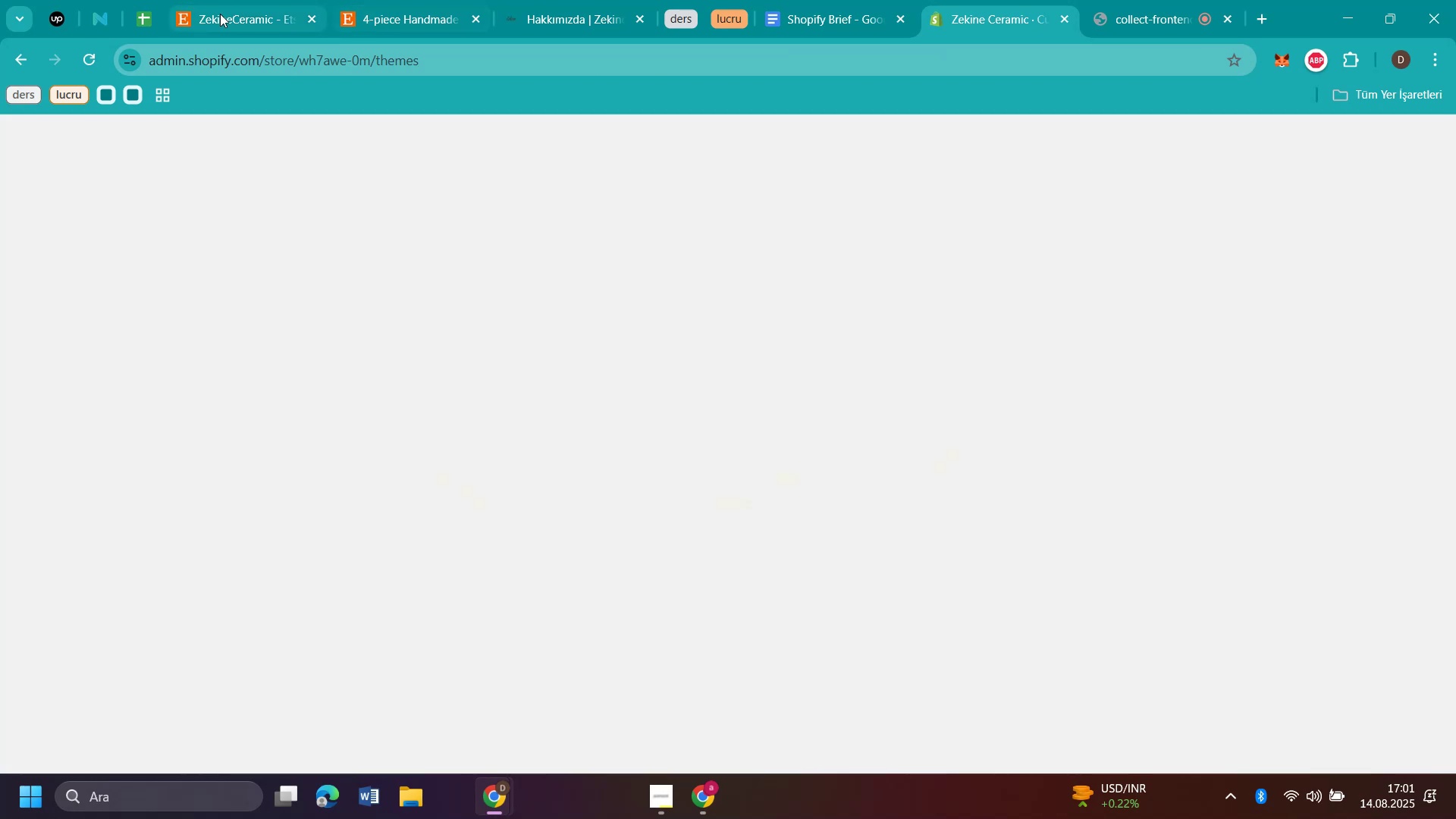 
left_click([227, 16])
 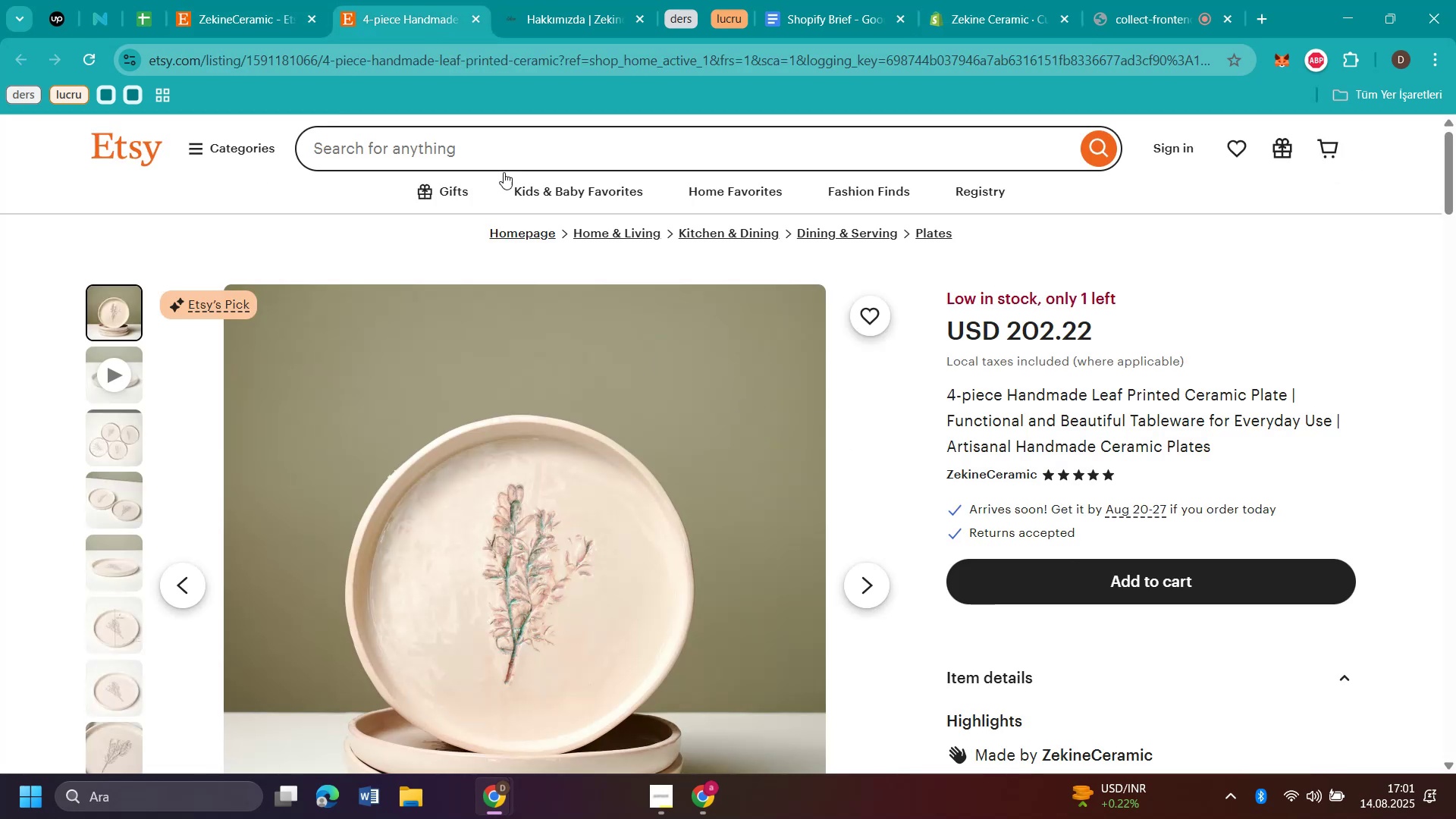 
mouse_move([725, 400])
 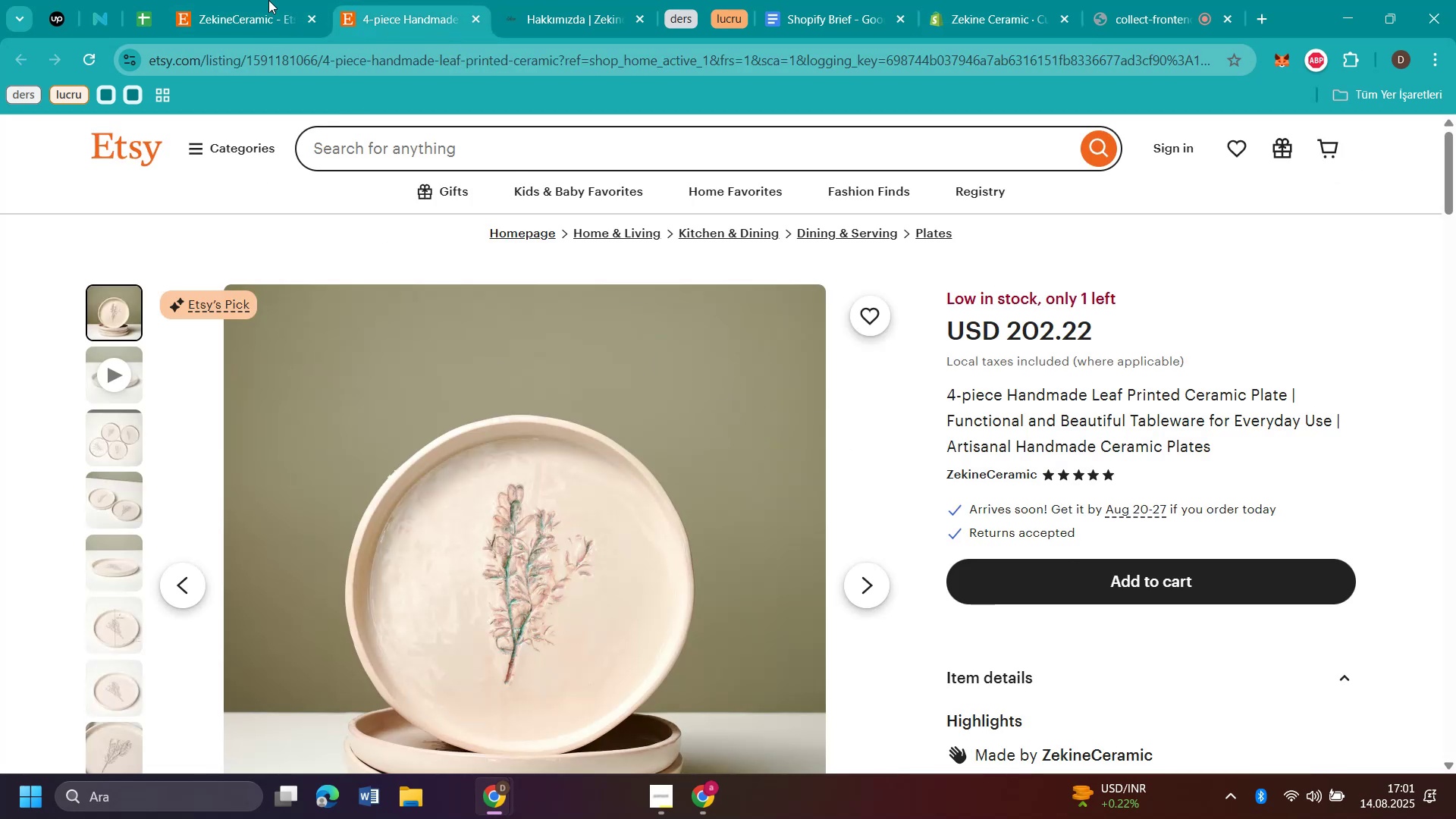 
left_click([233, 14])
 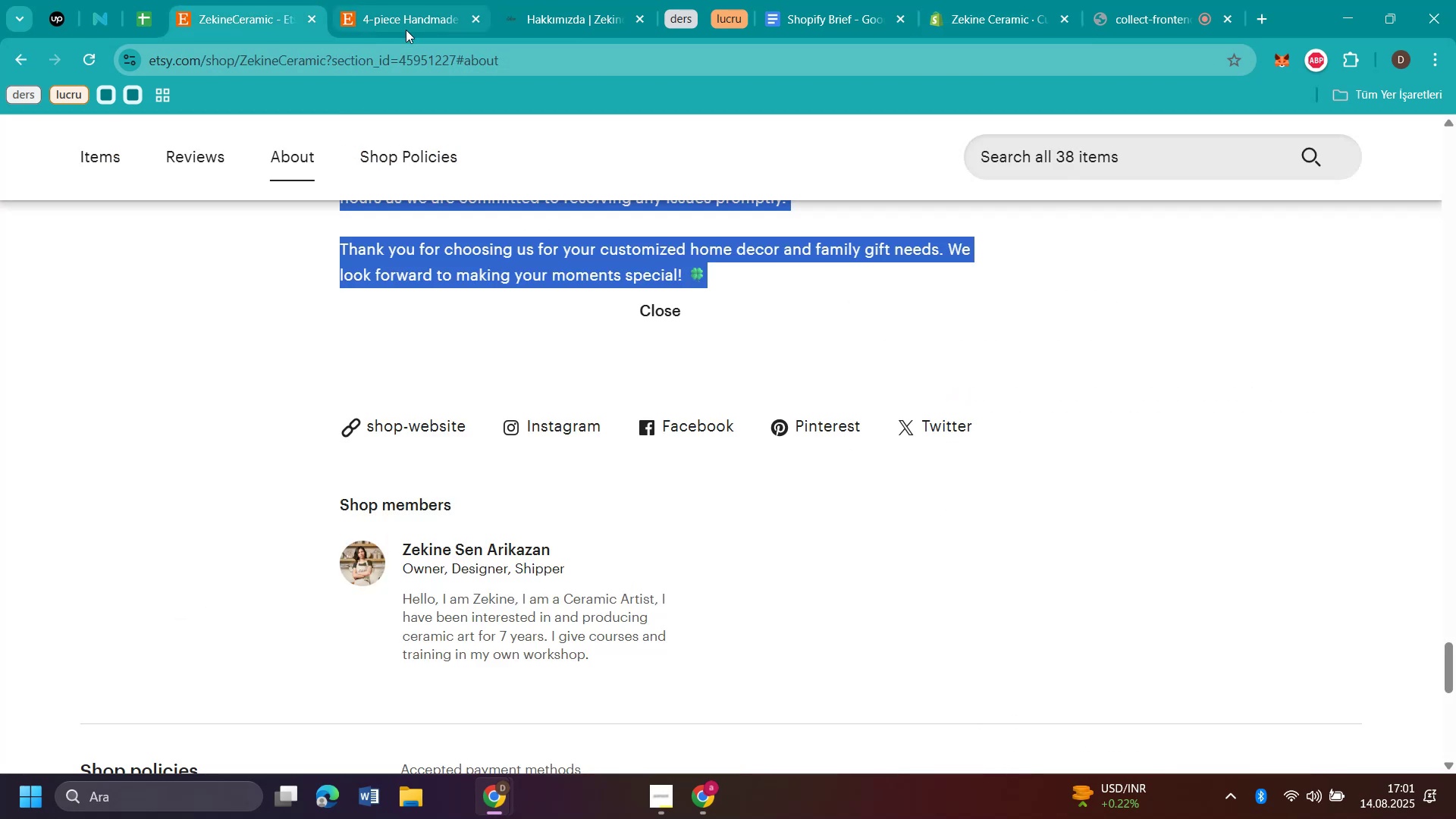 
left_click([400, 30])
 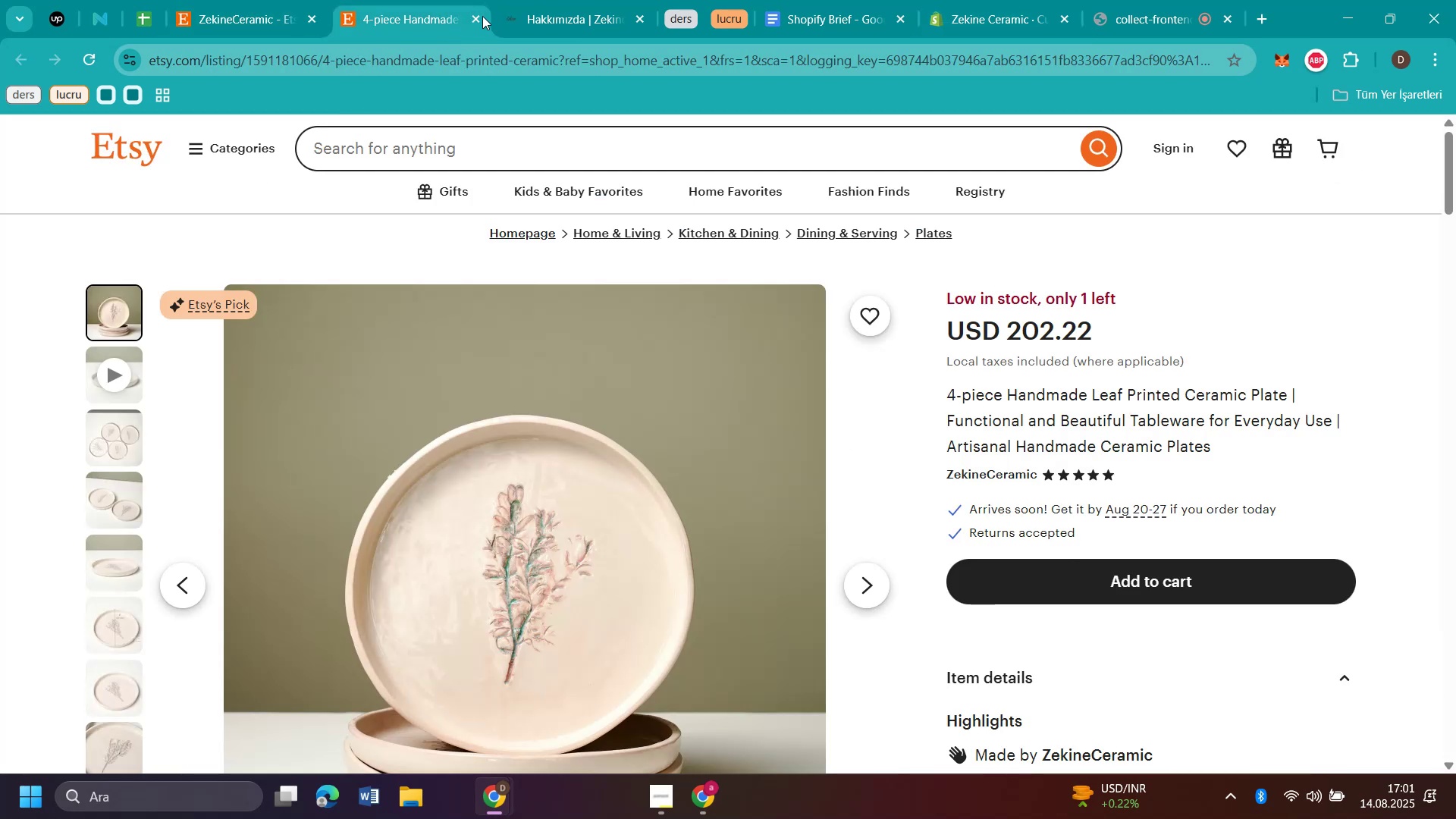 
left_click([465, 16])
 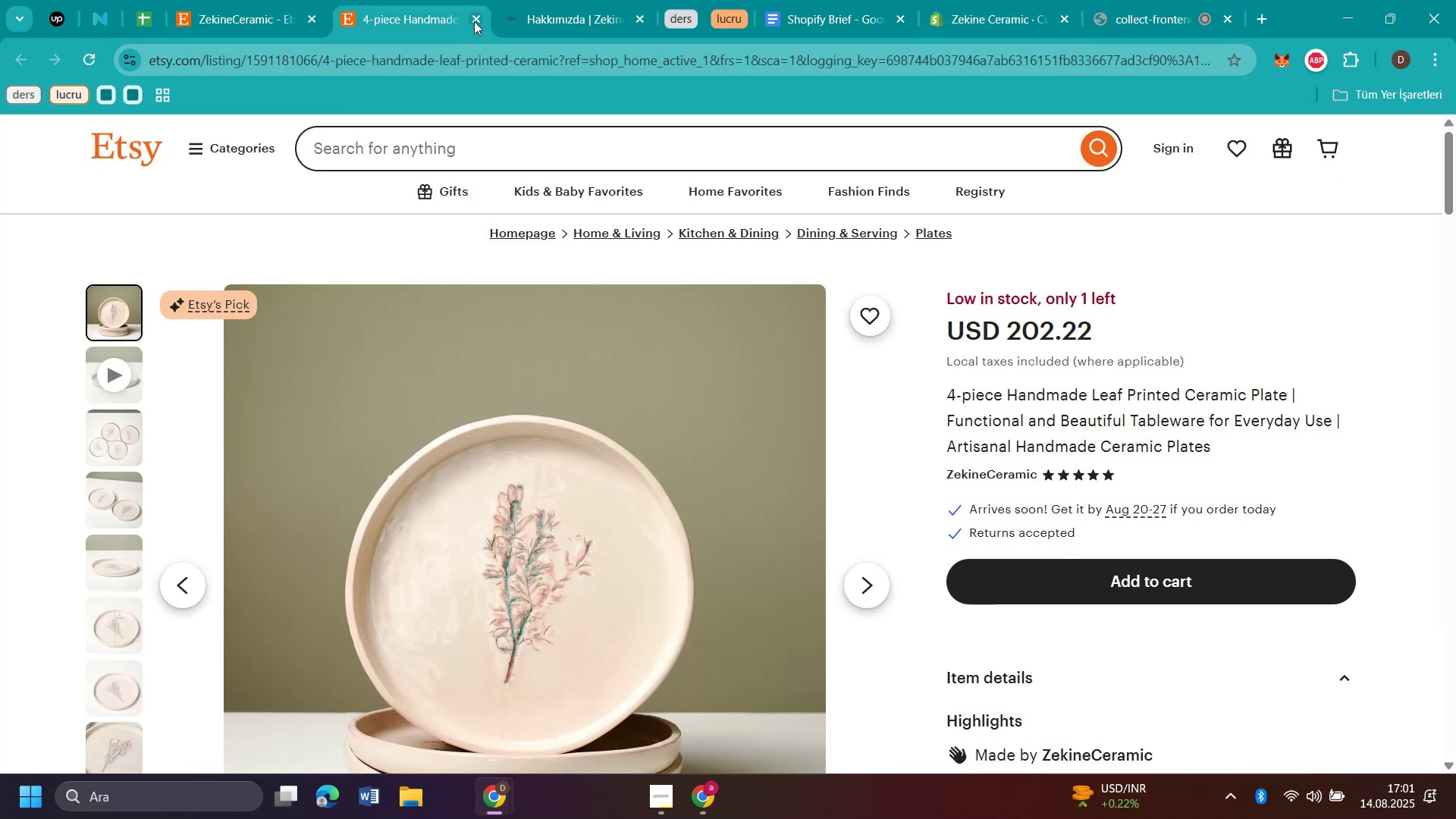 
left_click([474, 21])
 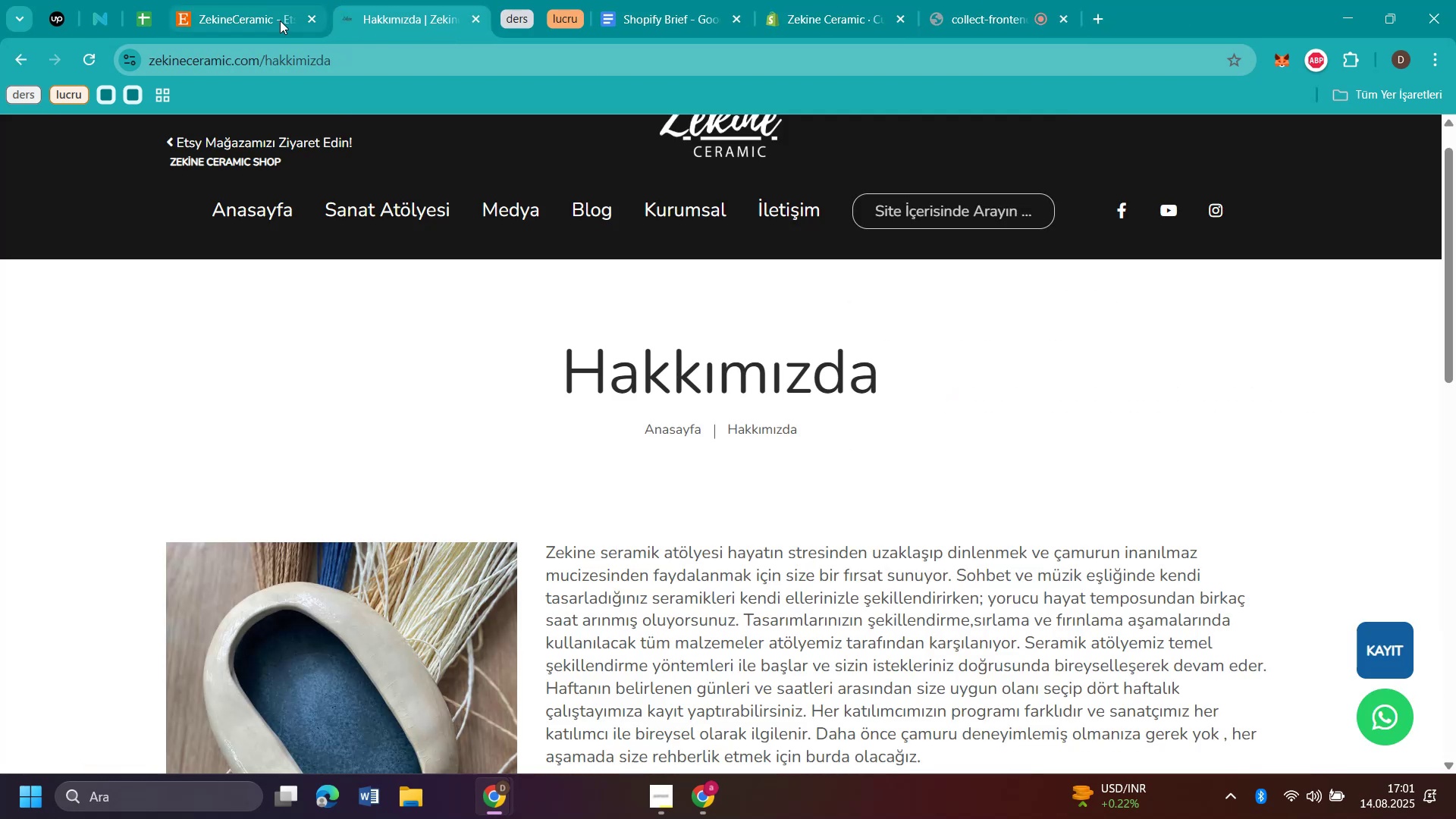 
left_click([276, 18])
 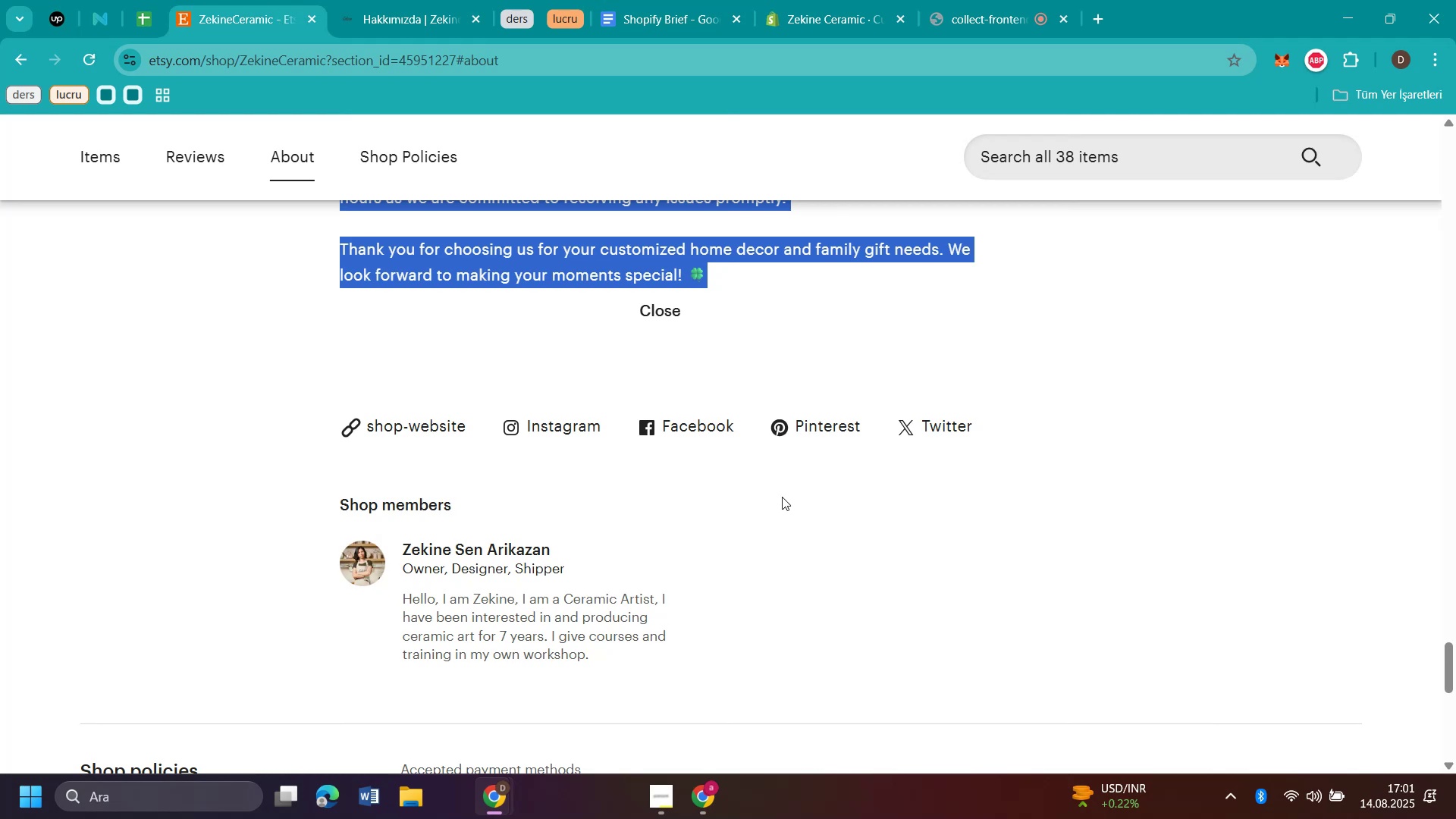 
scroll: coordinate [745, 497], scroll_direction: up, amount: 64.0
 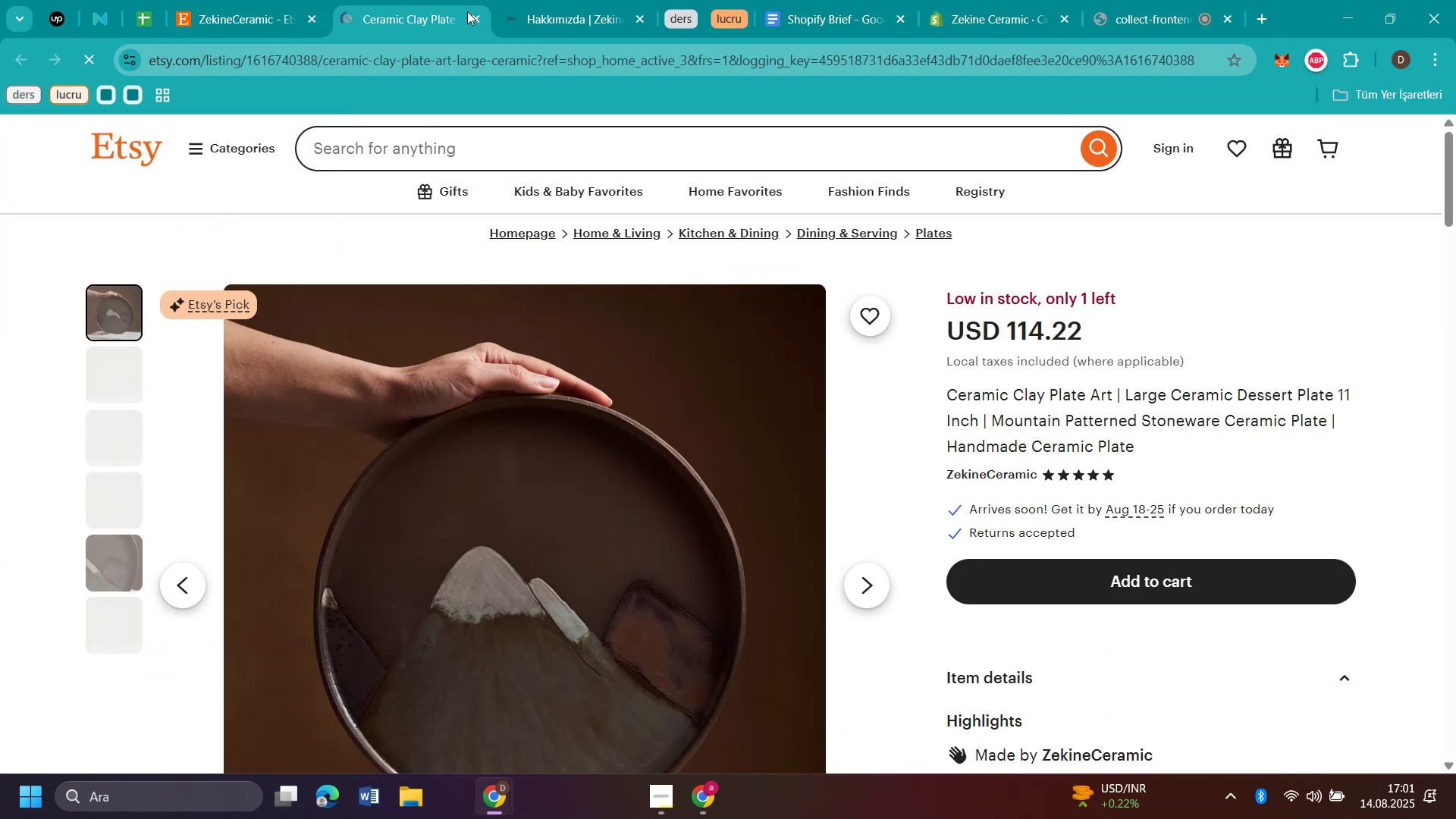 
wait(5.31)
 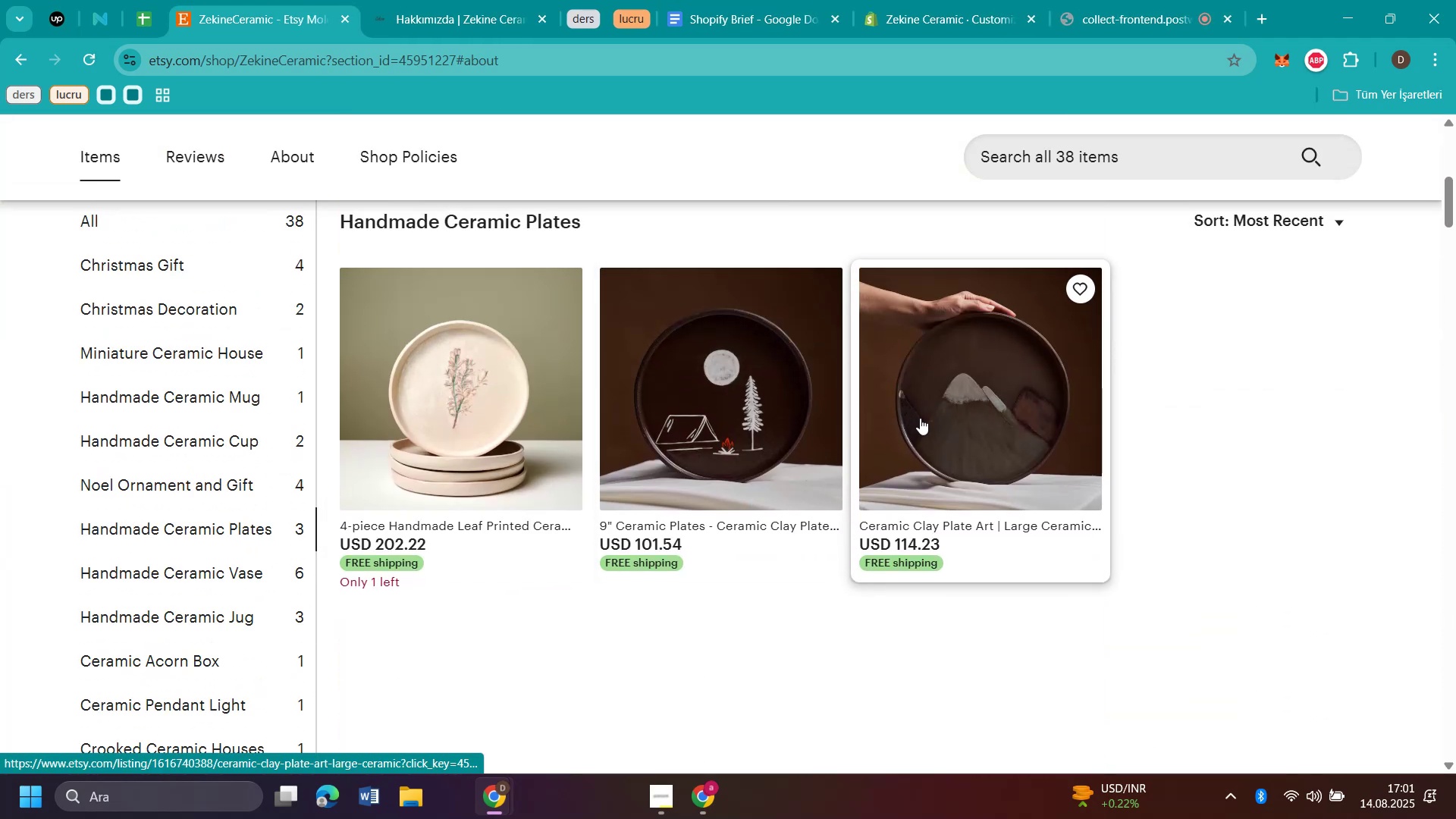 
left_click([238, 16])
 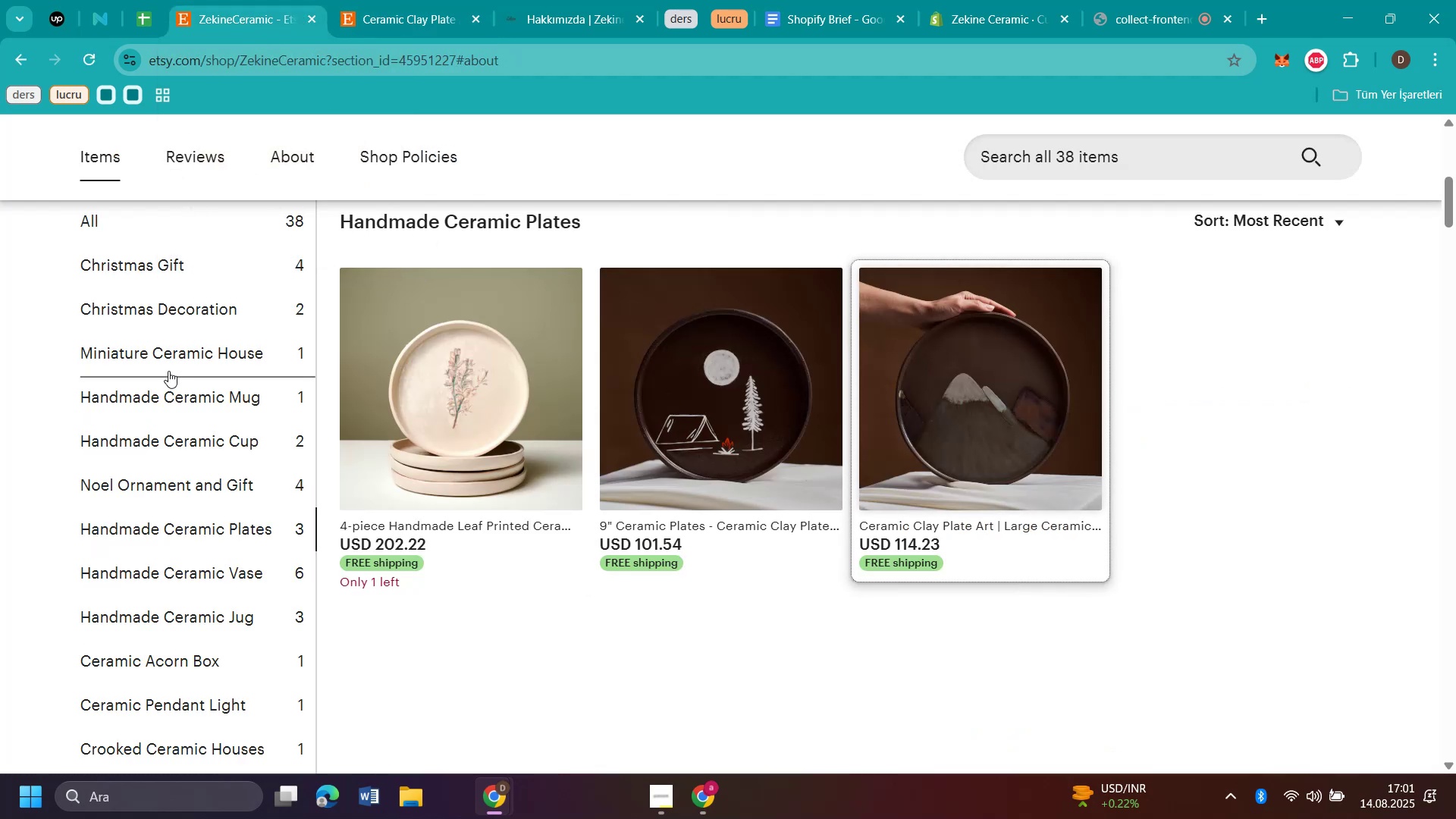 
wait(5.28)
 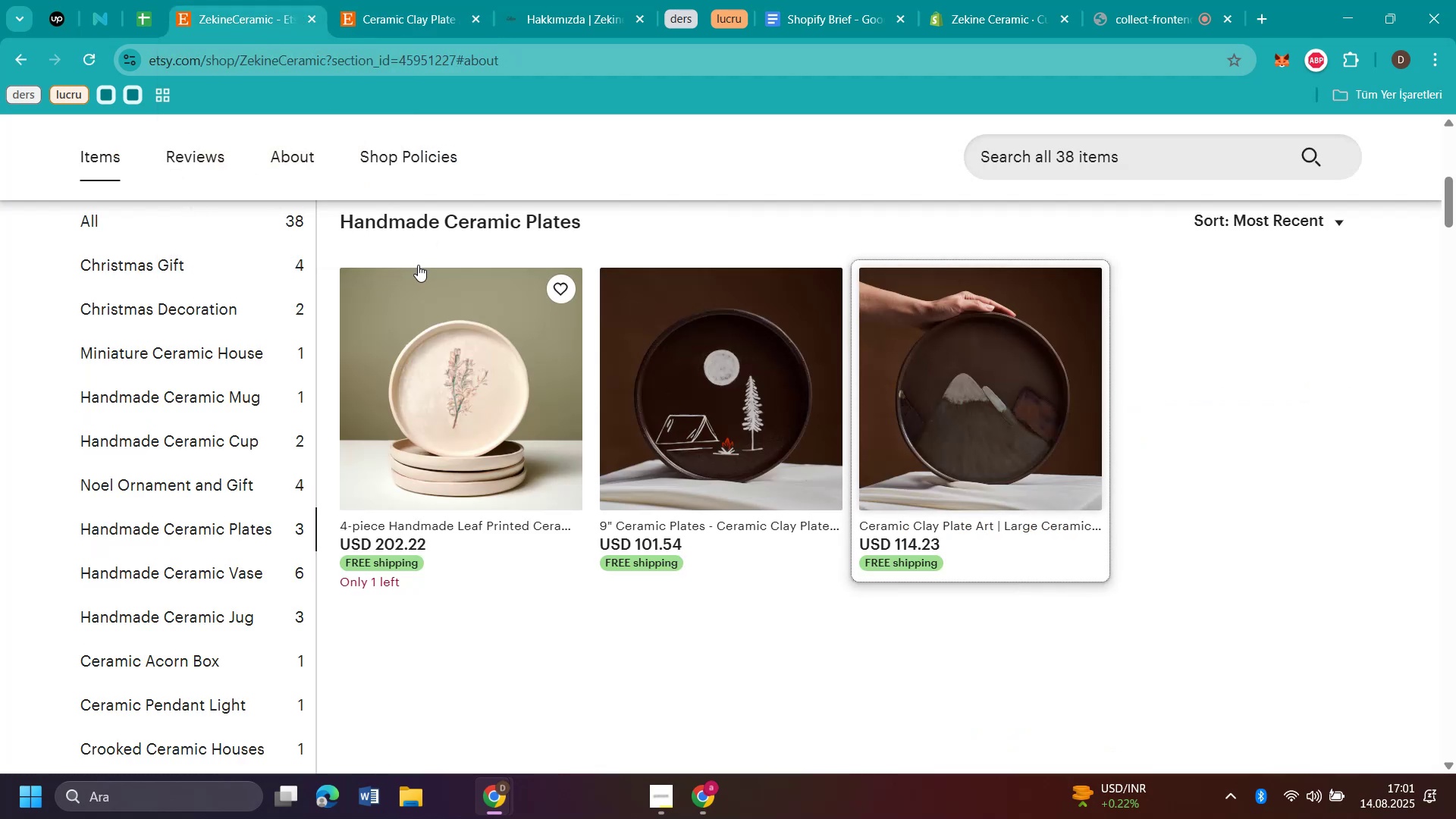 
scroll: coordinate [184, 538], scroll_direction: down, amount: 3.0
 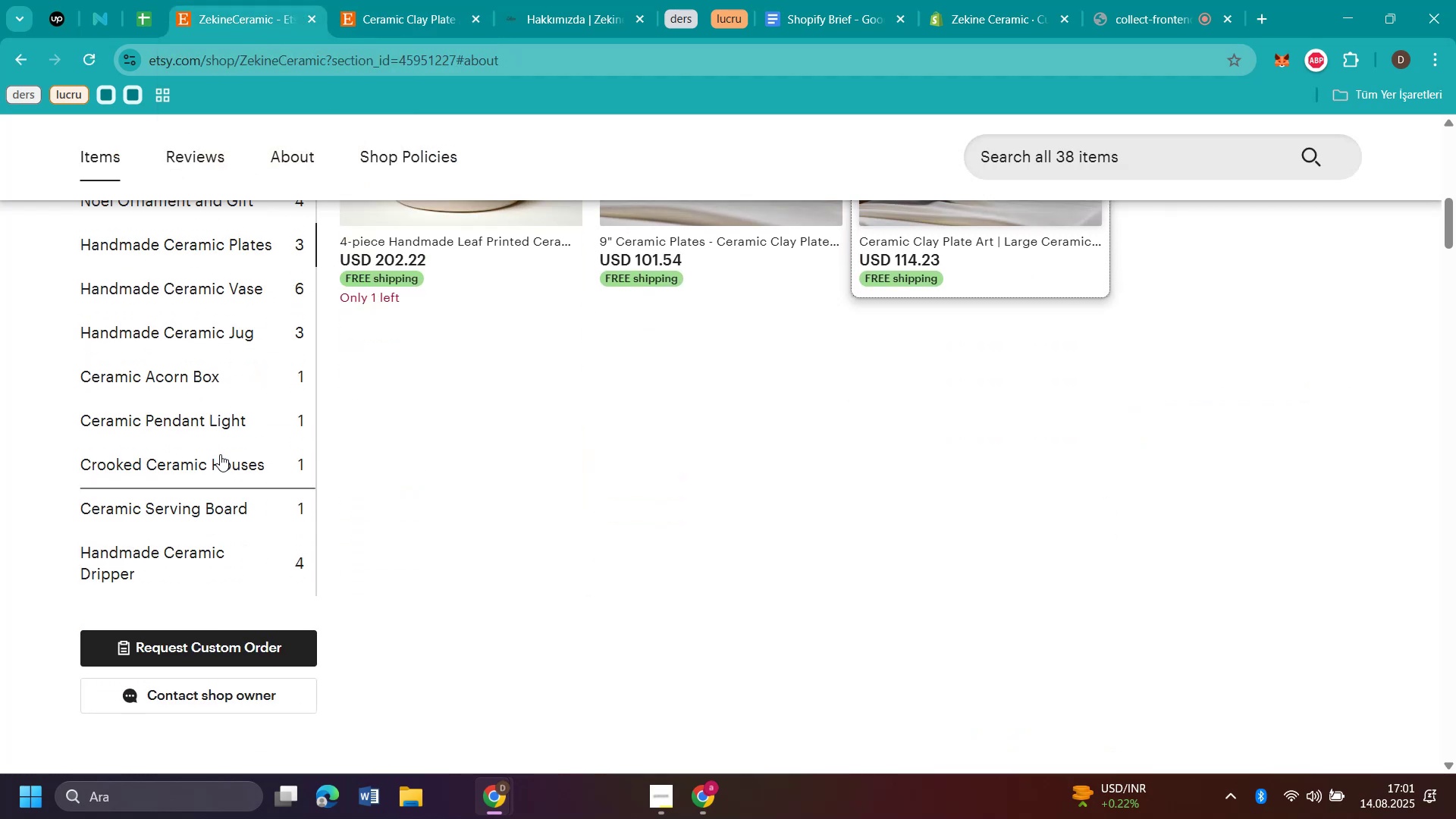 
scroll: coordinate [217, 445], scroll_direction: up, amount: 1.0
 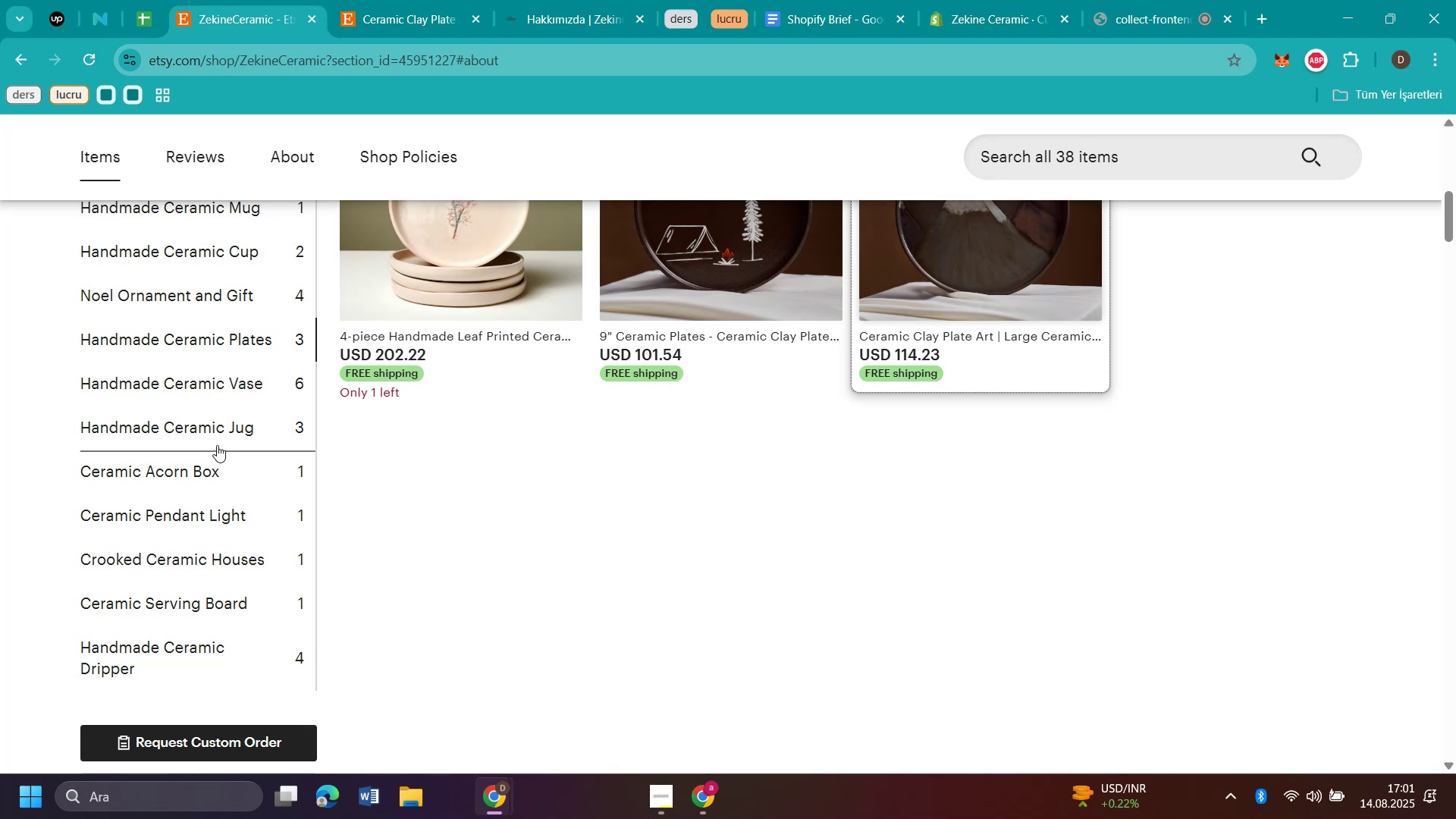 
scroll: coordinate [217, 445], scroll_direction: down, amount: 2.0
 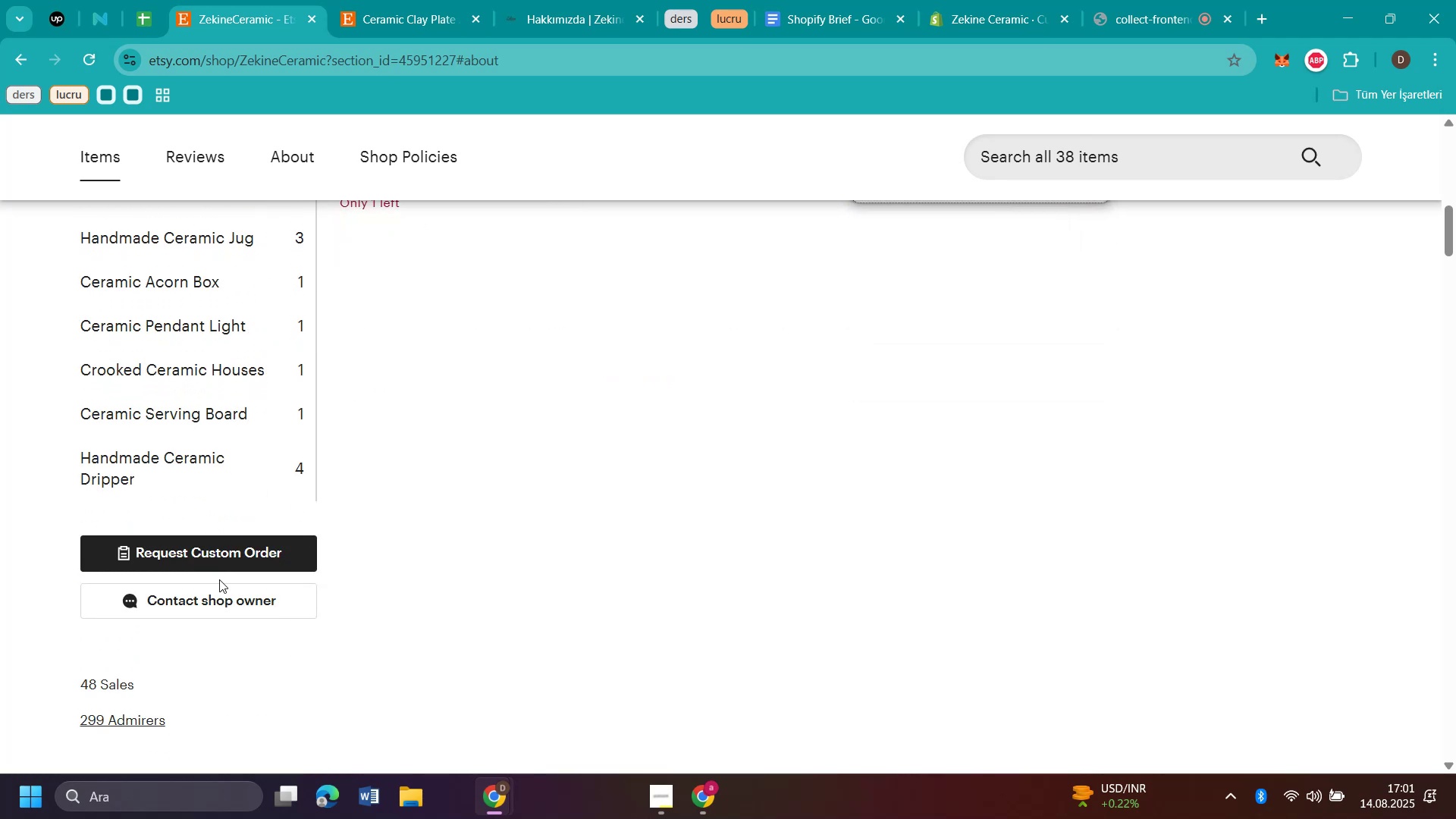 
scroll: coordinate [223, 569], scroll_direction: up, amount: 2.0
 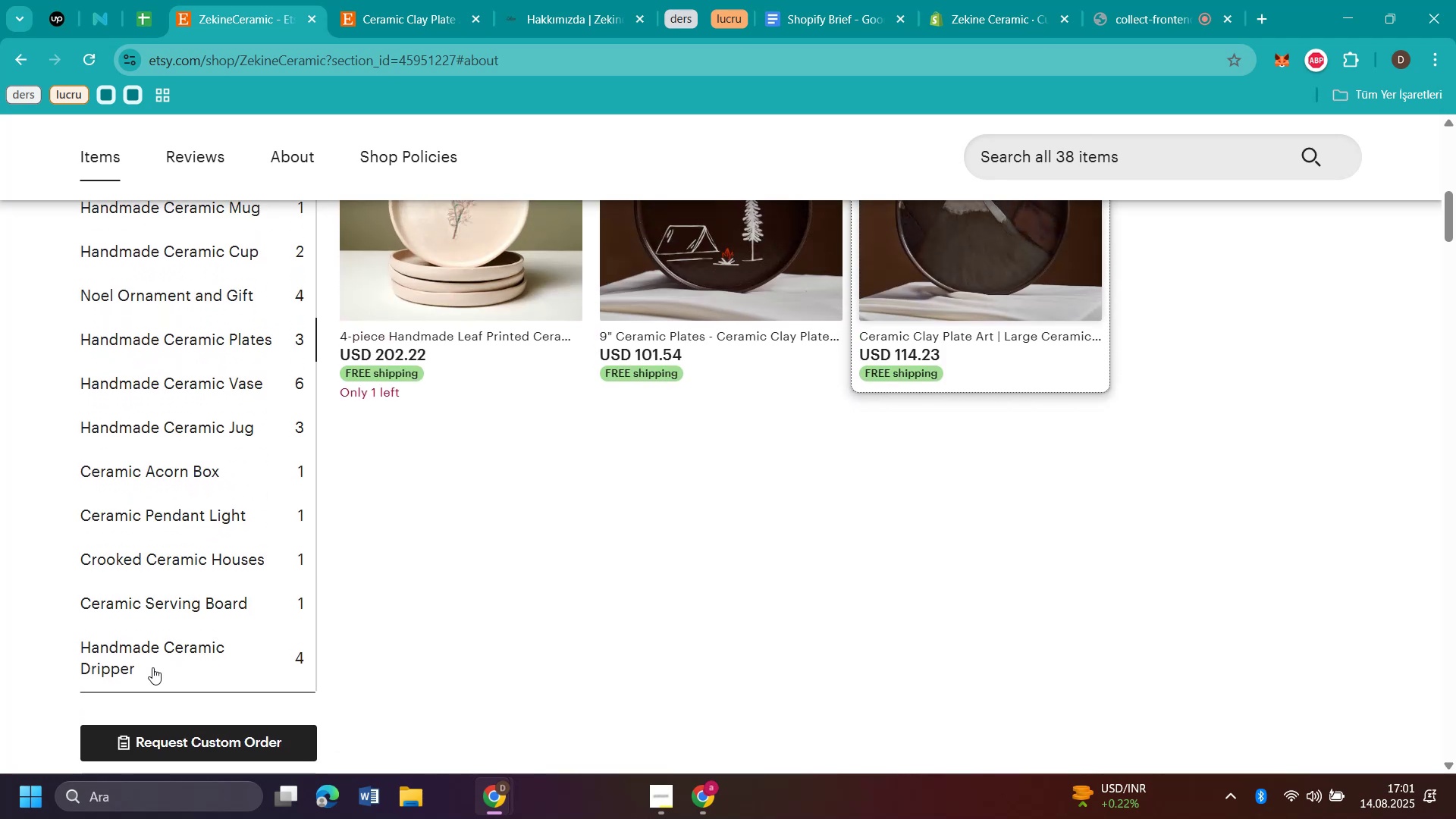 
left_click([171, 635])
 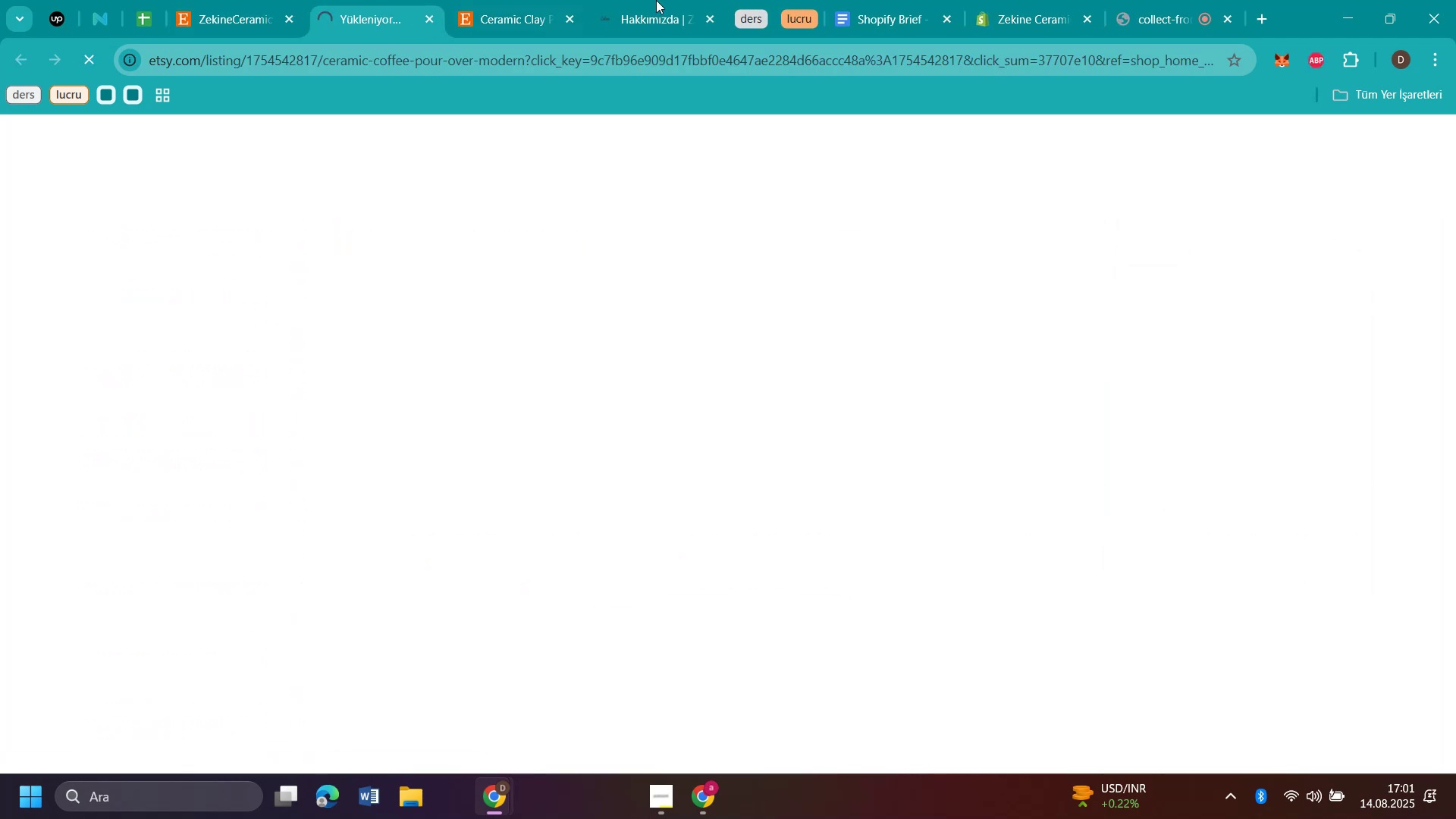 
wait(5.46)
 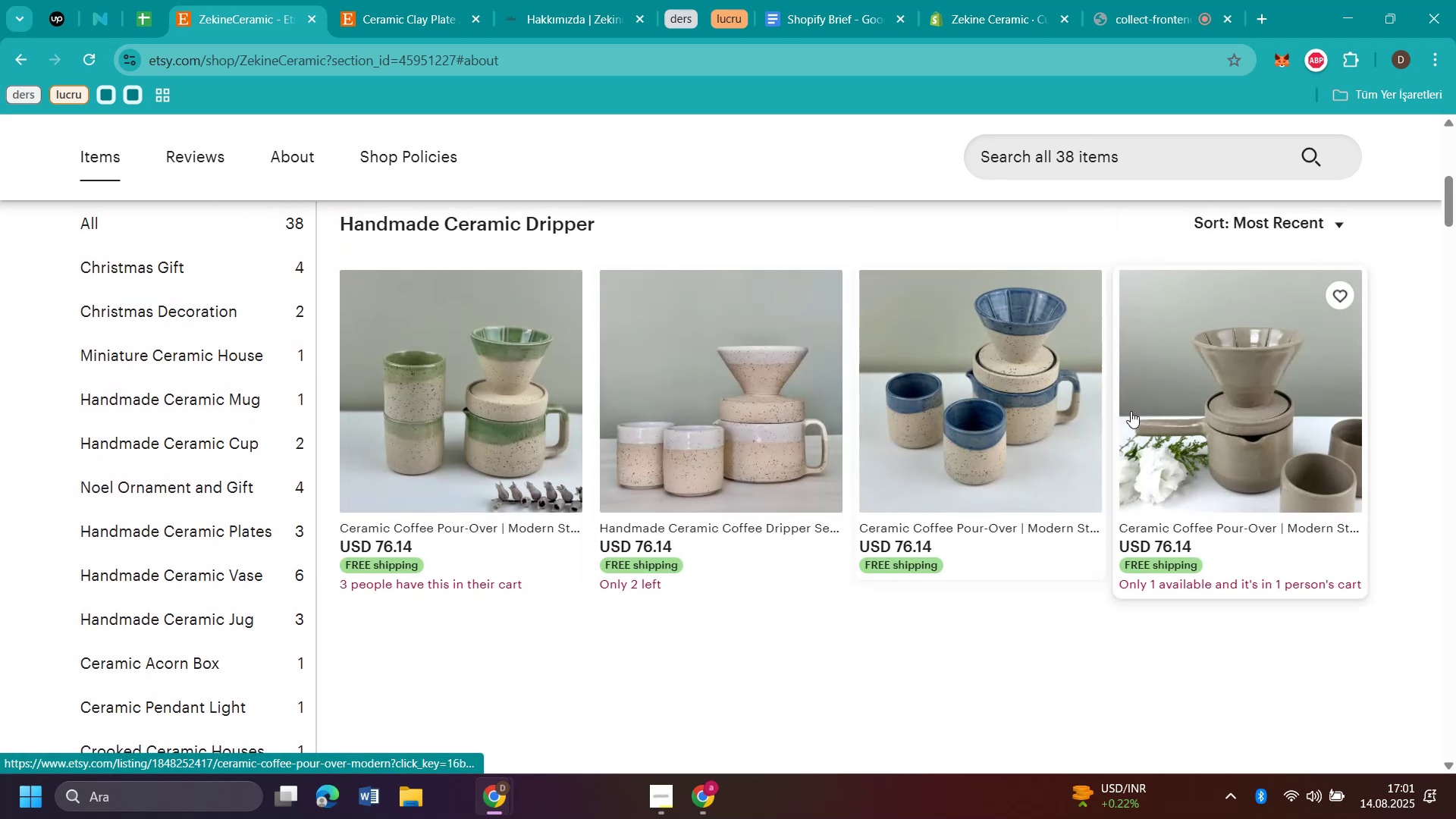 
left_click([1032, 12])
 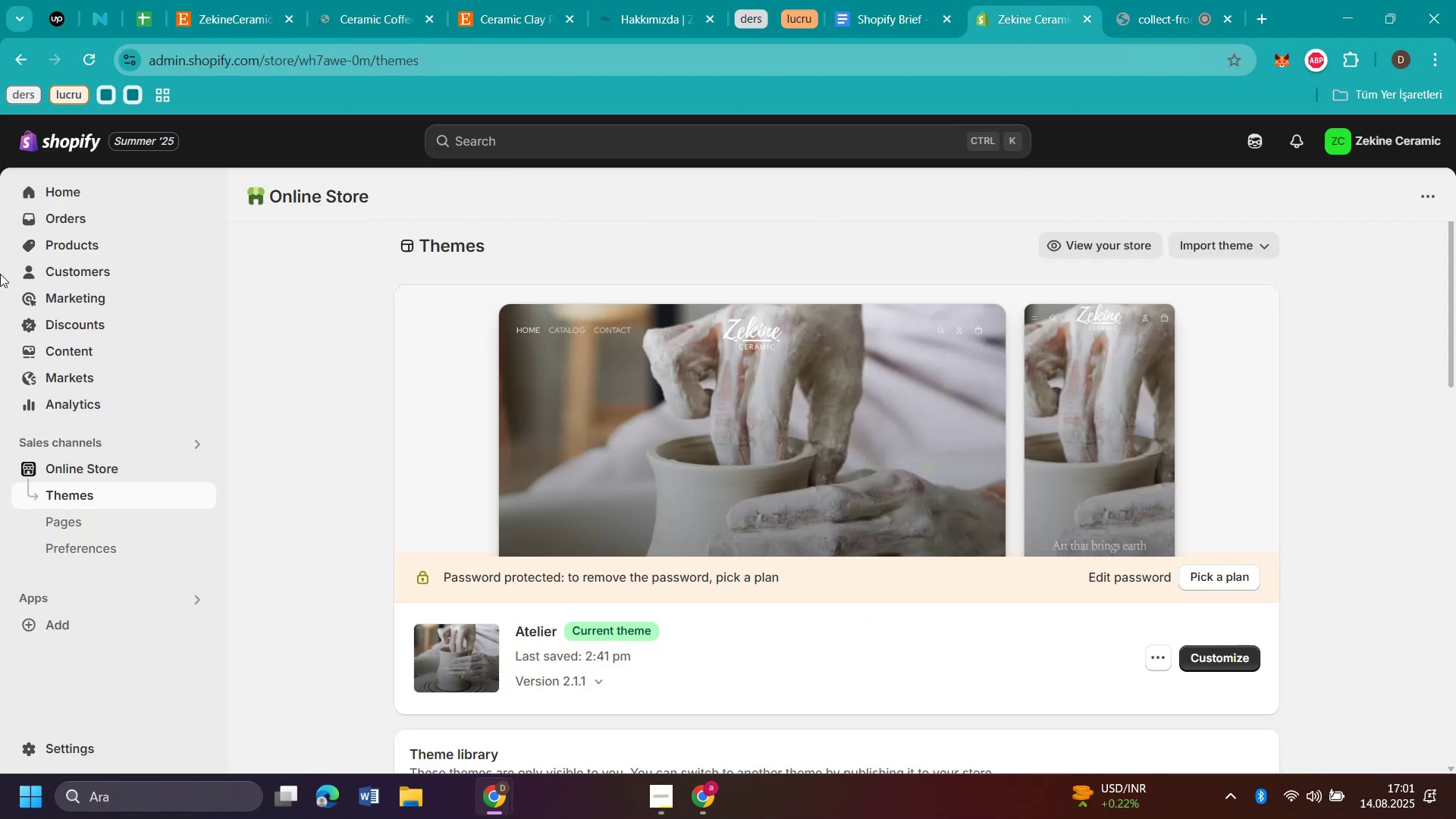 
left_click([88, 240])
 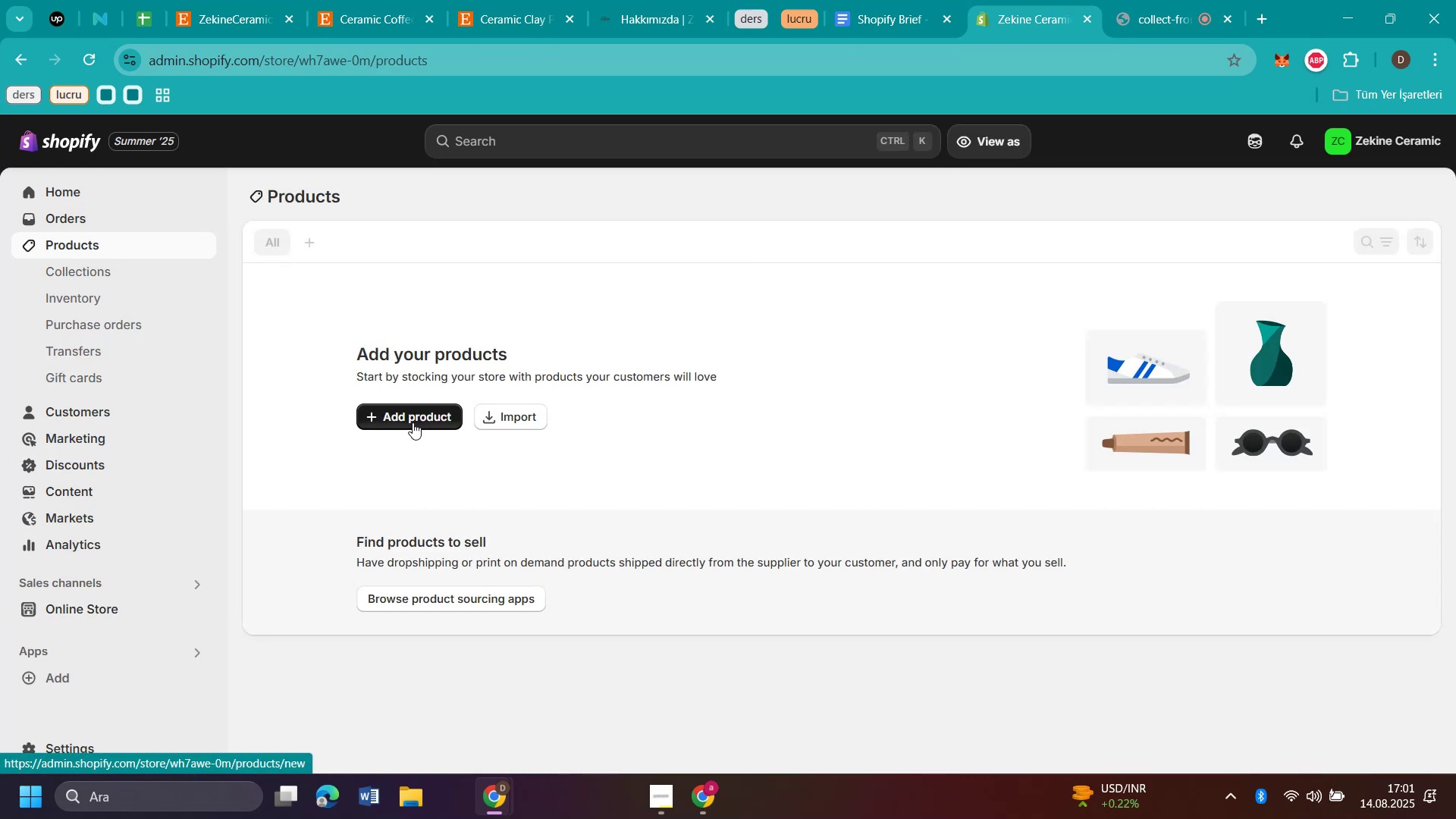 
wait(5.2)
 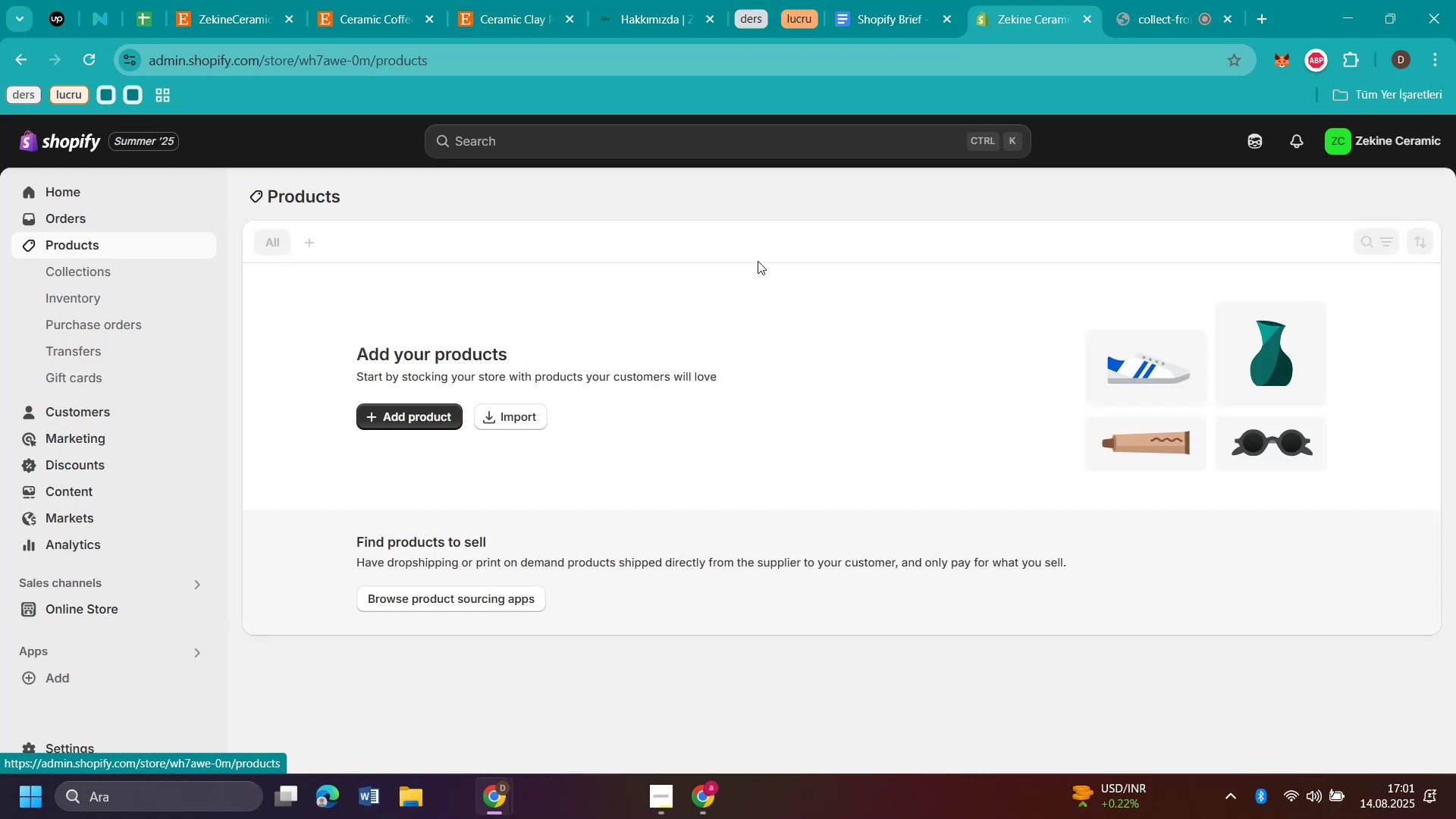 
left_click([413, 422])
 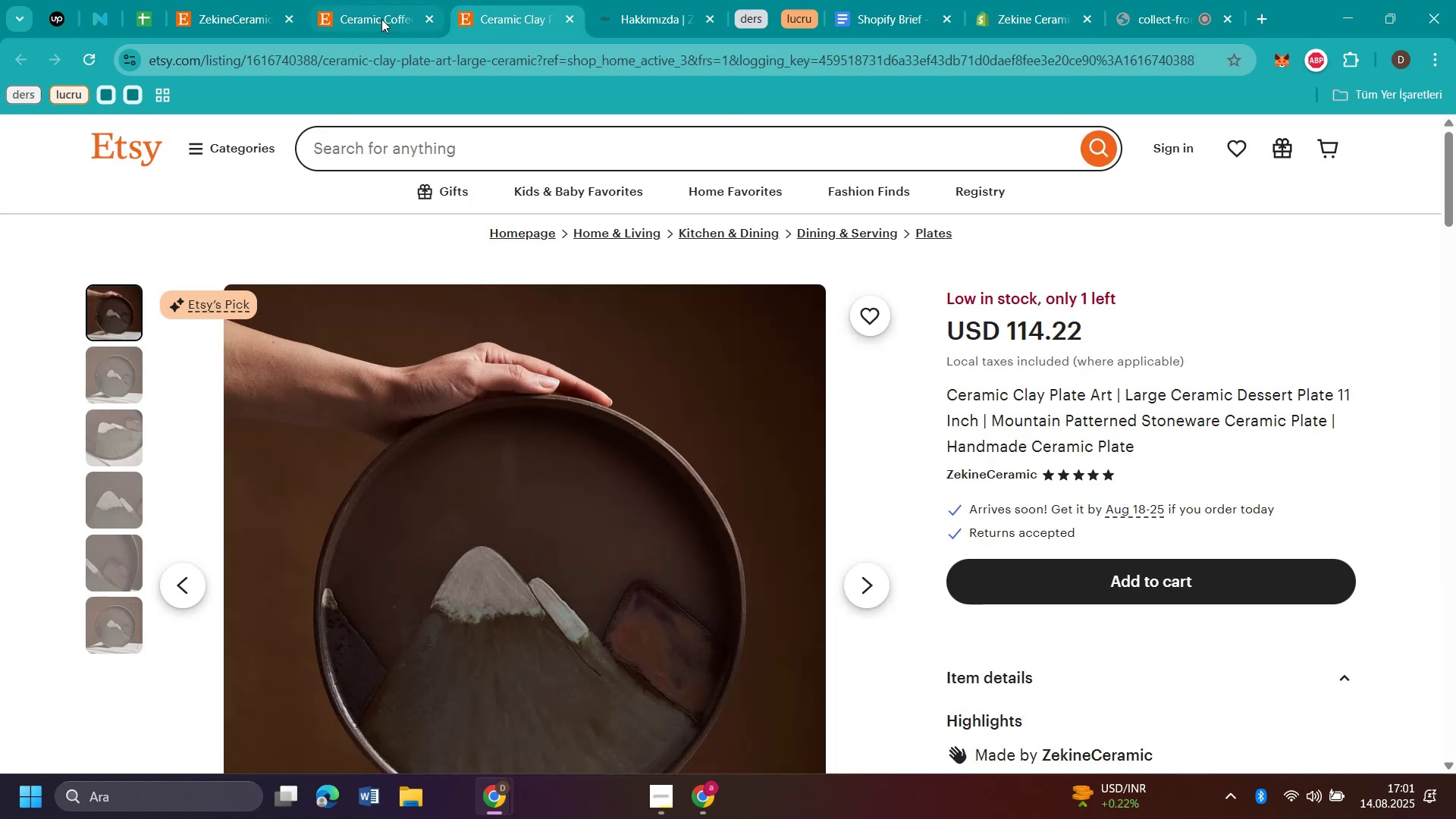 
left_click([375, 17])
 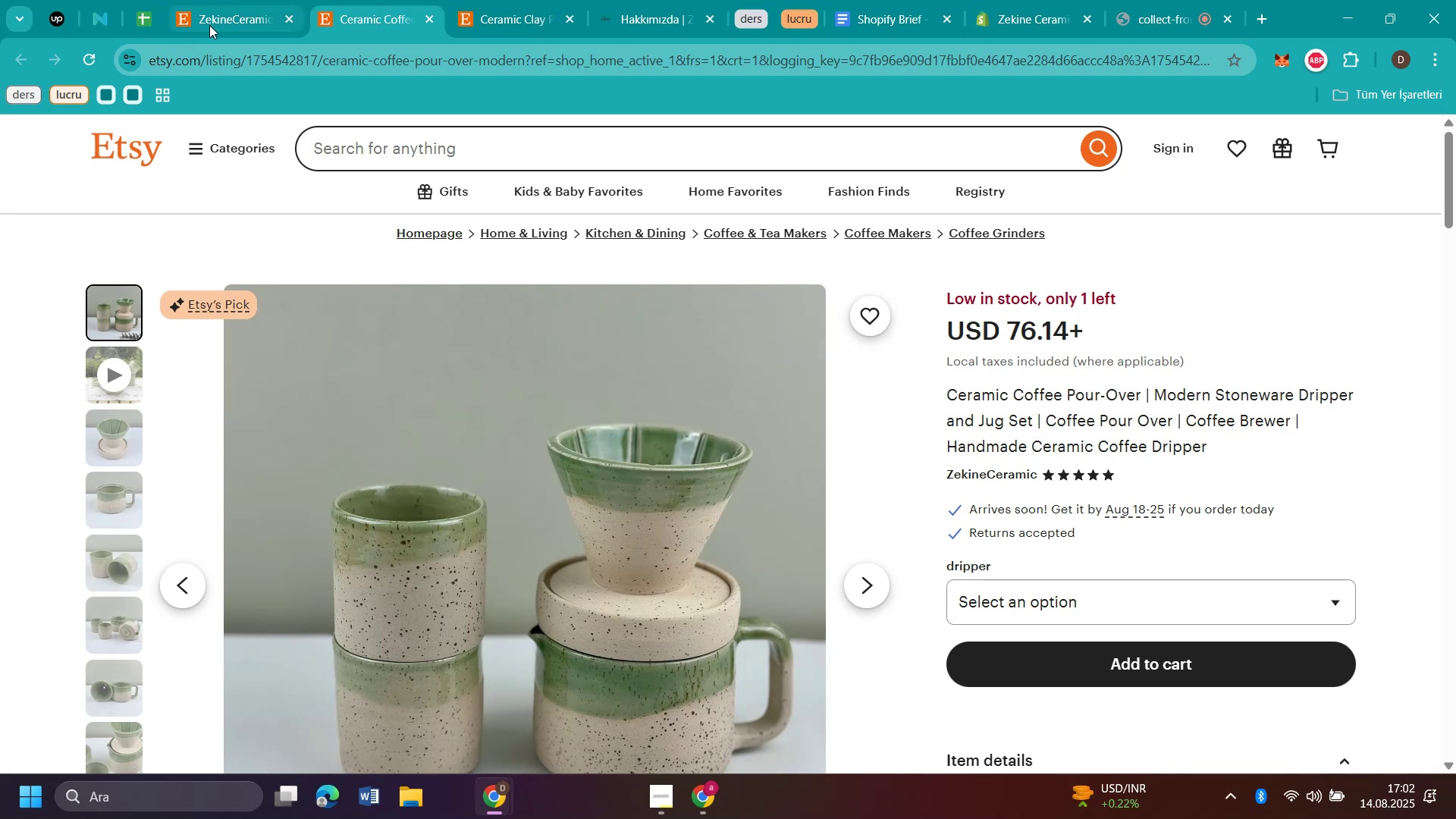 
left_click([227, 14])
 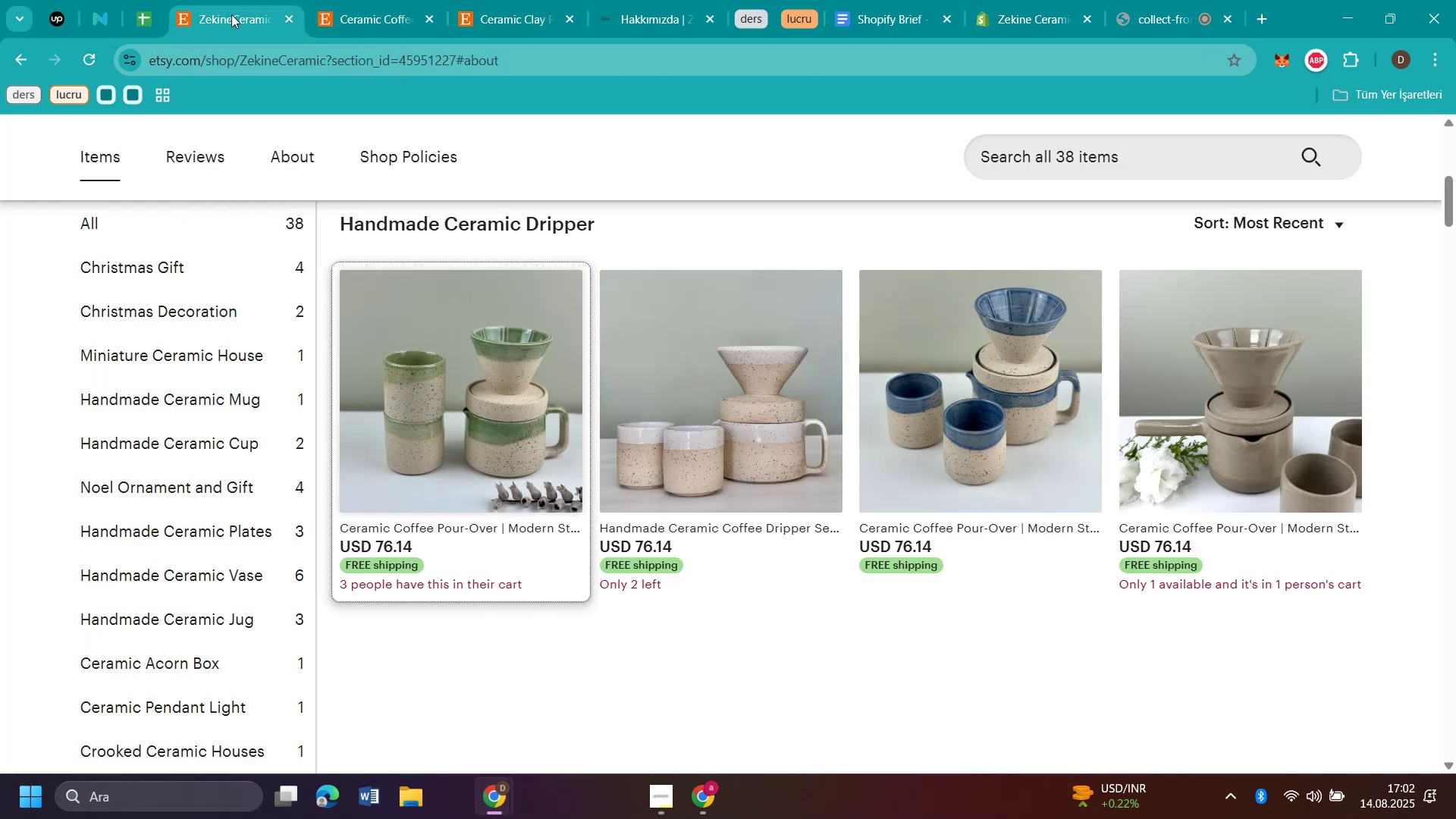 
mouse_move([367, 43])
 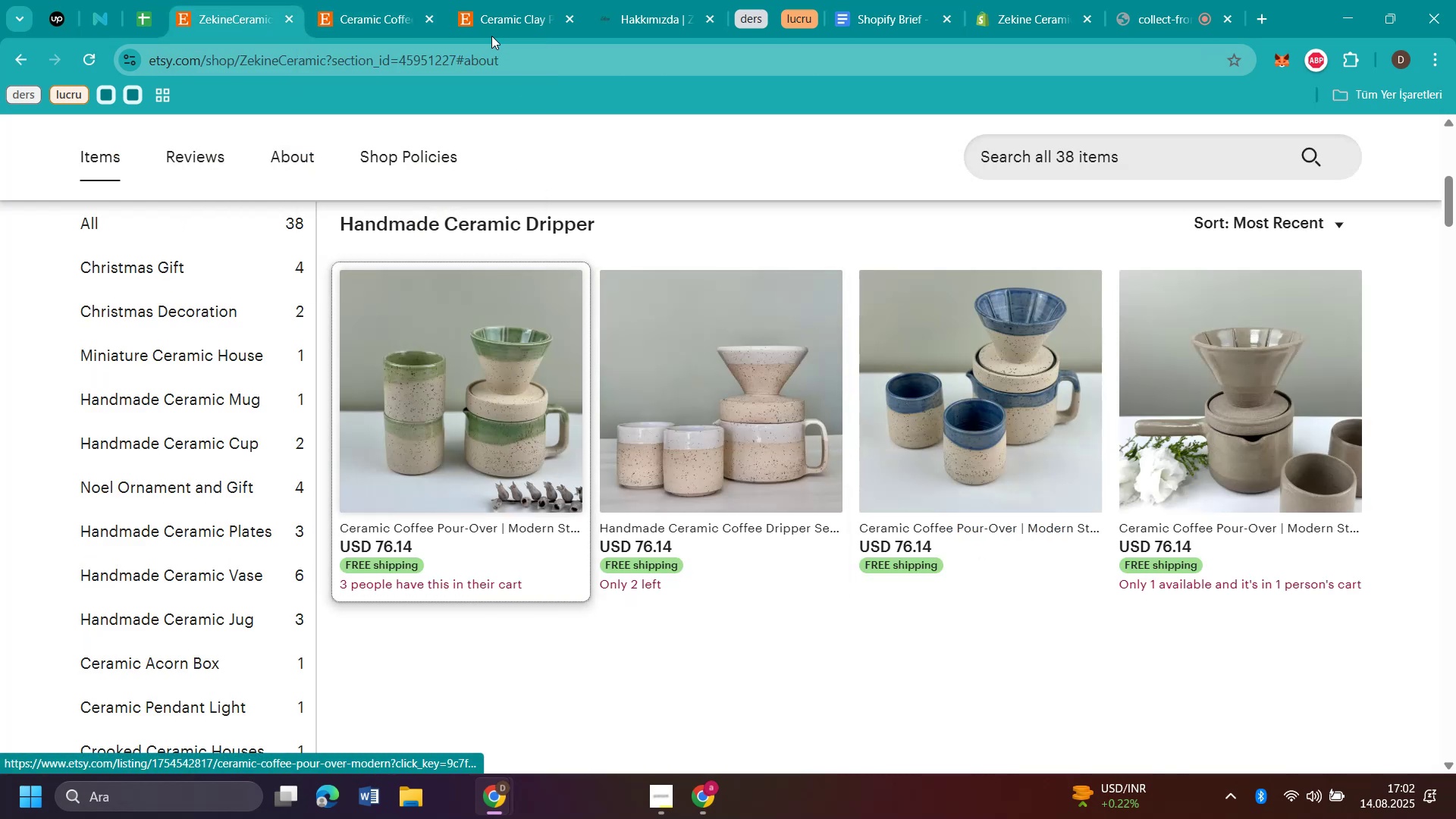 
left_click([506, 19])
 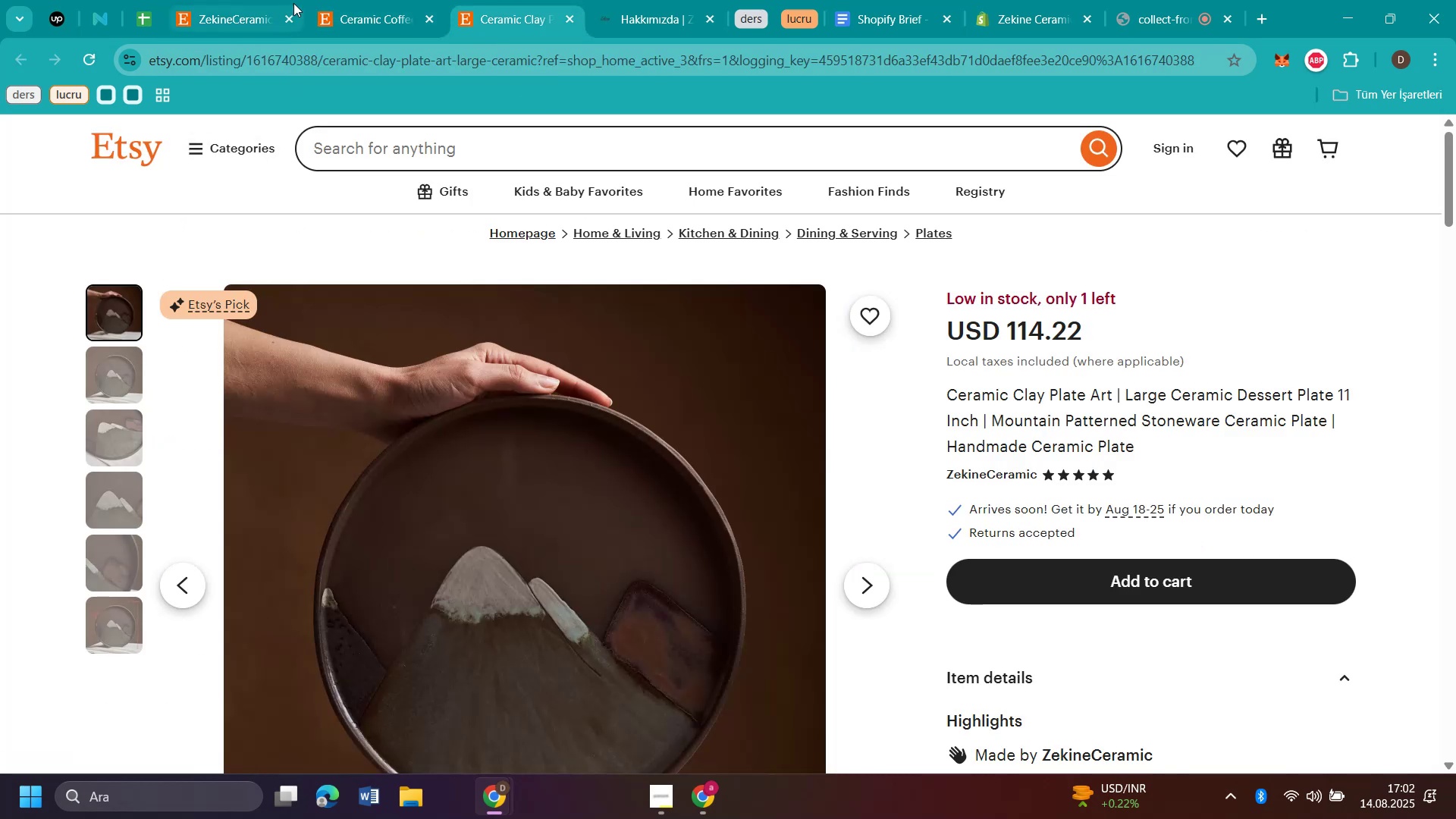 
left_click([358, 17])
 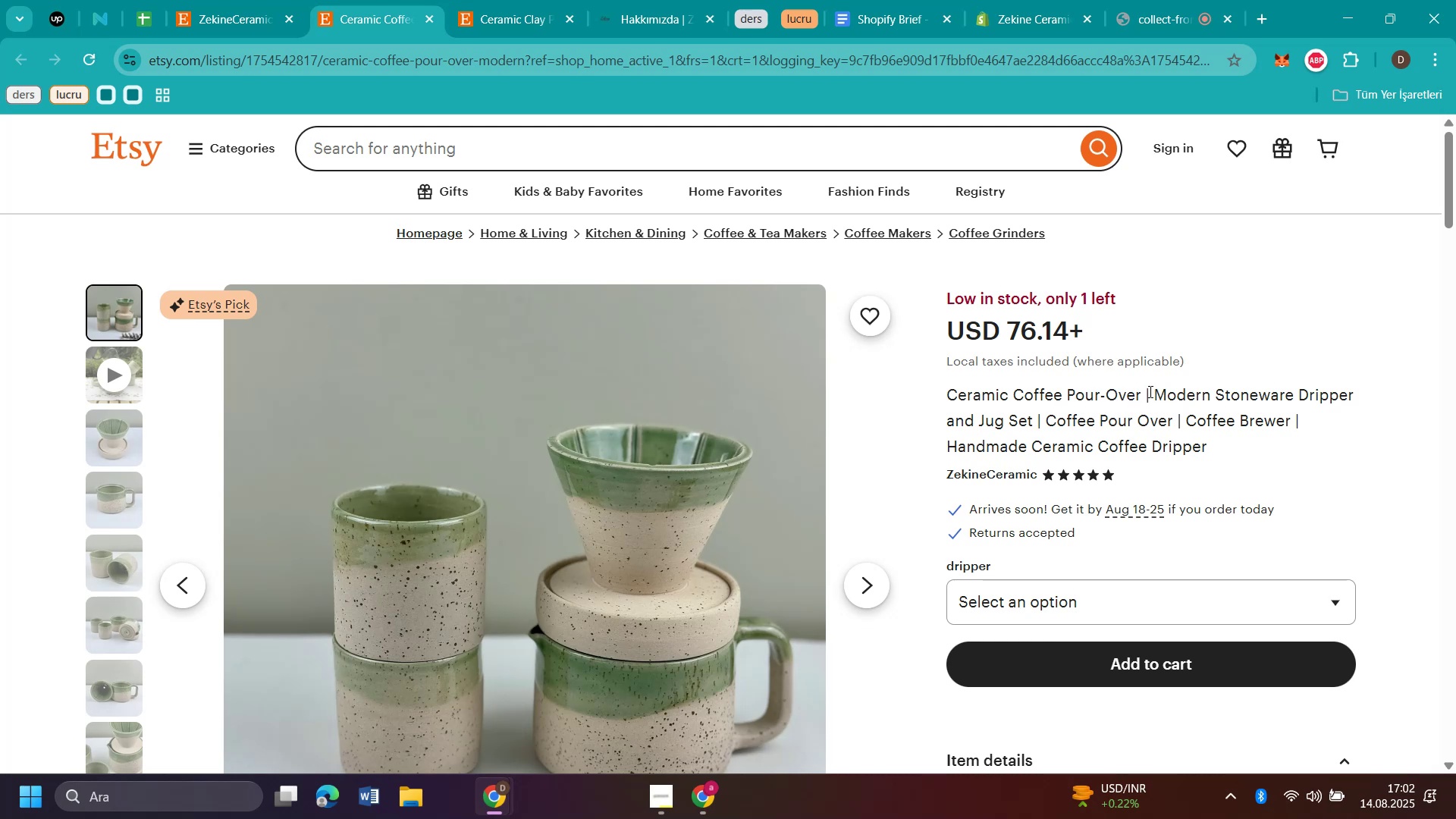 
wait(6.05)
 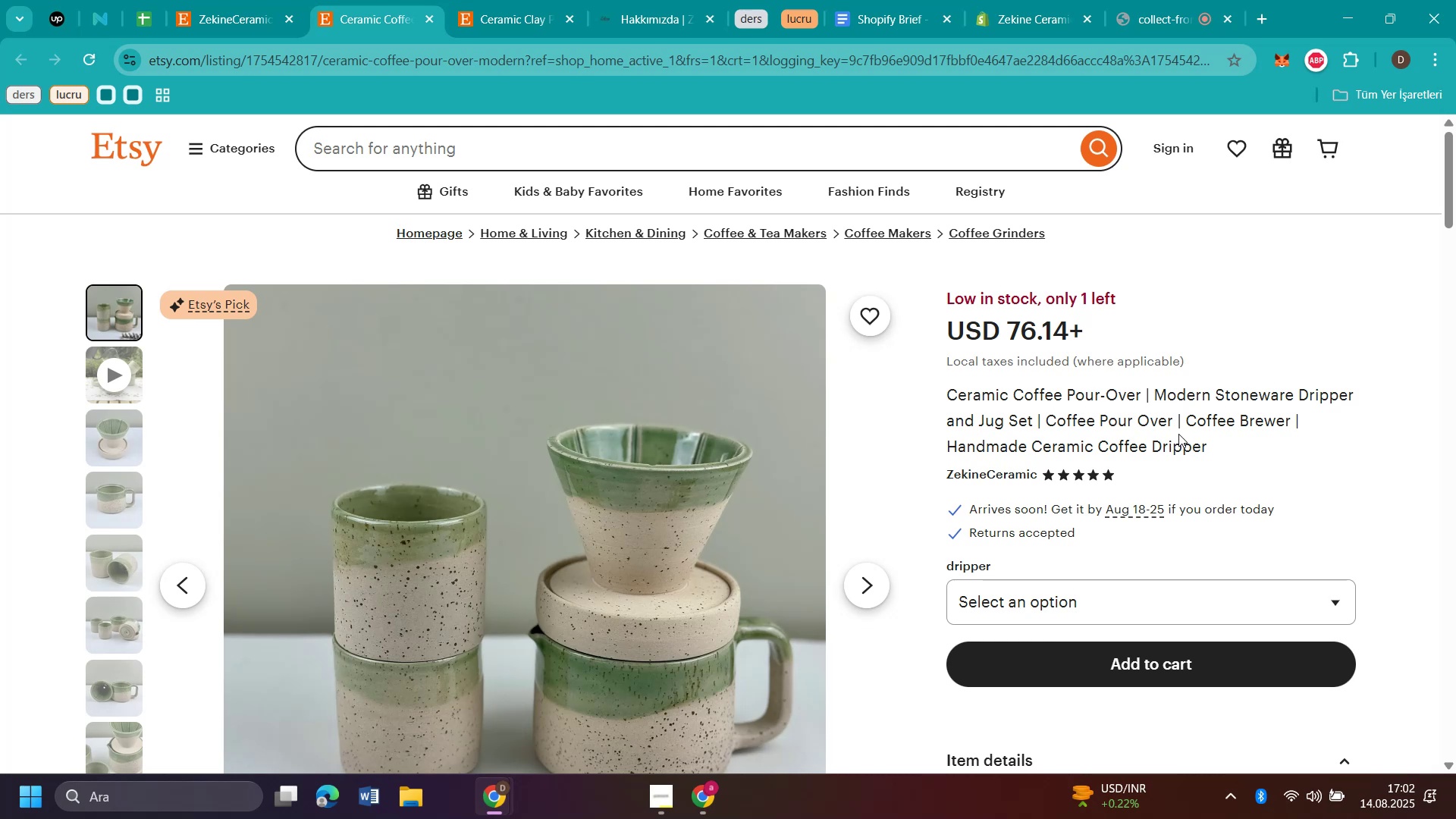 
left_click_drag(start_coordinate=[1149, 391], to_coordinate=[969, 389])
 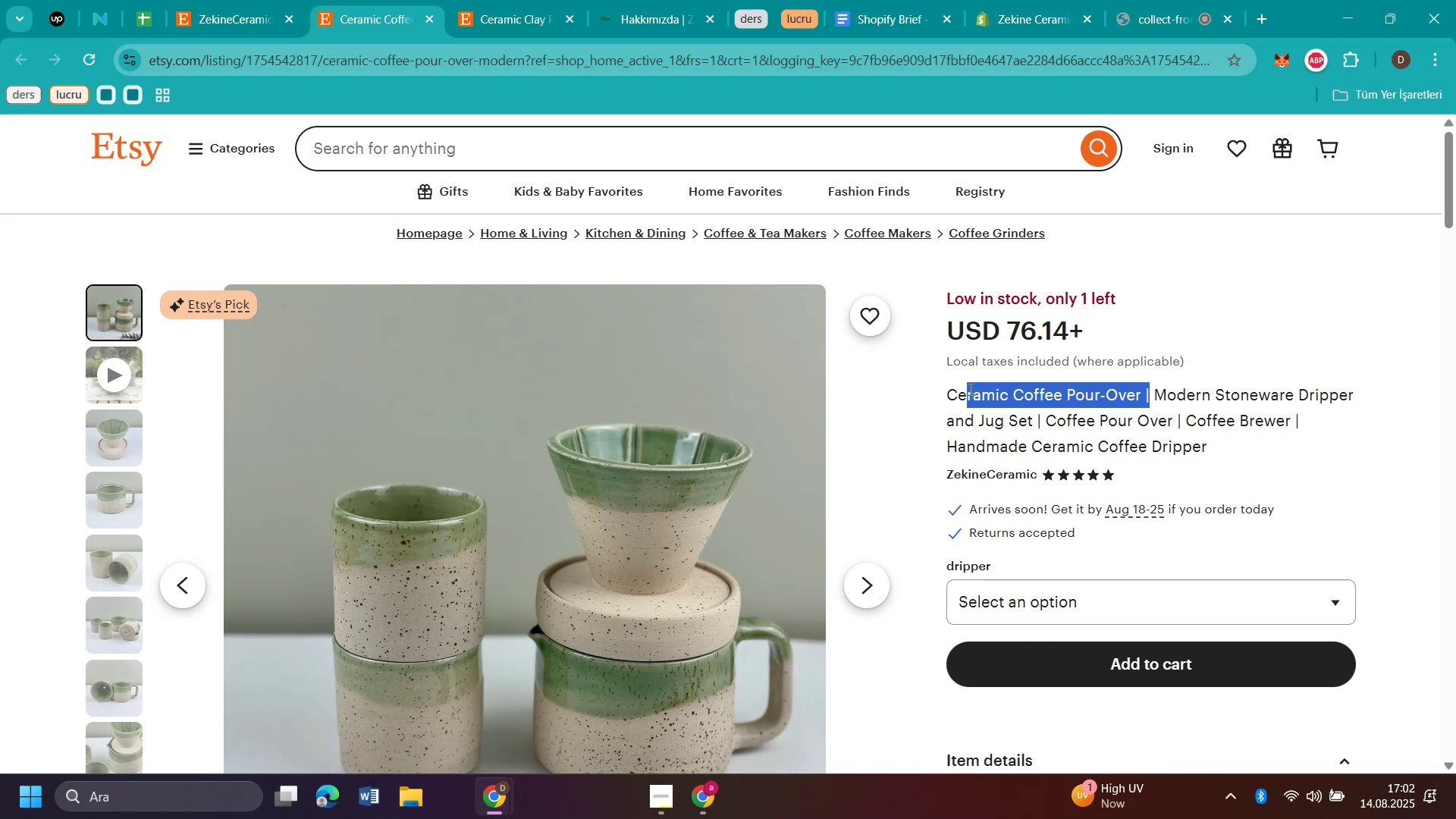 
left_click([969, 389])
 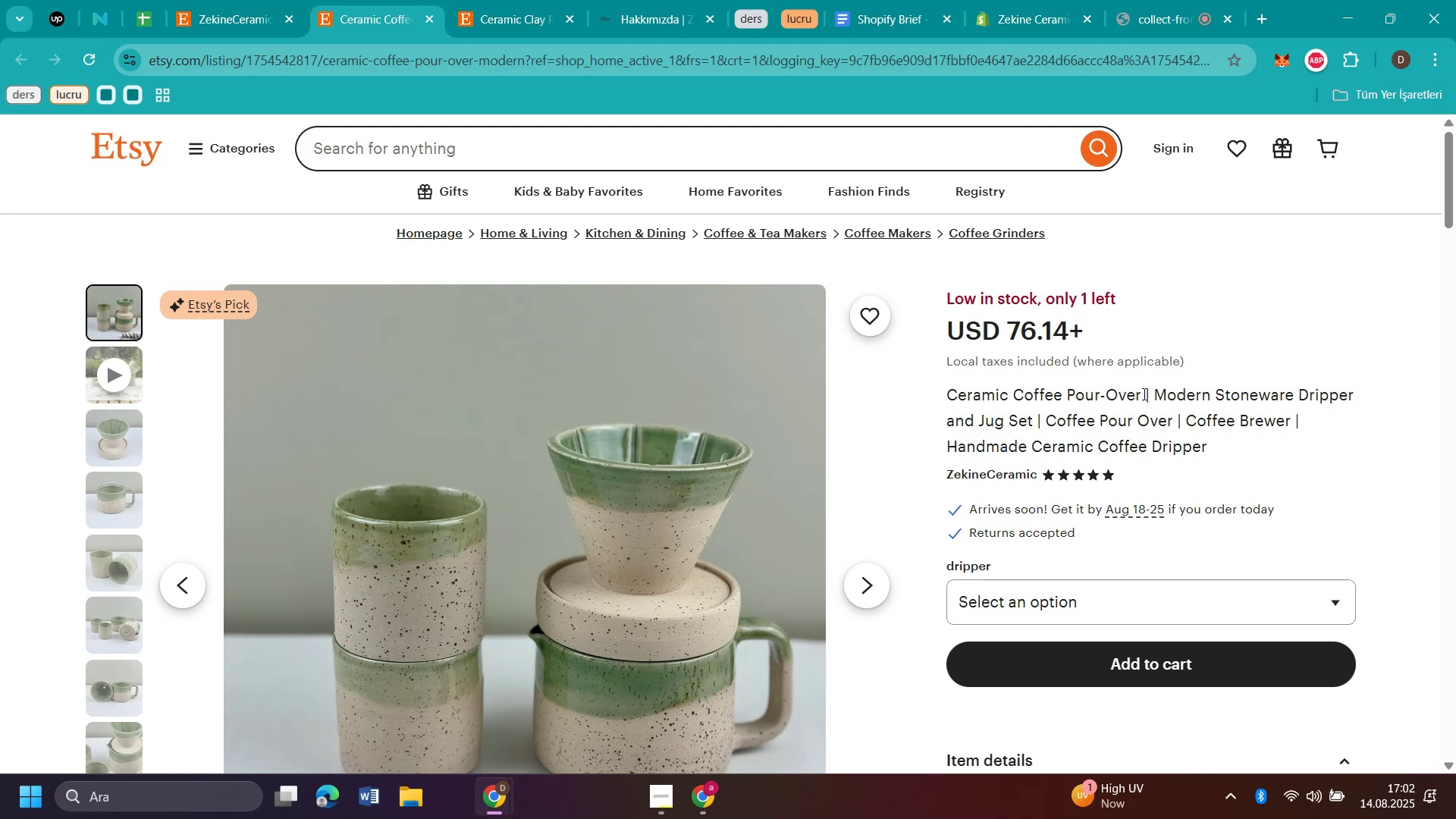 
left_click_drag(start_coordinate=[1140, 391], to_coordinate=[946, 394])
 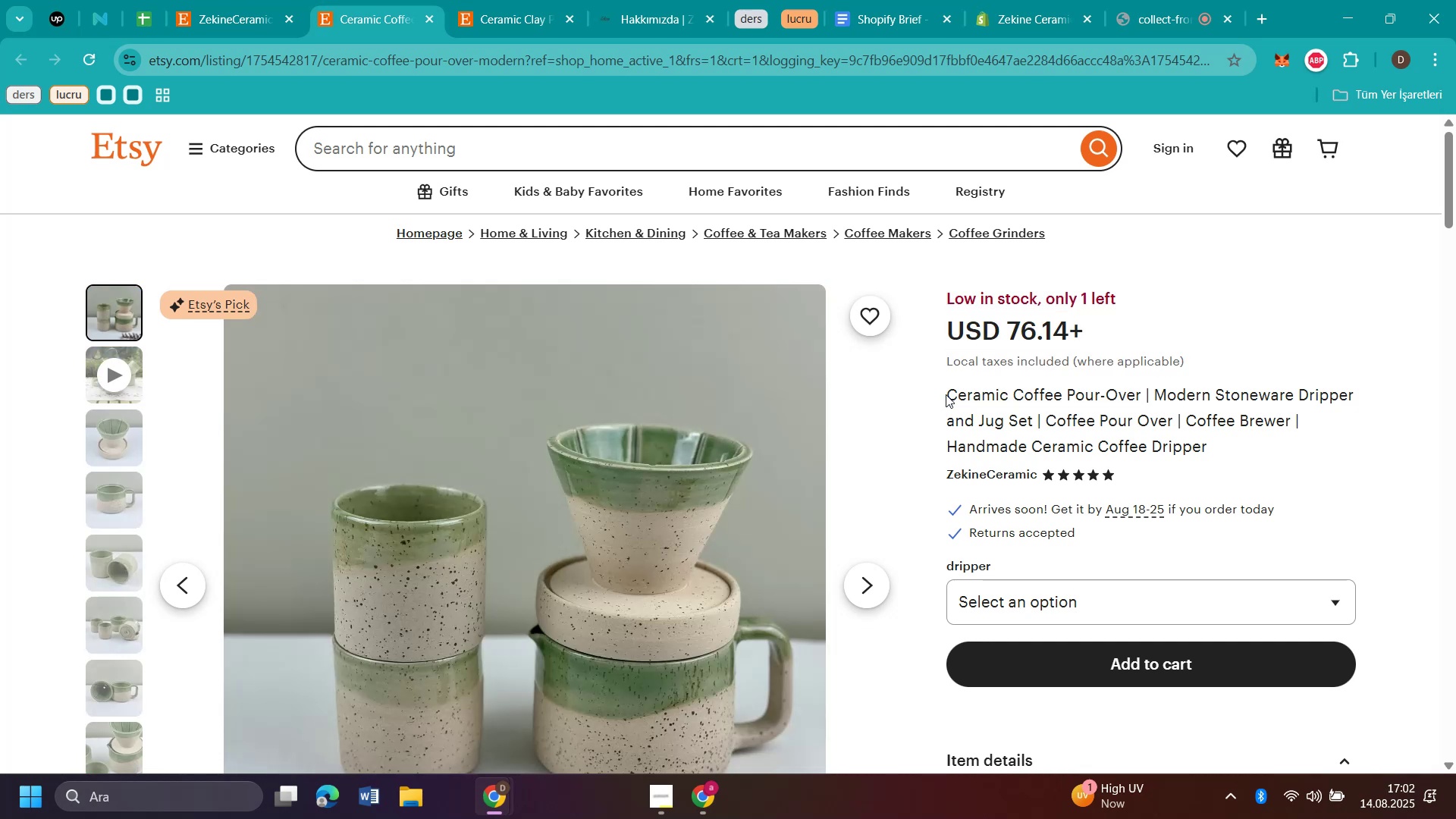 
left_click([946, 394])
 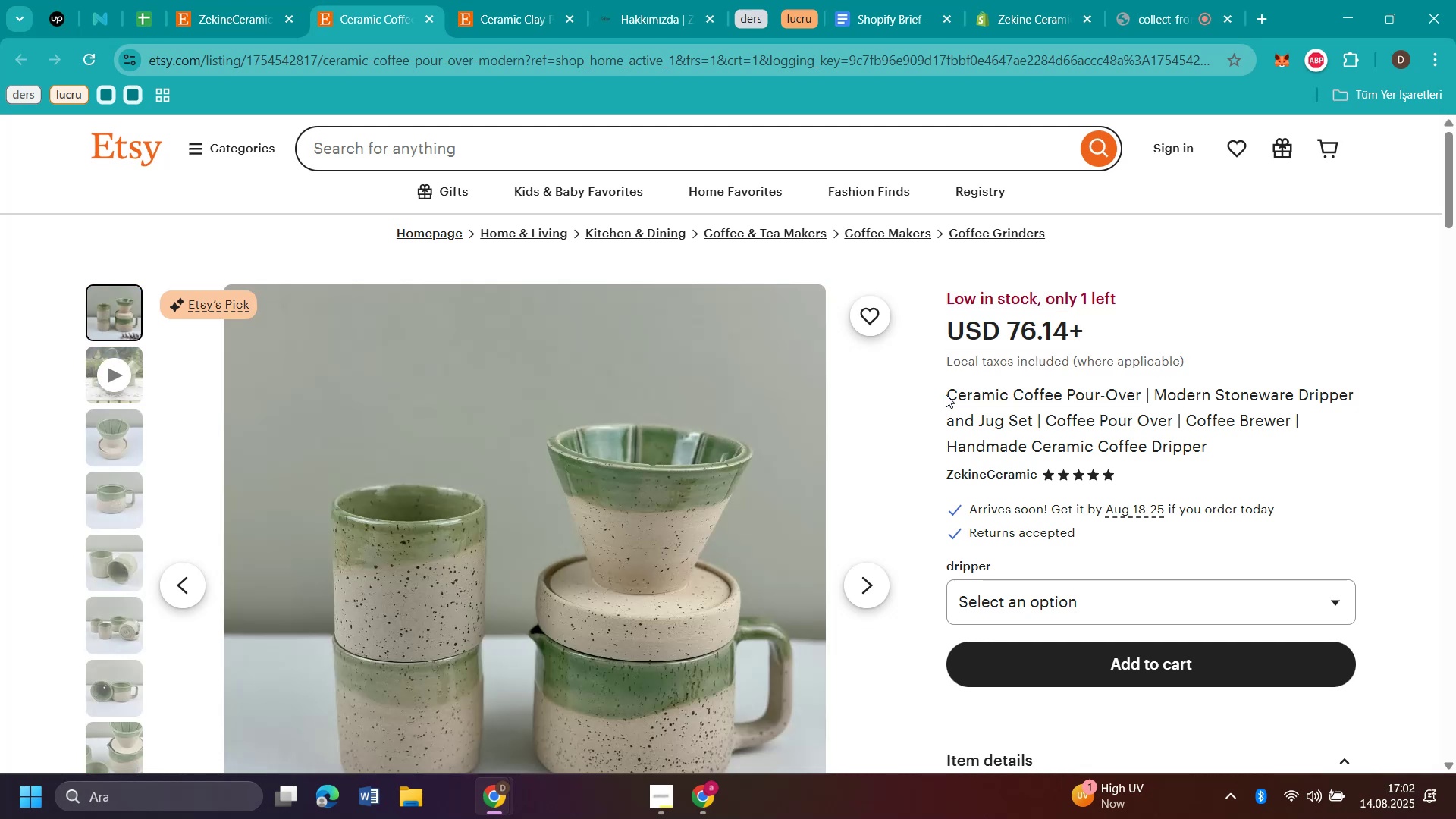 
left_click_drag(start_coordinate=[946, 394], to_coordinate=[1050, 383])
 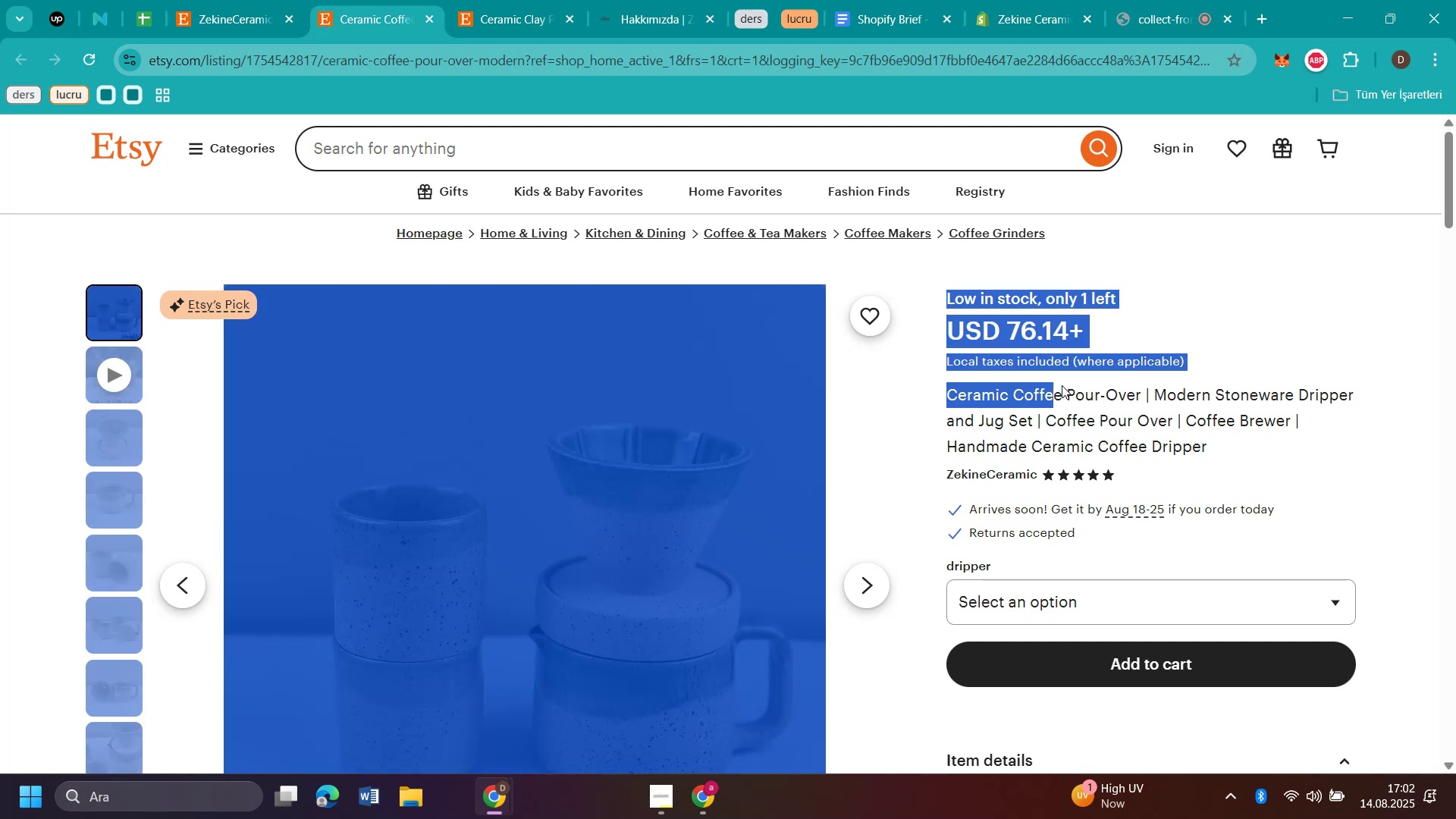 
left_click_drag(start_coordinate=[1101, 438], to_coordinate=[1106, 422])
 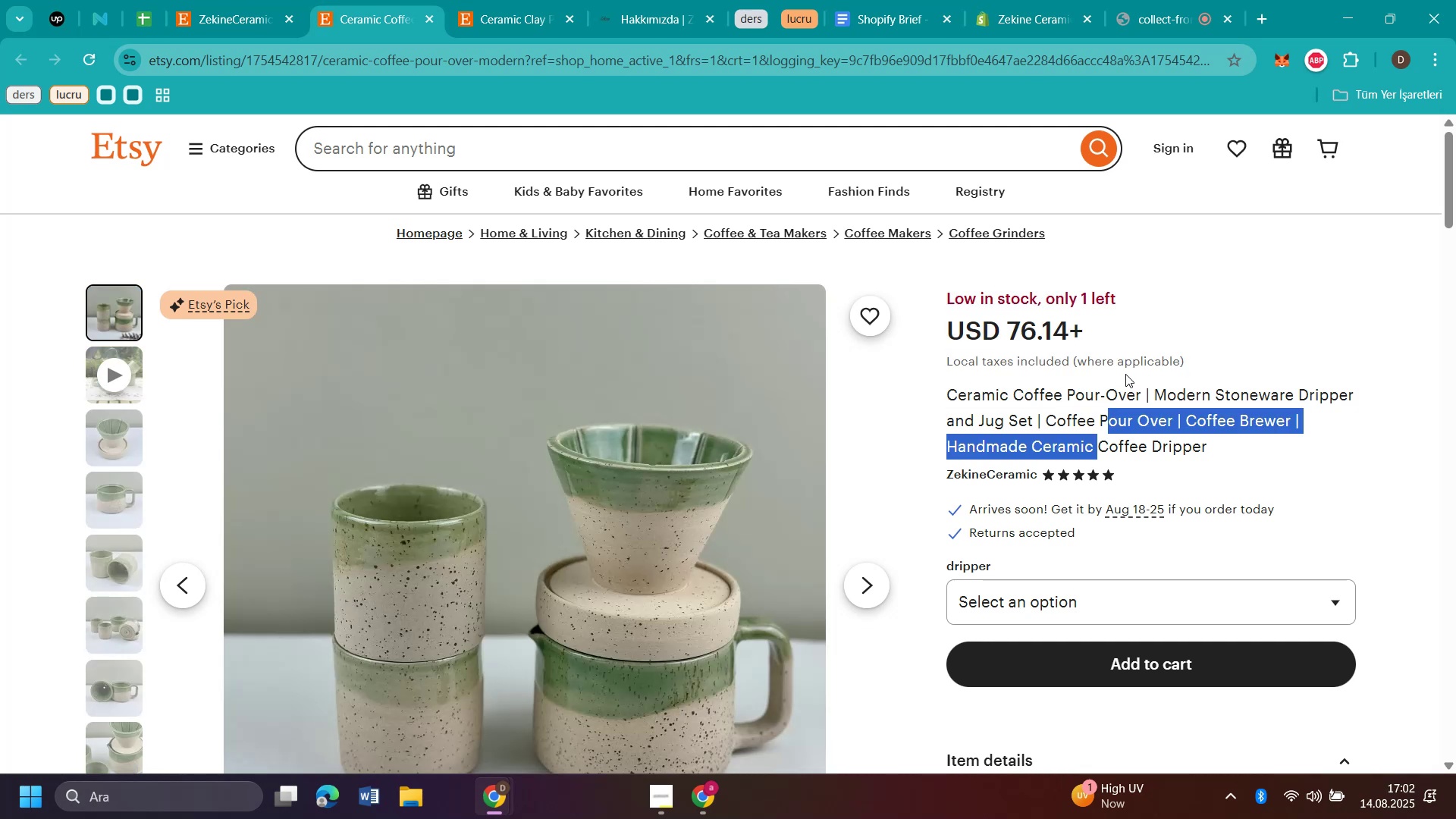 
left_click([1131, 384])
 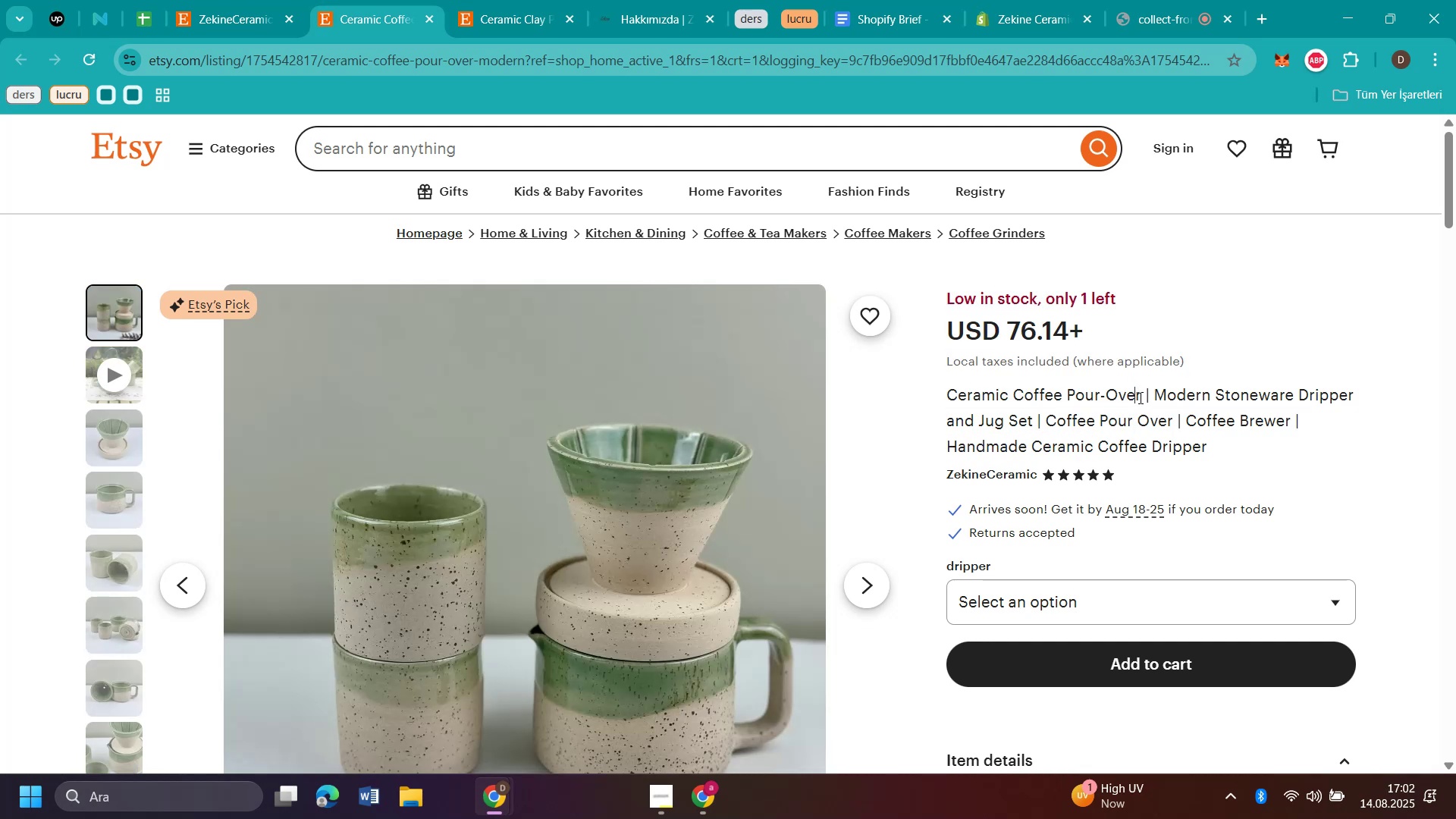 
left_click_drag(start_coordinate=[1141, 395], to_coordinate=[946, 389])
 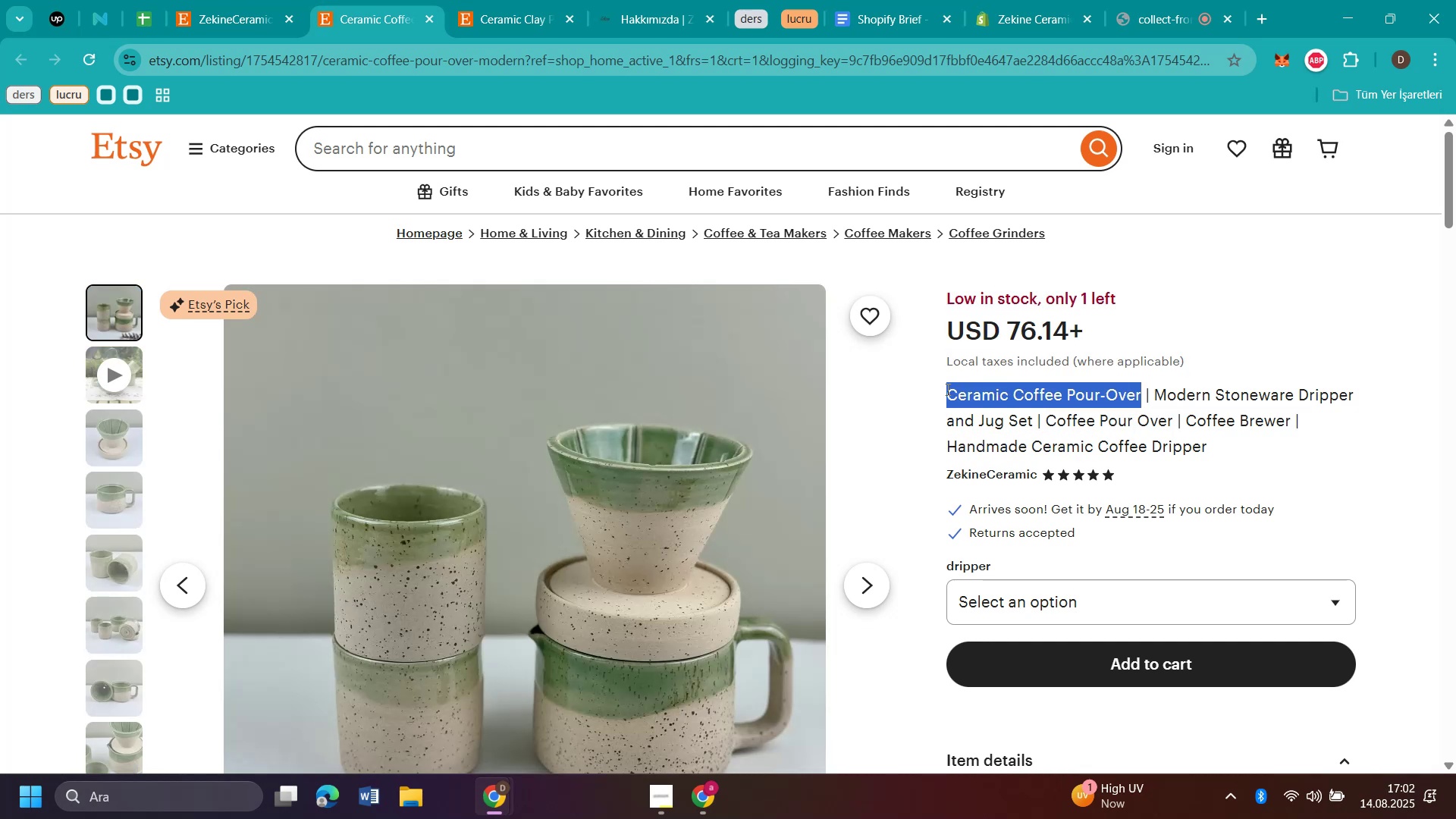 
key(Control+C)
 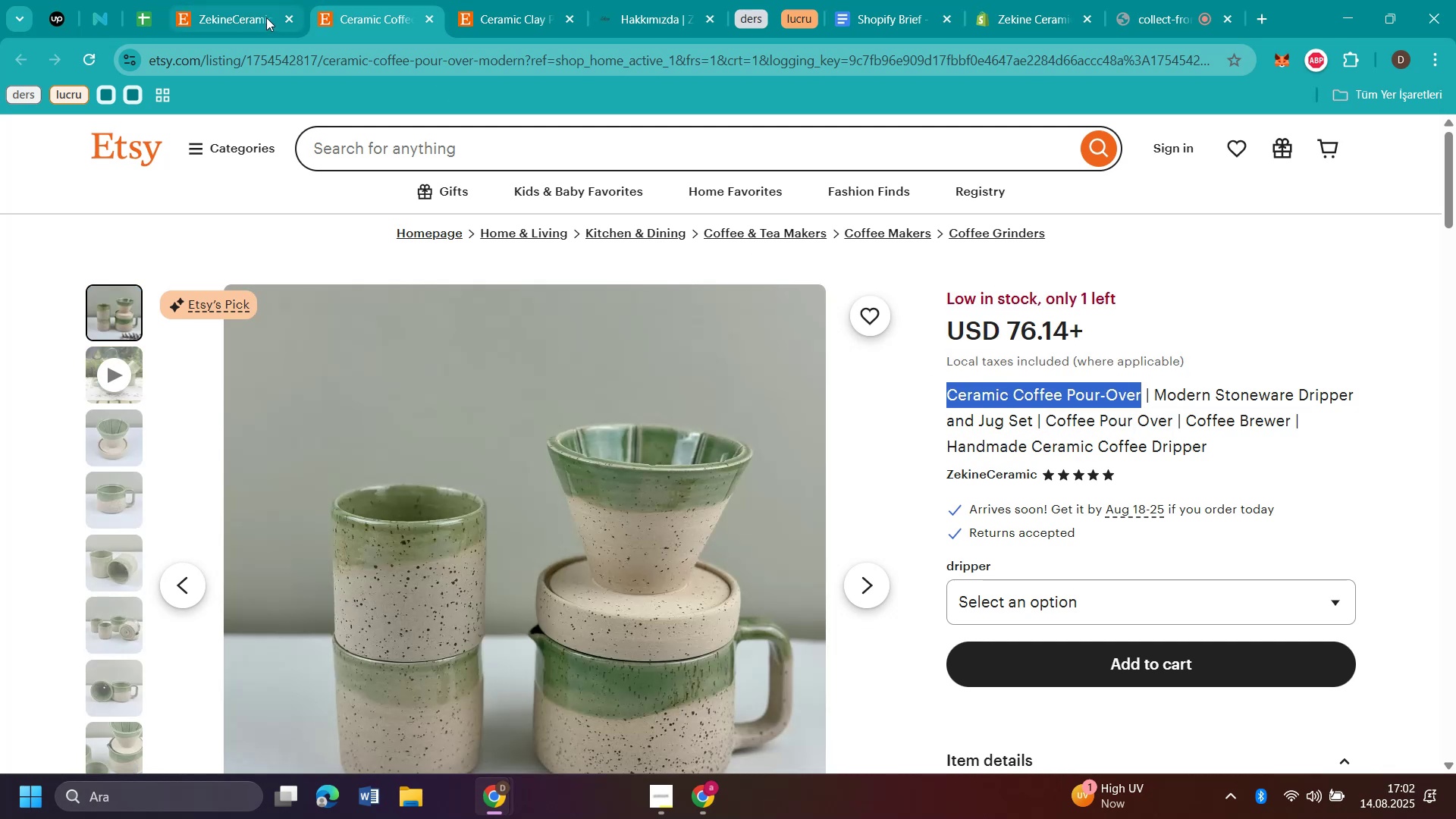 
left_click([210, 8])
 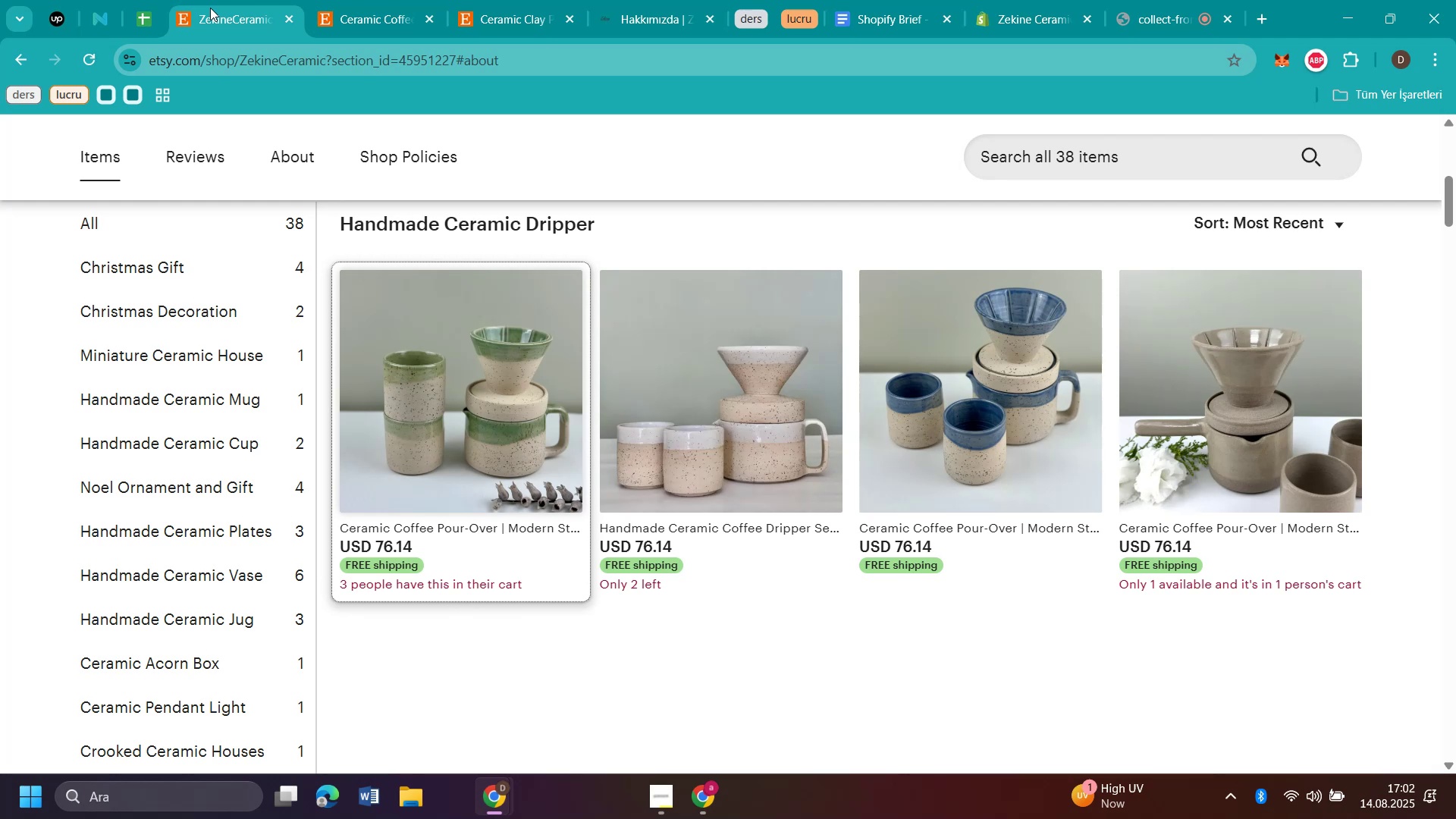 
wait(8.18)
 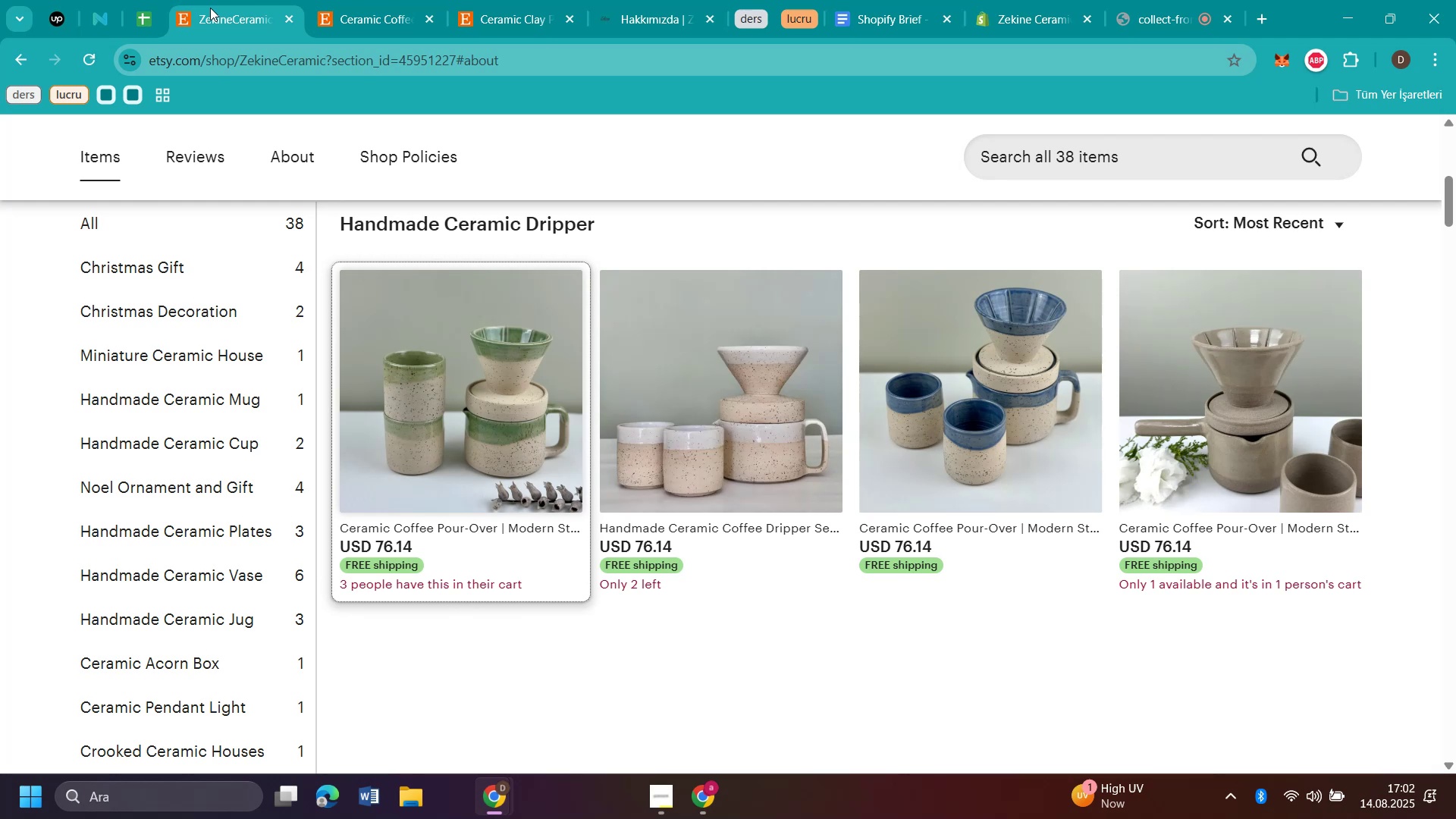 
left_click([1263, 438])
 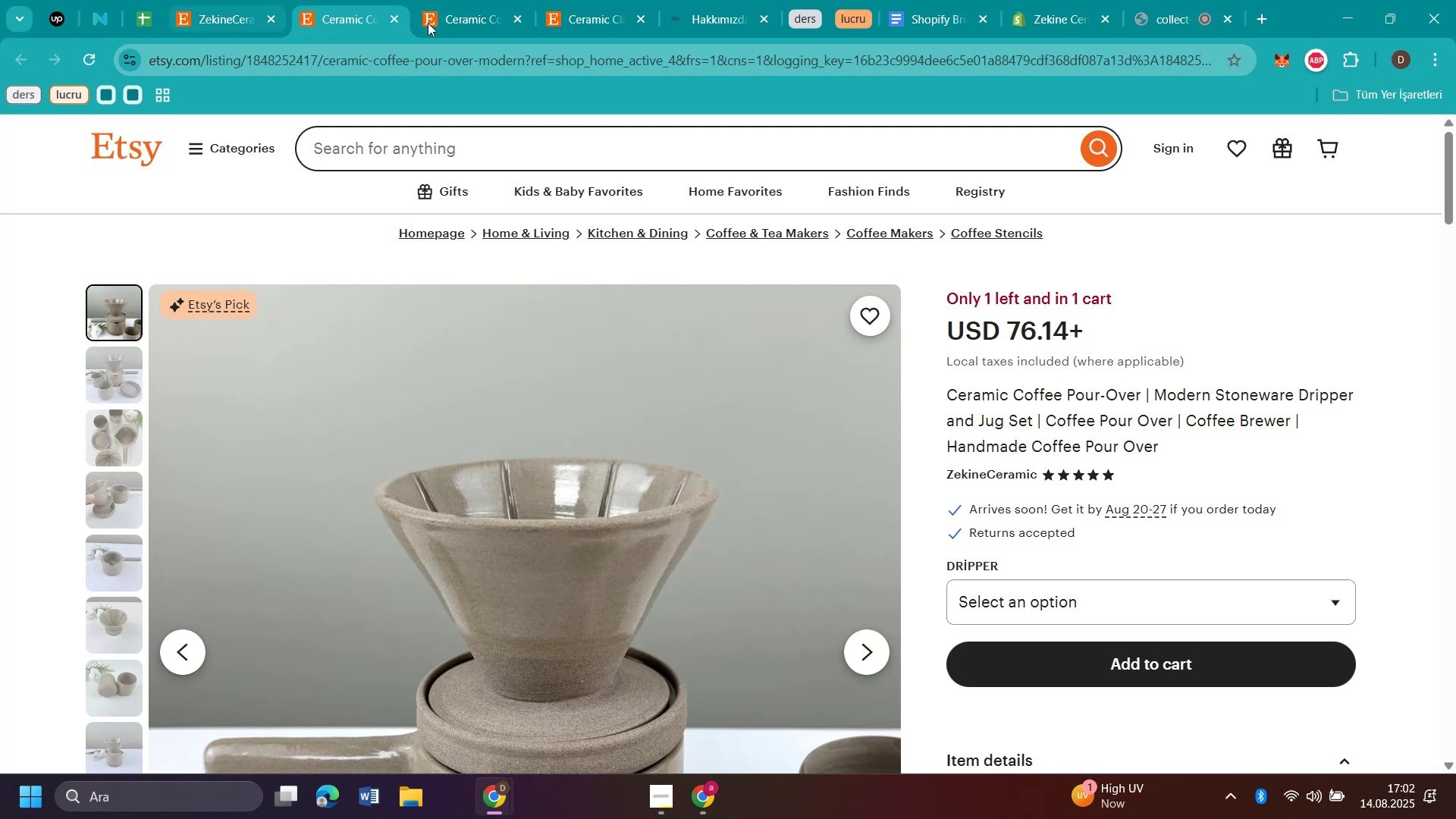 
wait(7.34)
 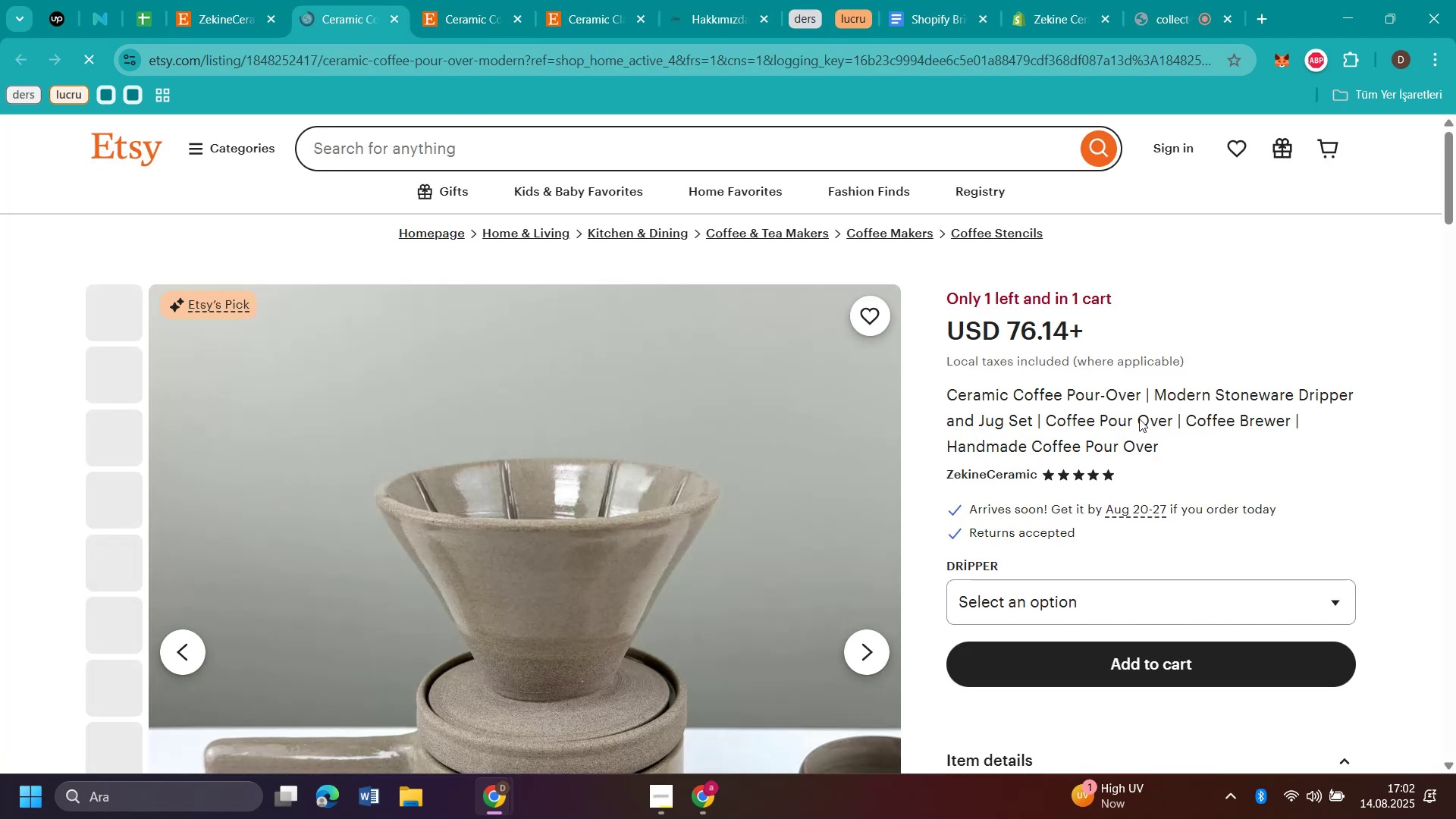 
left_click([461, 19])
 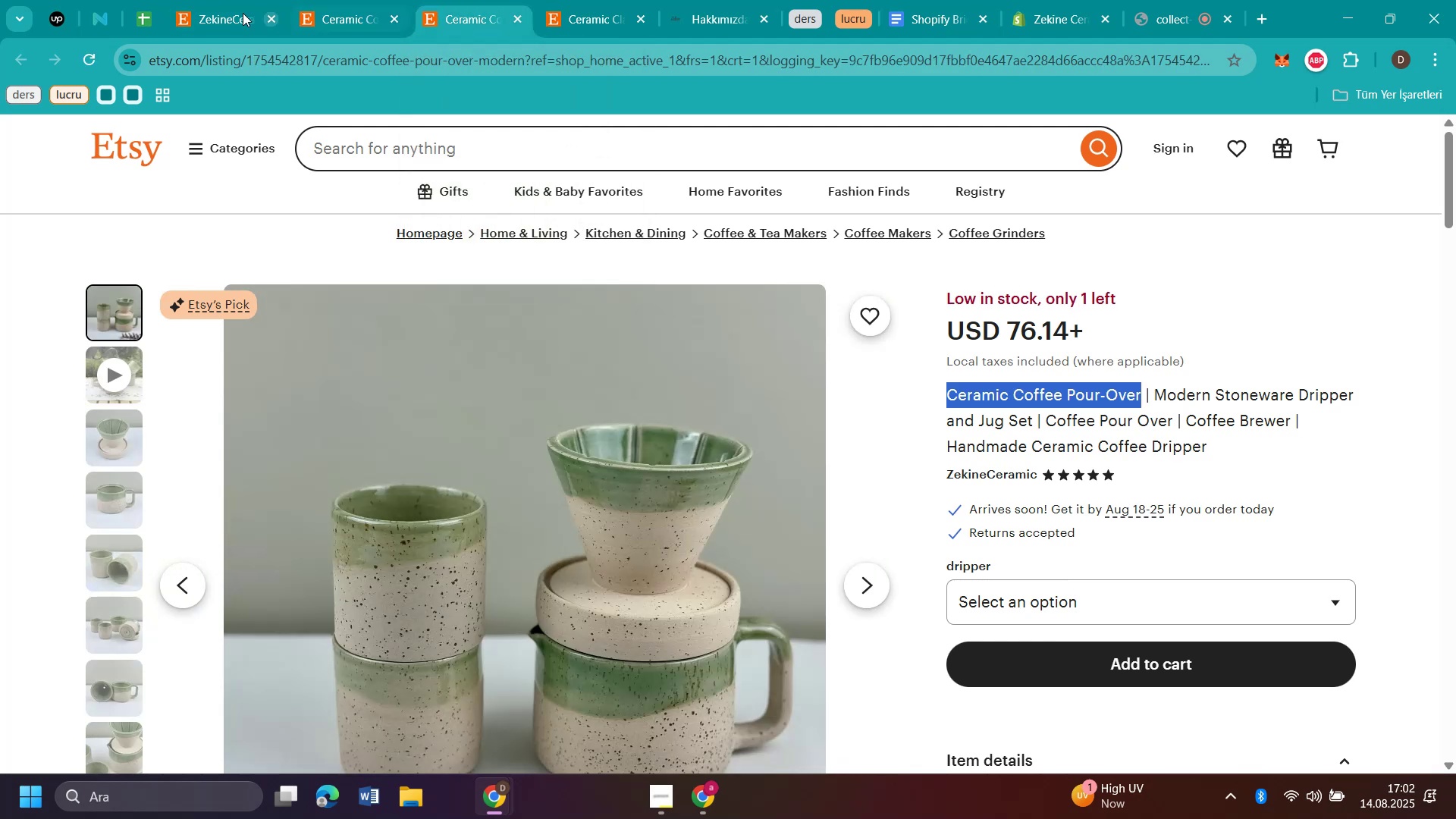 
wait(5.82)
 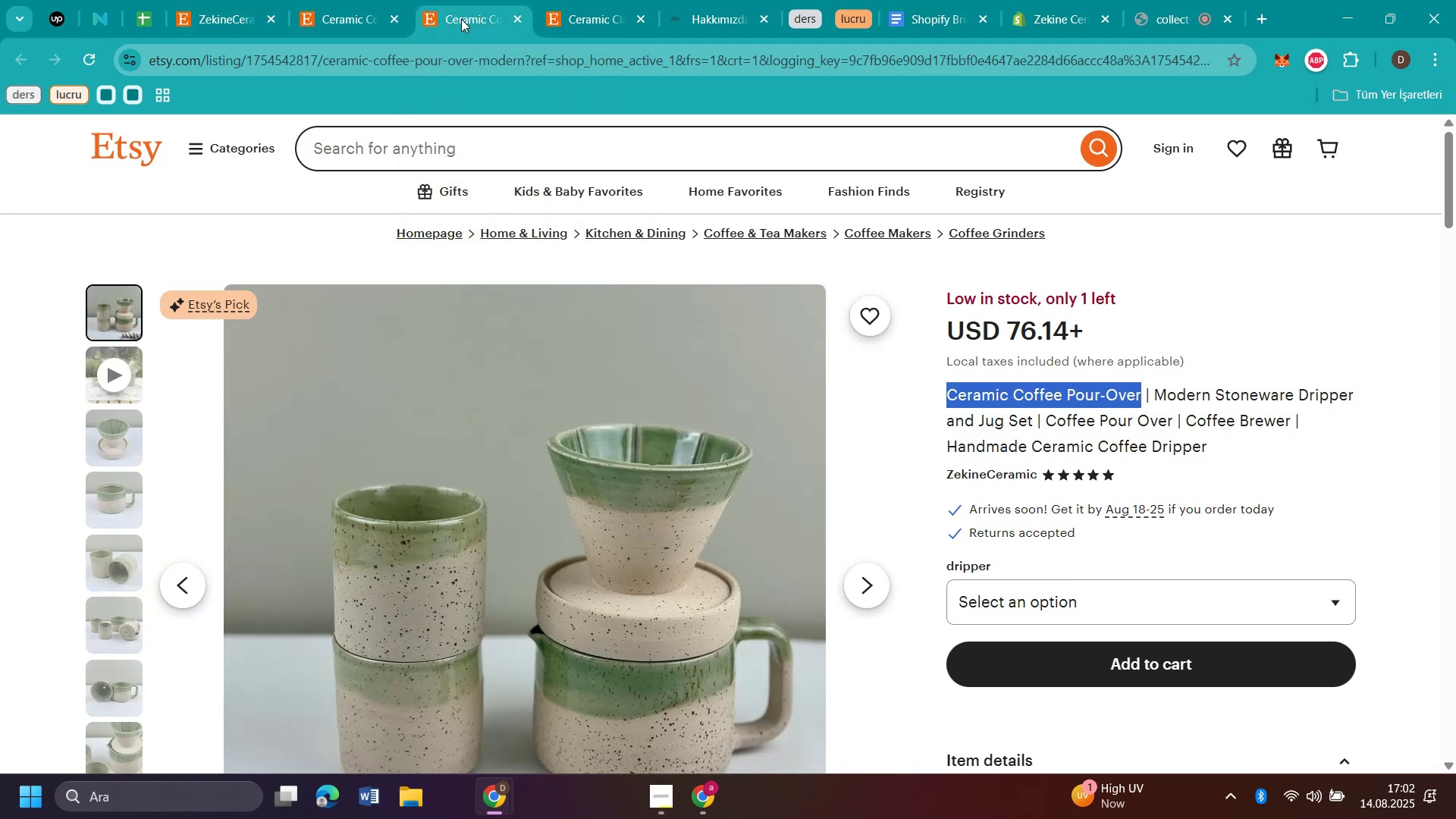 
left_click([345, 11])
 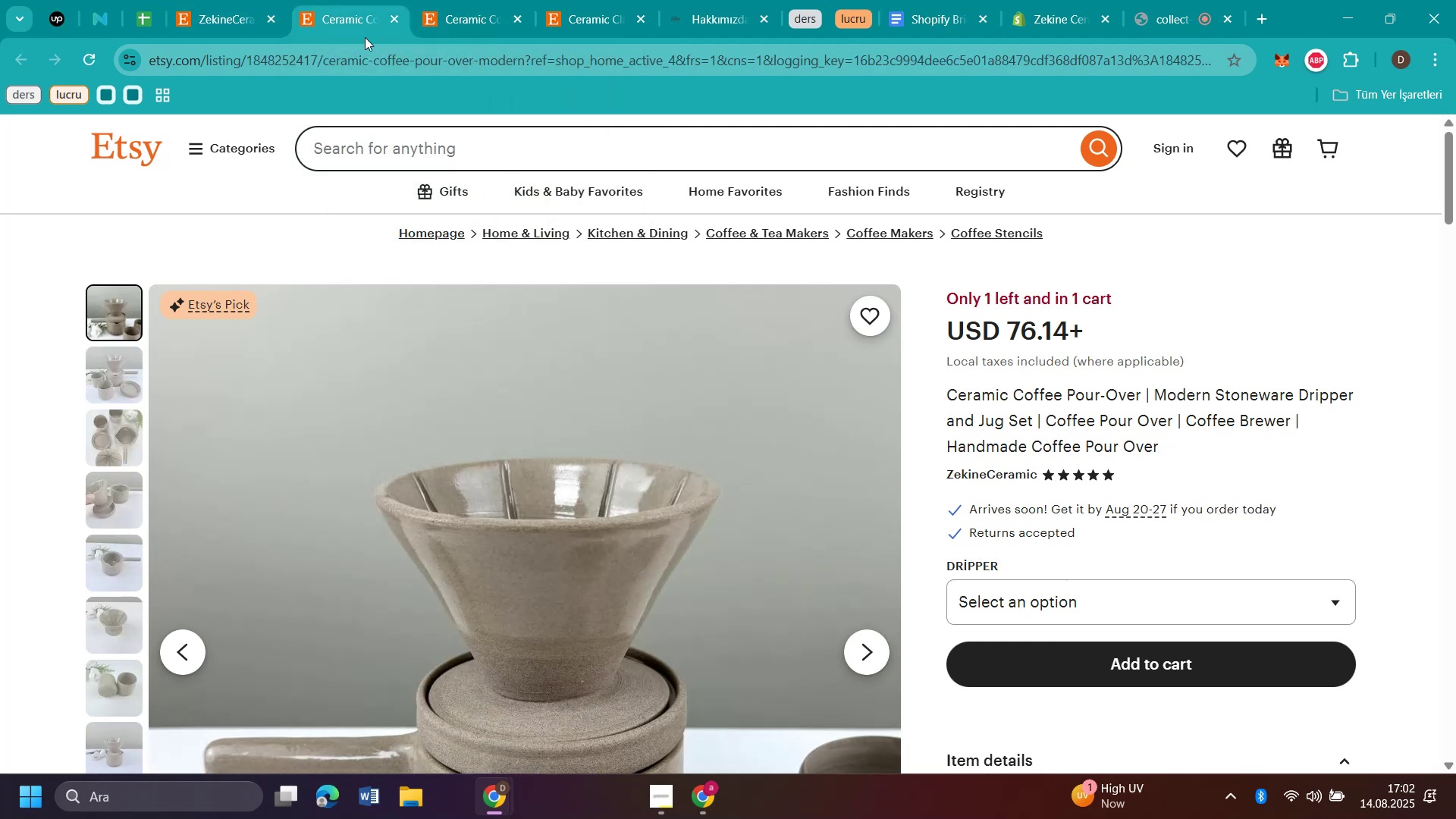 
scroll: coordinate [590, 372], scroll_direction: down, amount: 3.0
 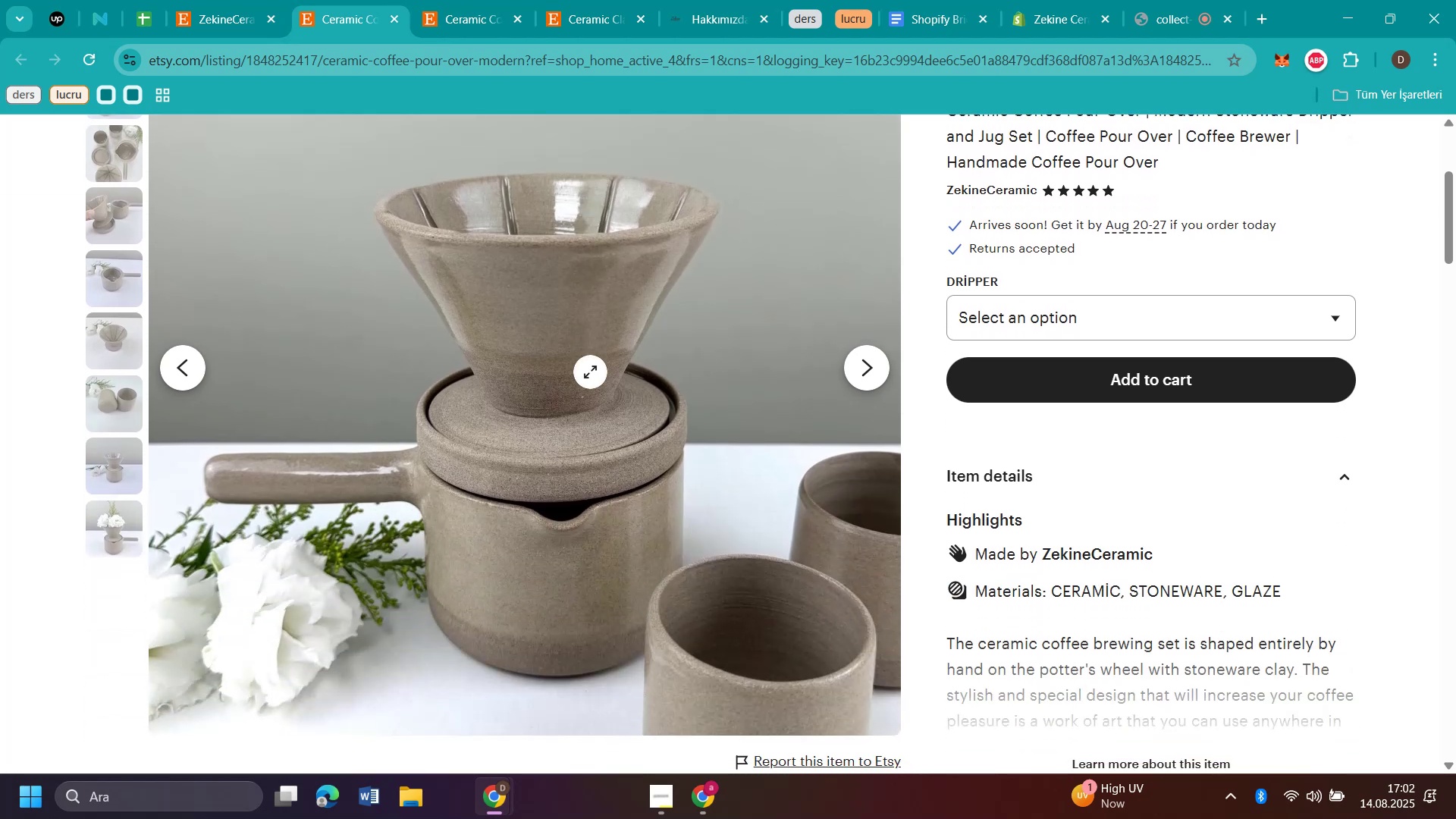 
scroll: coordinate [590, 372], scroll_direction: up, amount: 1.0
 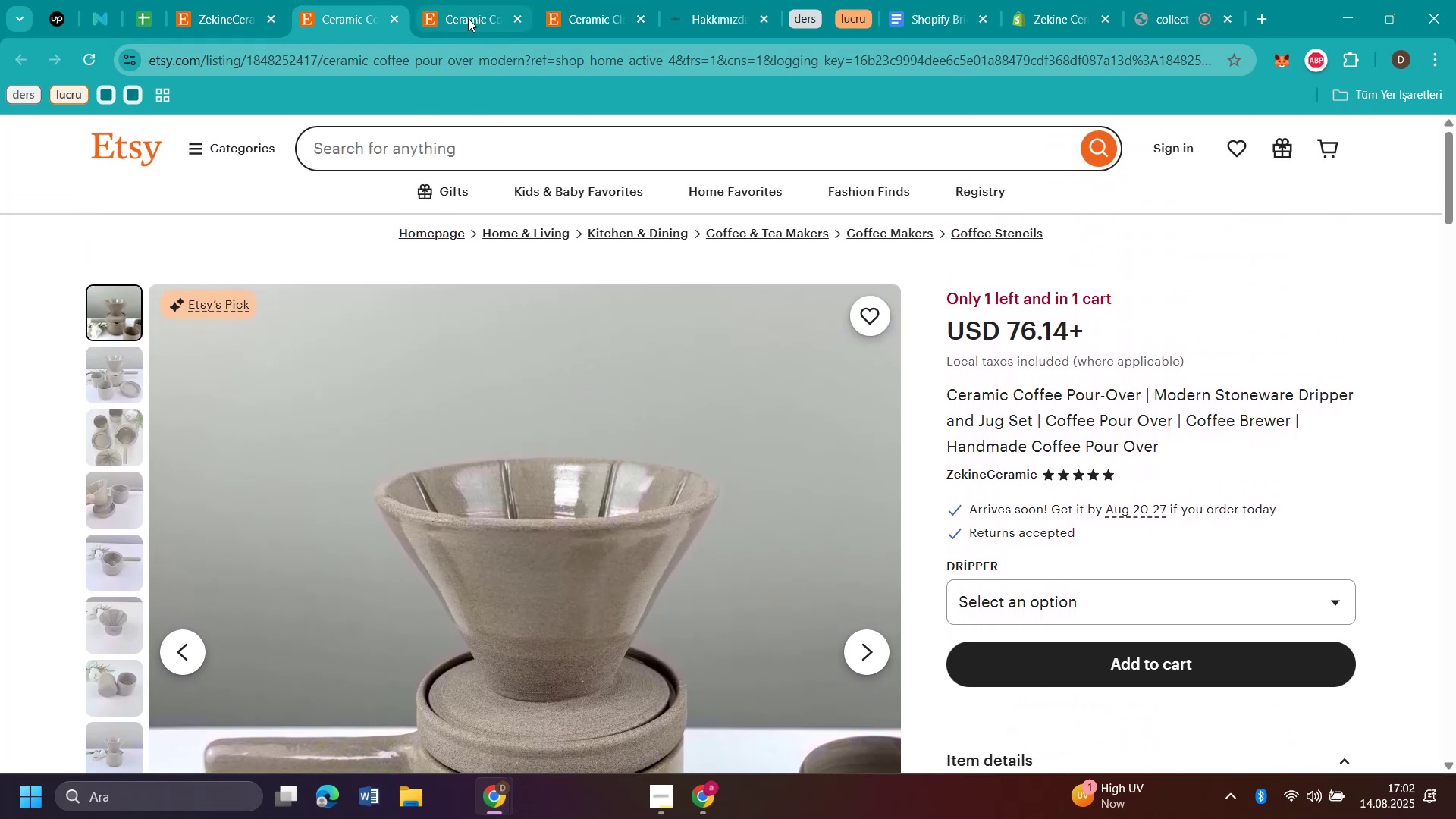 
left_click([463, 14])
 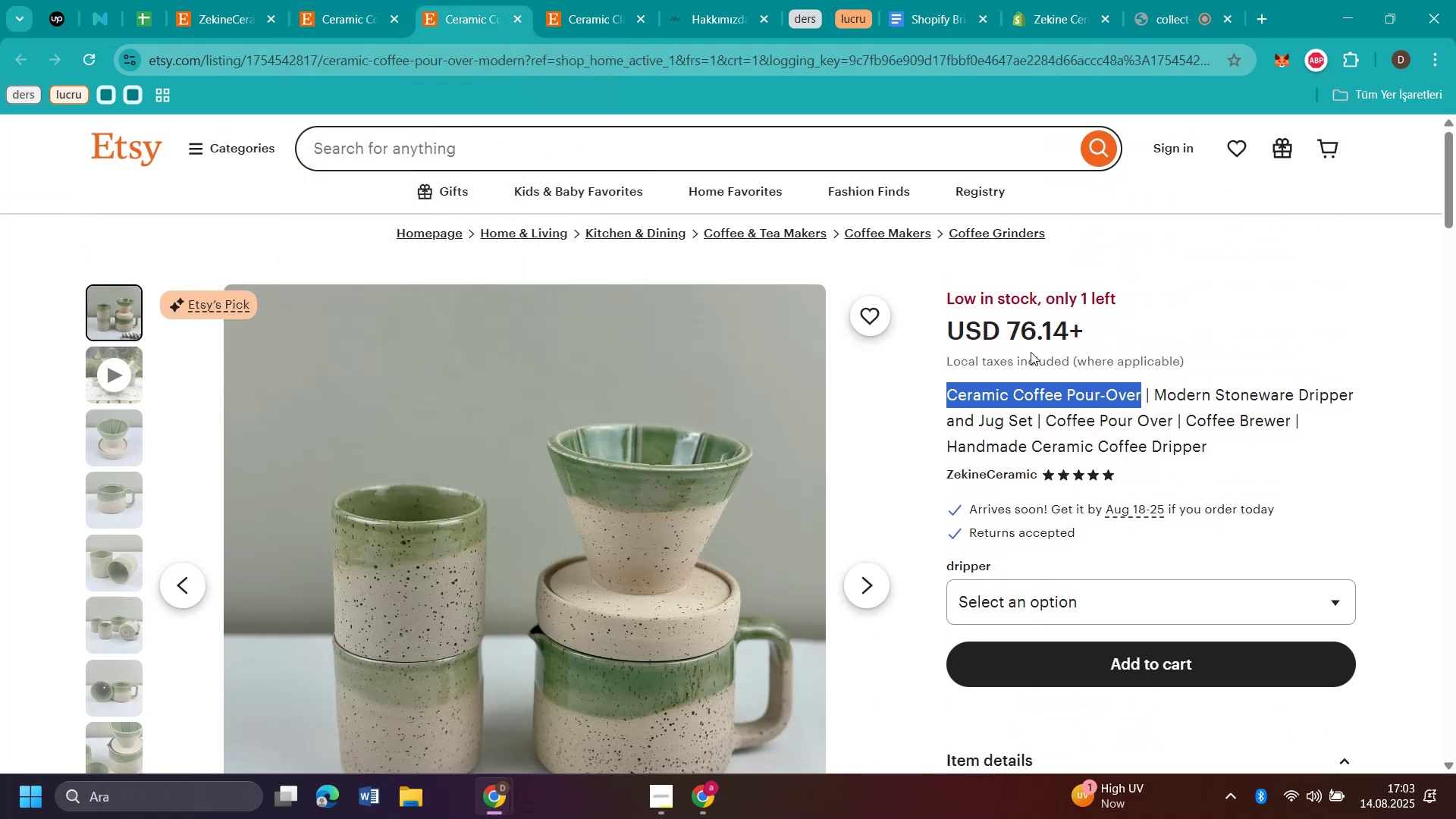 
left_click([1036, 17])
 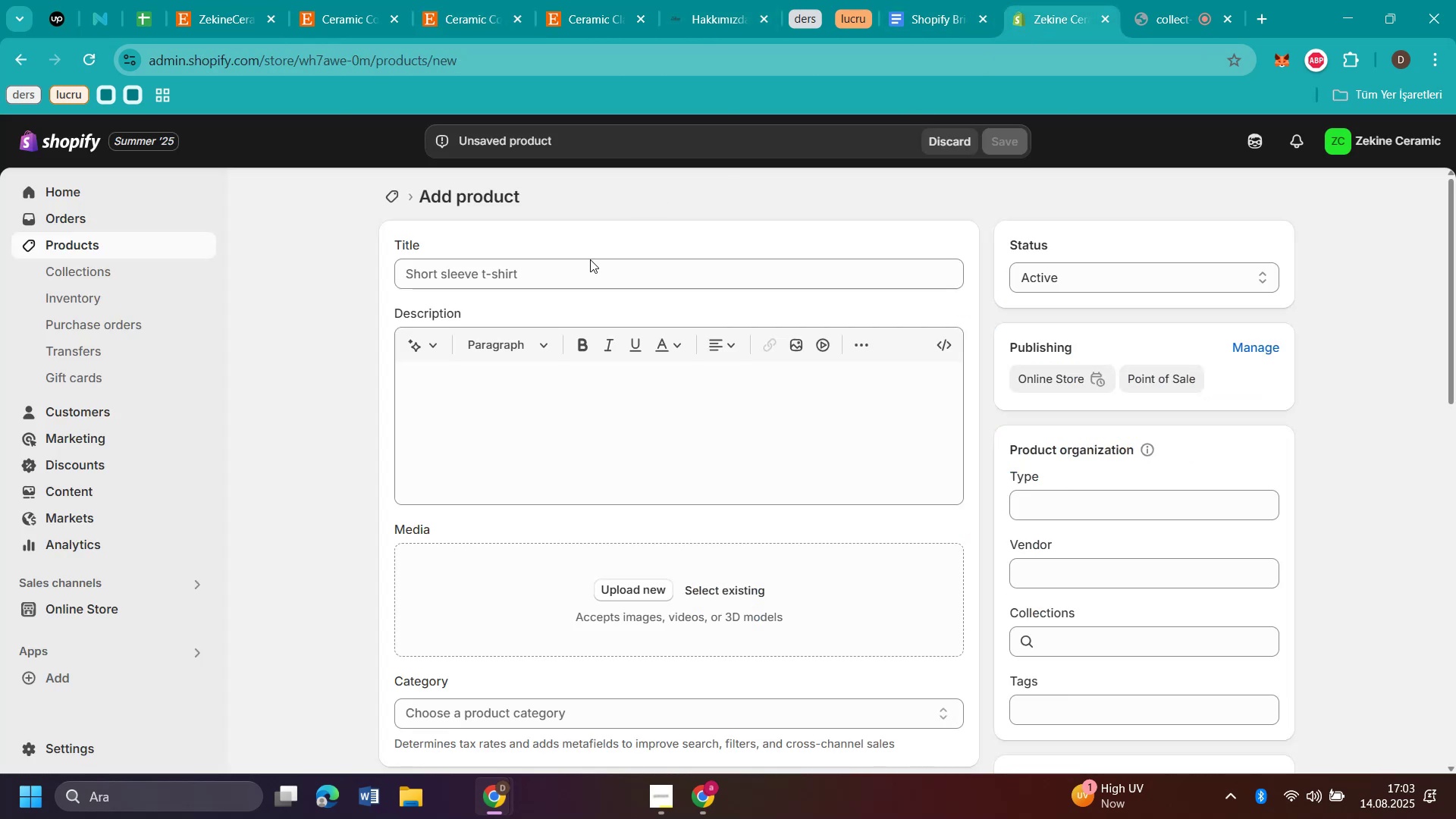 
left_click([581, 267])
 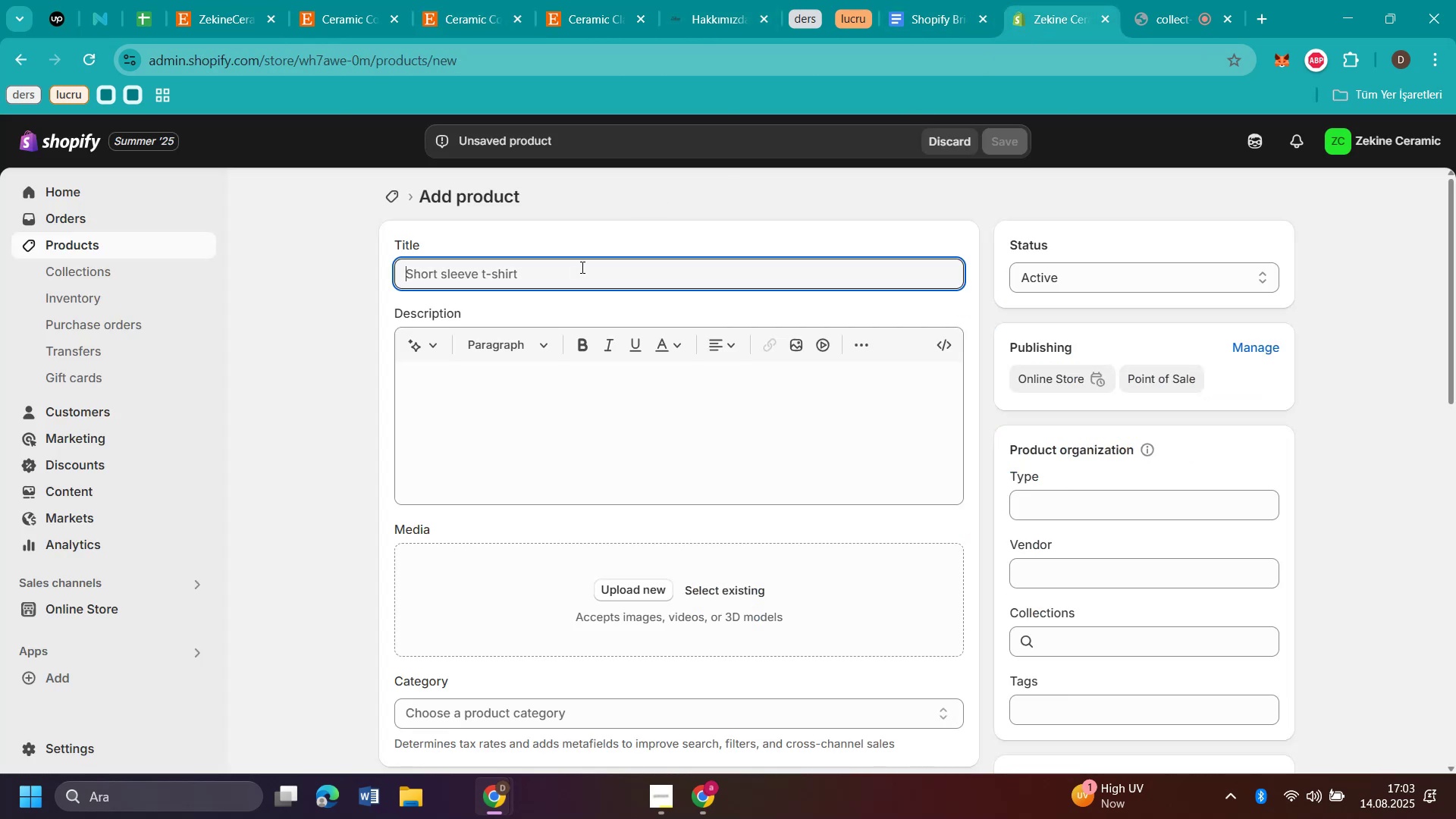 
key(Control+V)
 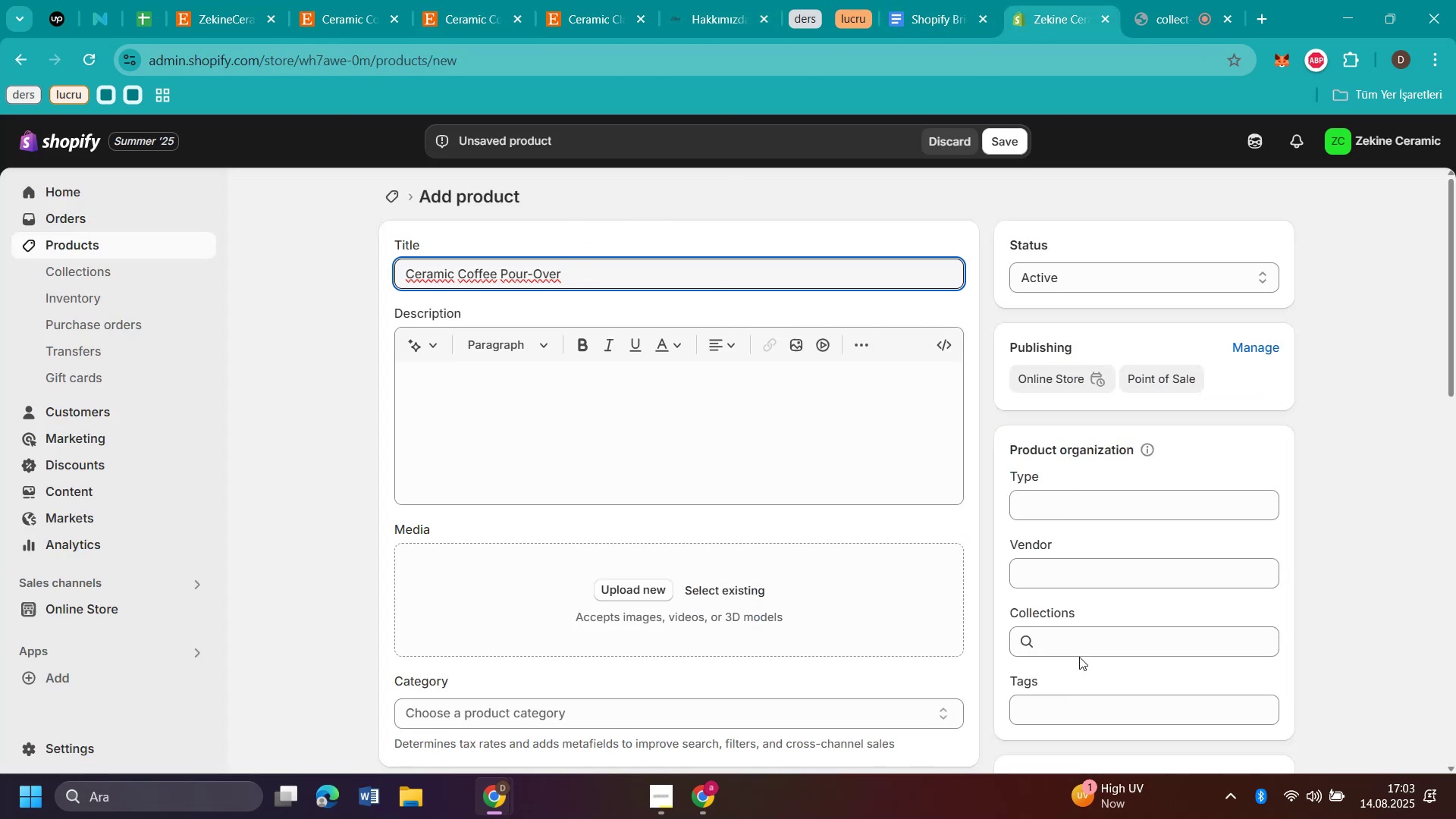 
left_click([1068, 641])
 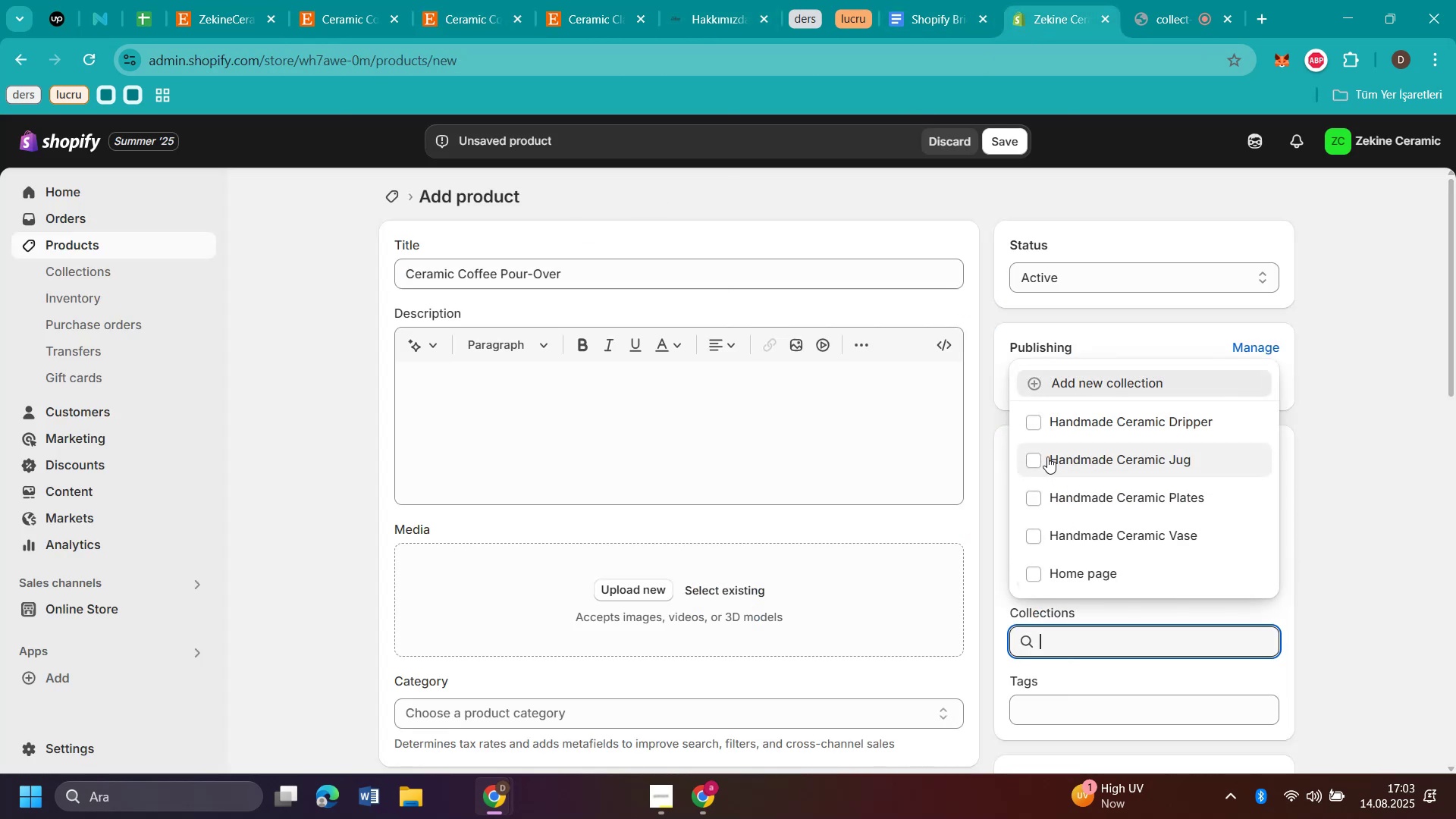 
left_click([1045, 430])
 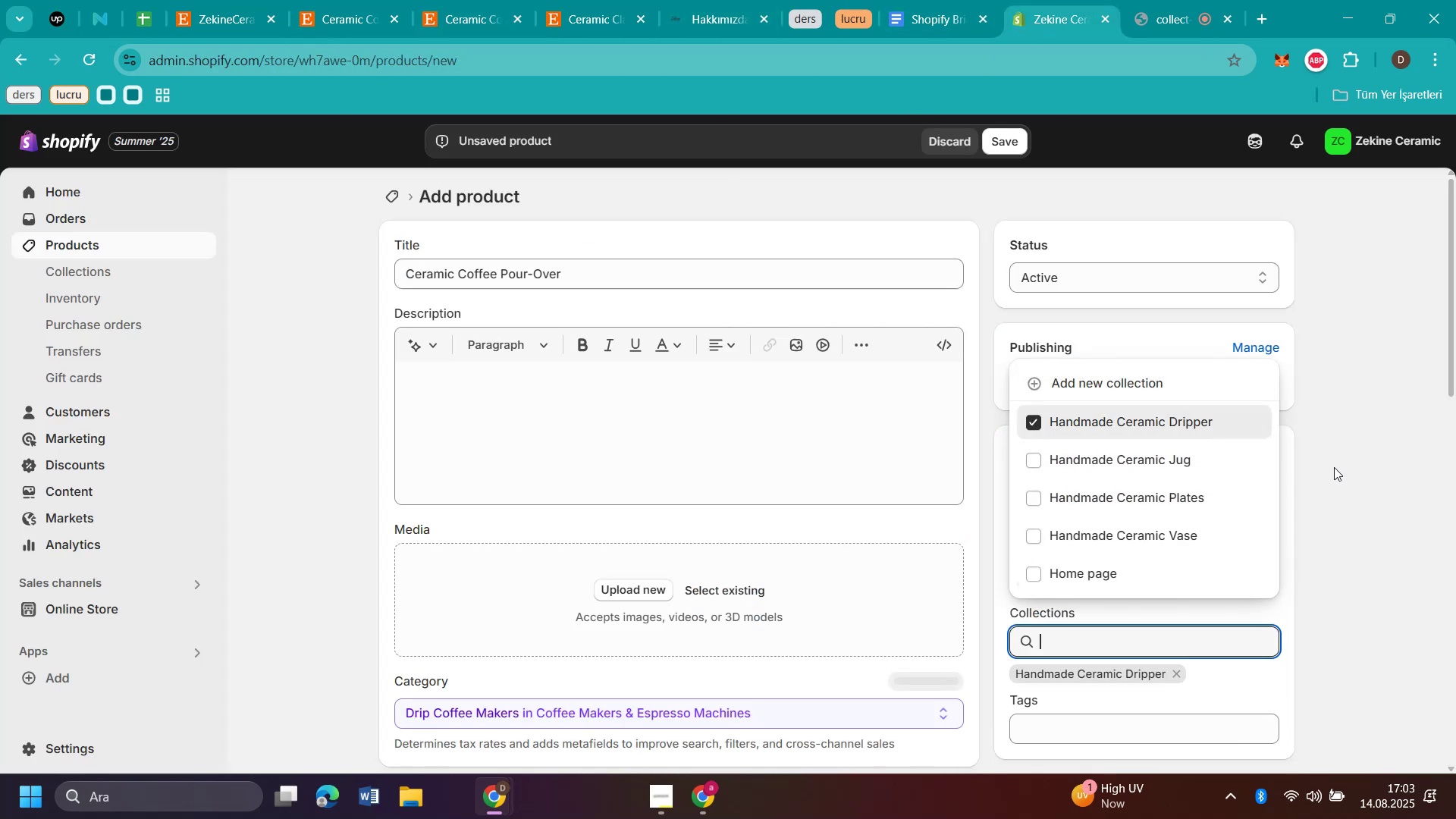 
left_click([1350, 472])
 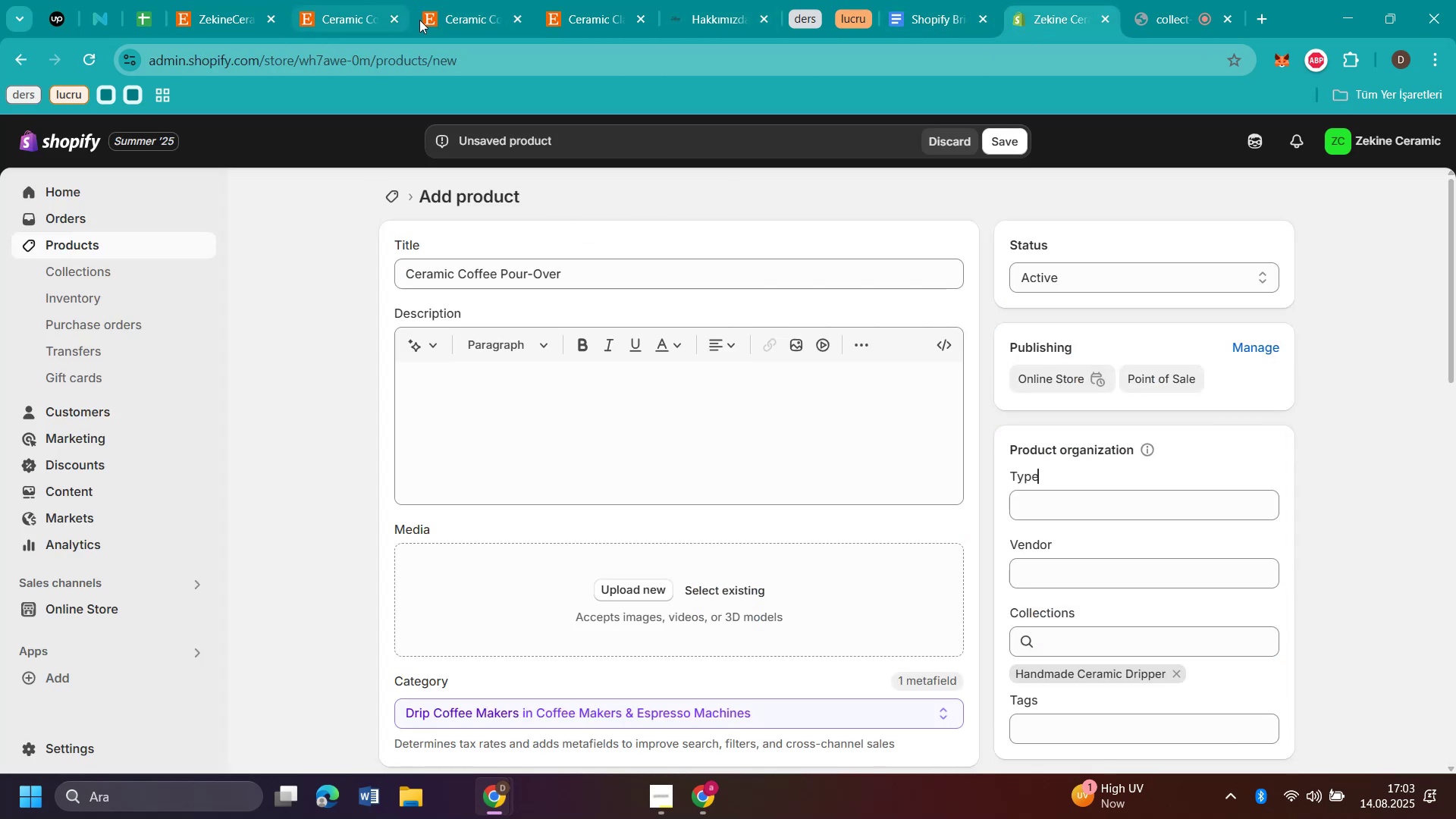 
left_click([457, 23])
 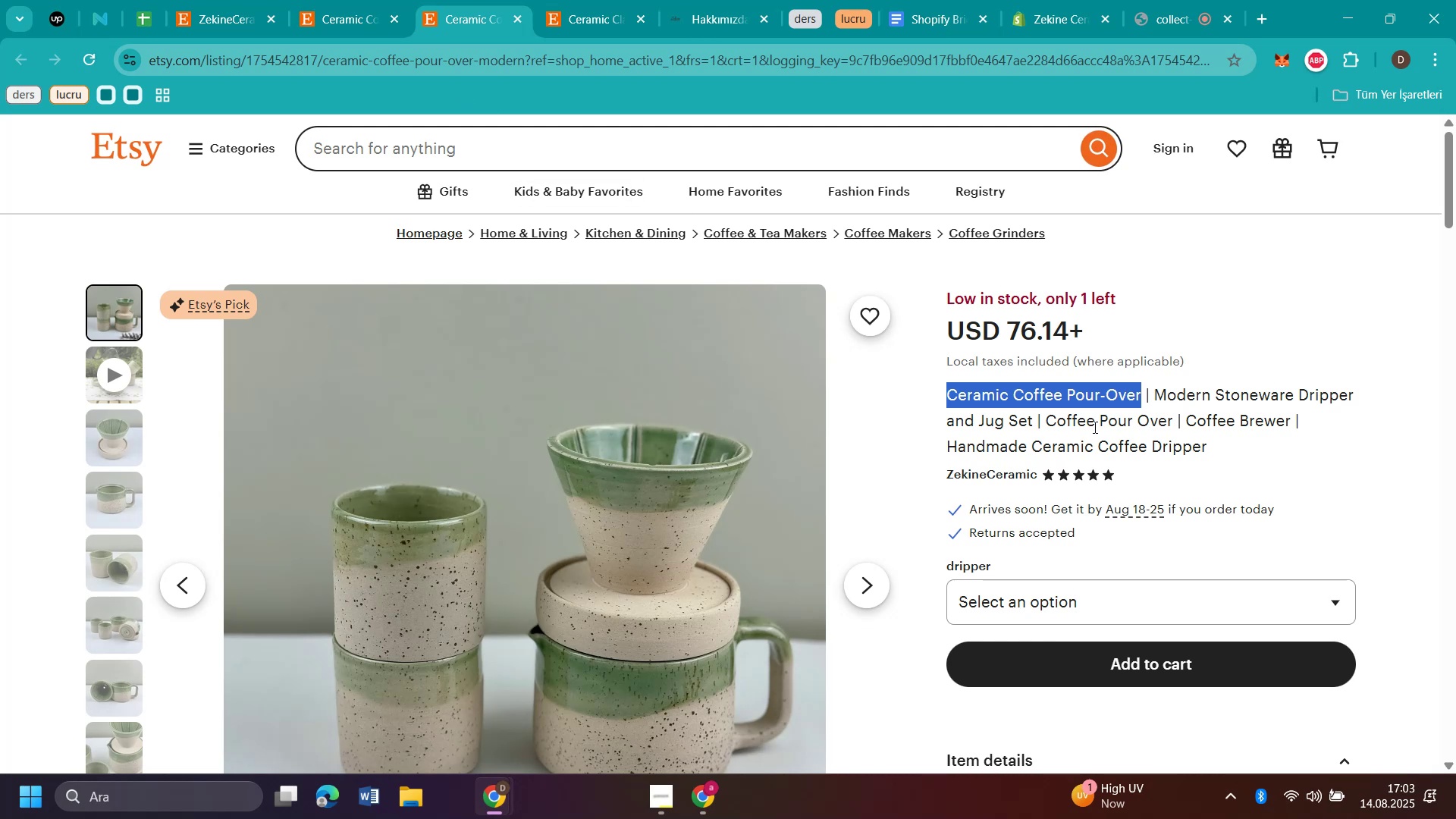 
scroll: coordinate [1174, 366], scroll_direction: down, amount: 1.0
 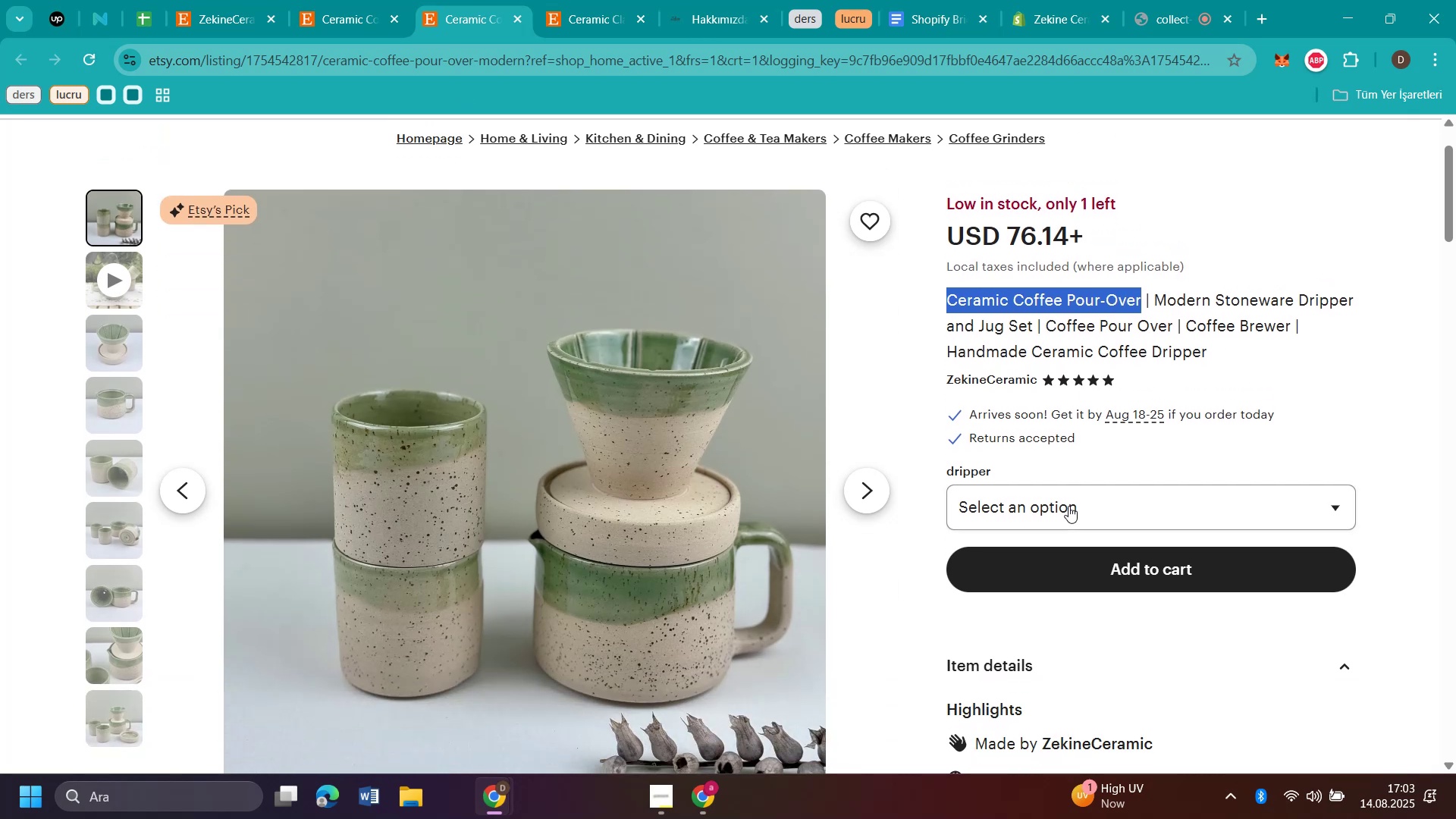 
left_click([1068, 507])
 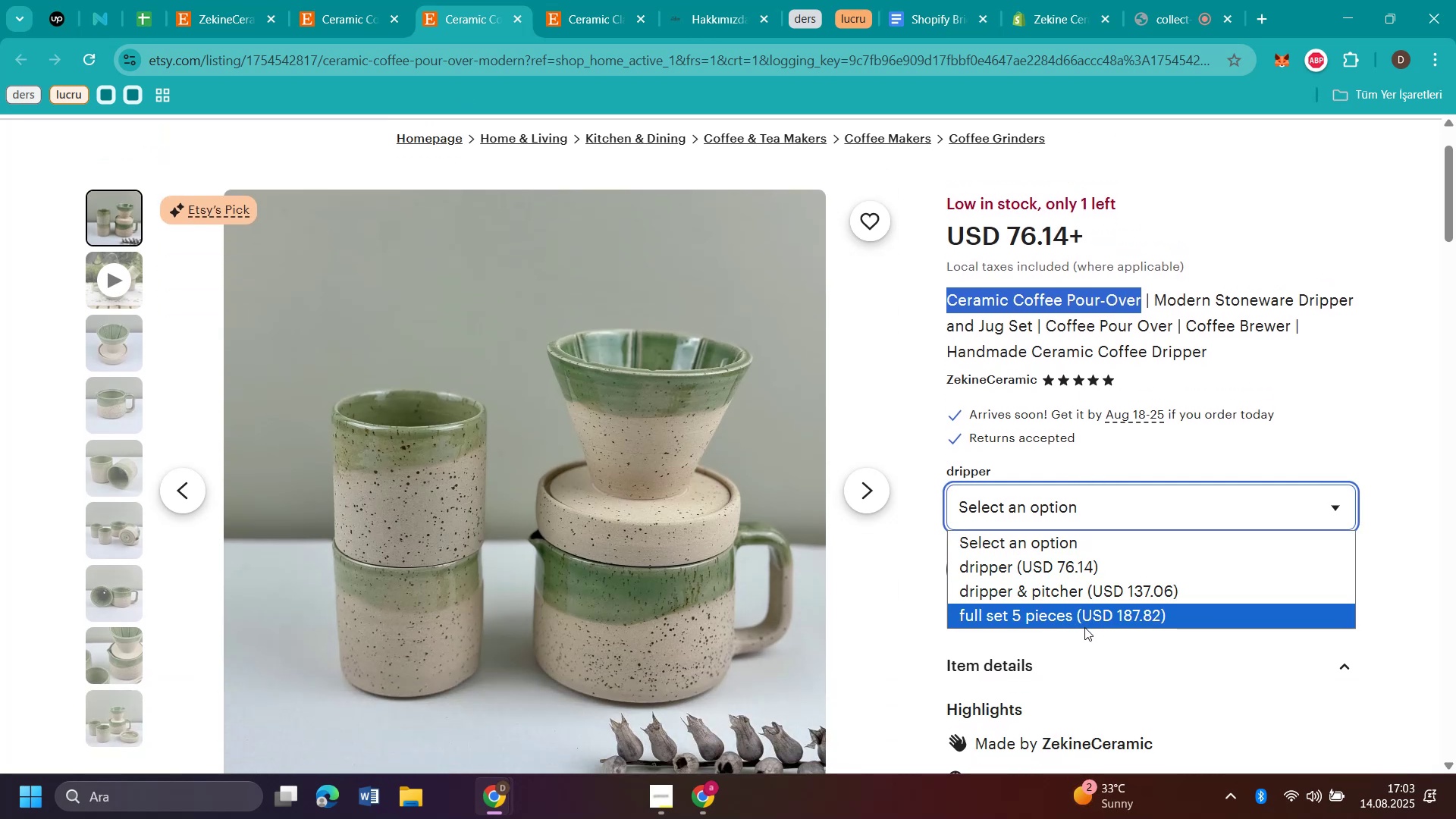 
wait(5.16)
 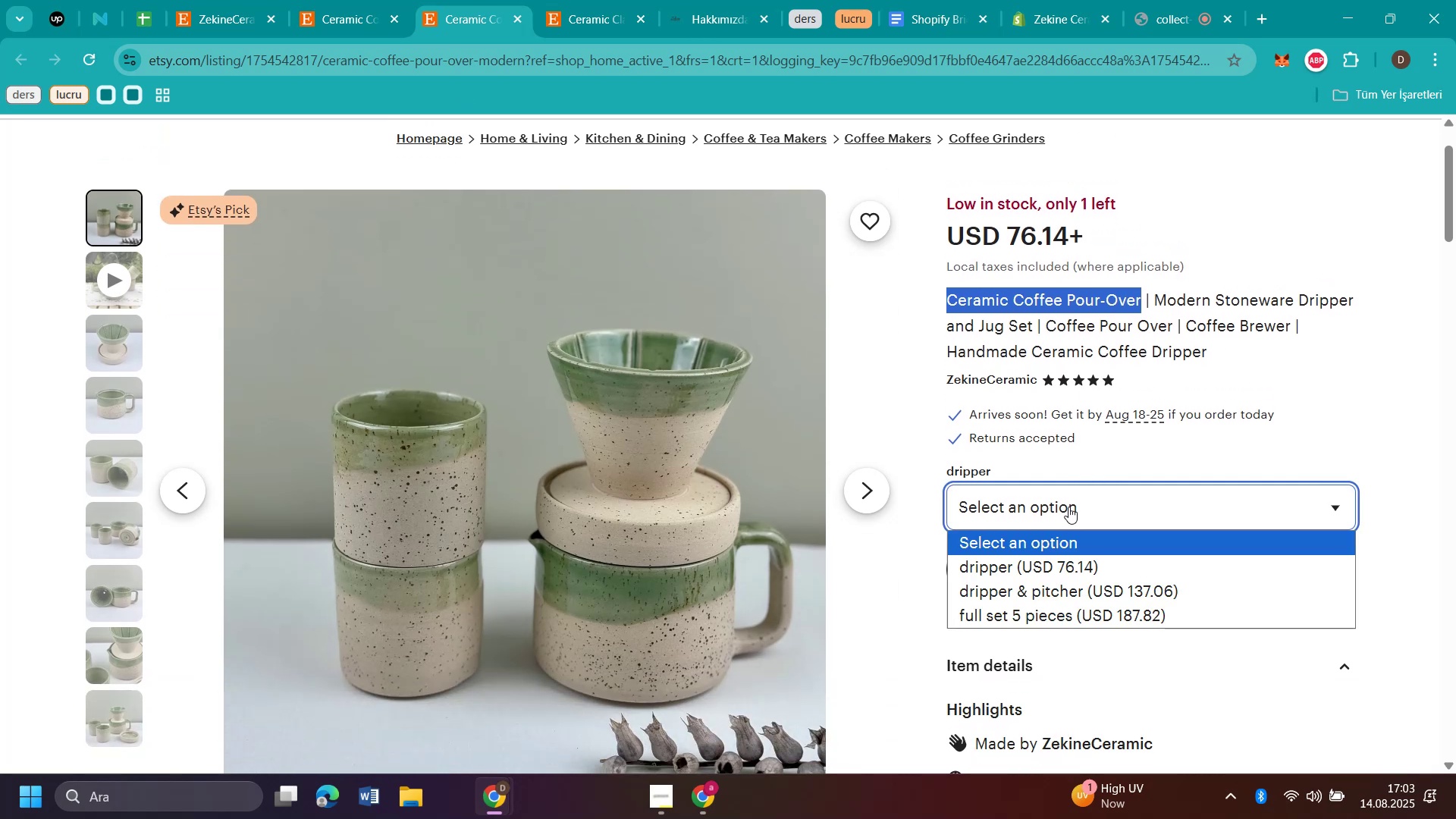 
left_click([1084, 560])
 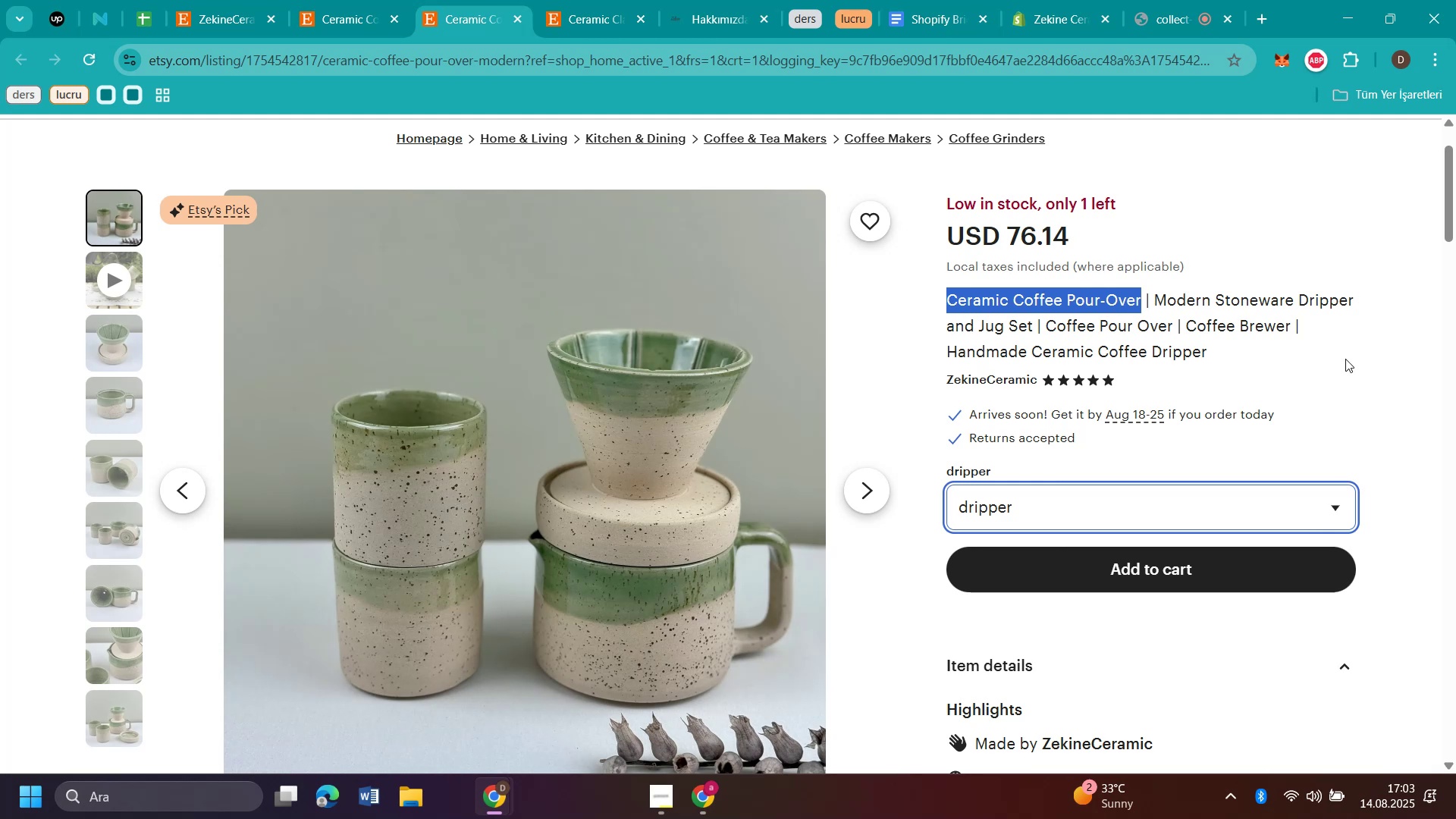 
left_click([1399, 385])
 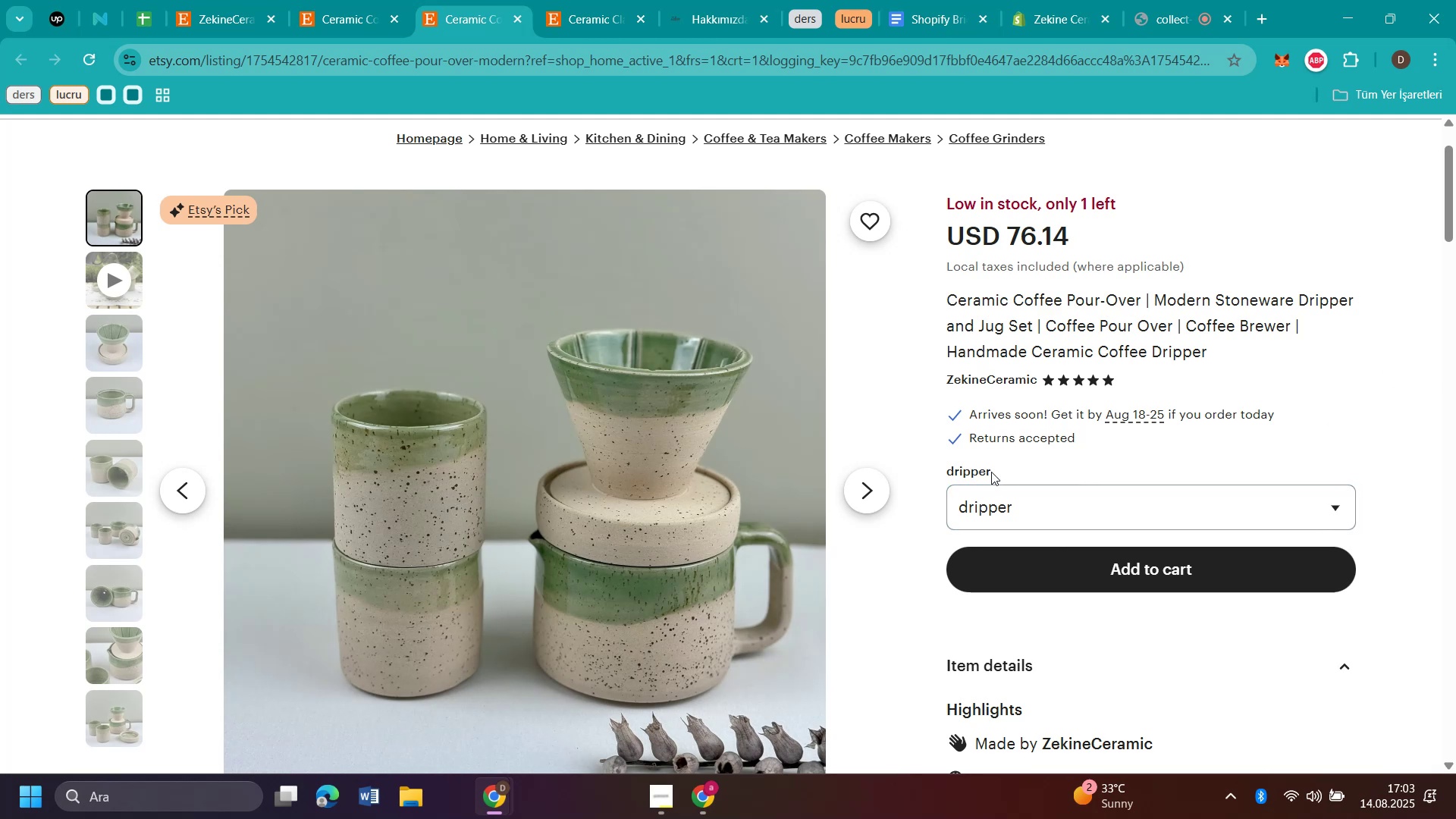 
left_click_drag(start_coordinate=[1015, 467], to_coordinate=[948, 475])
 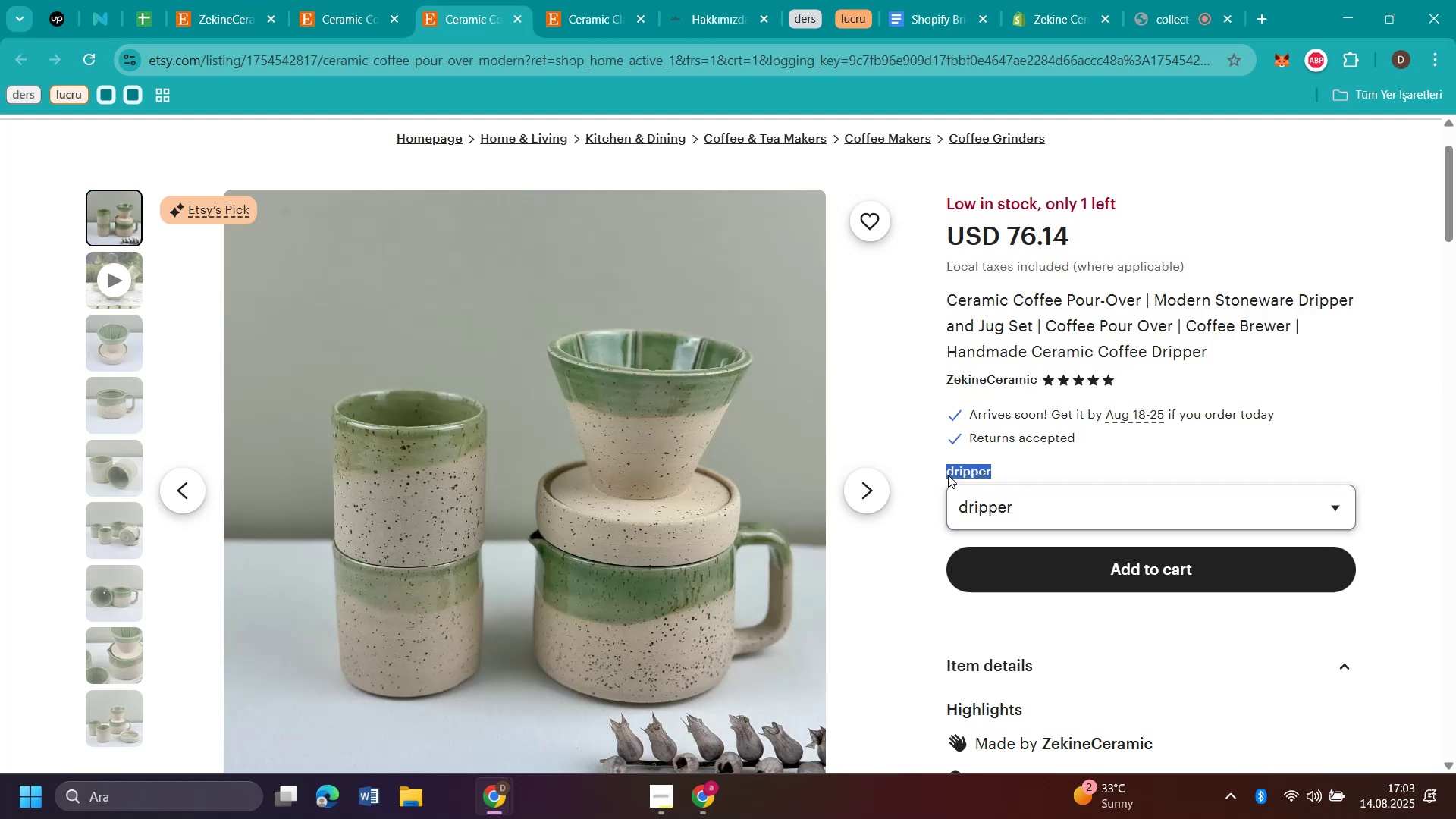 
key(Control+C)
 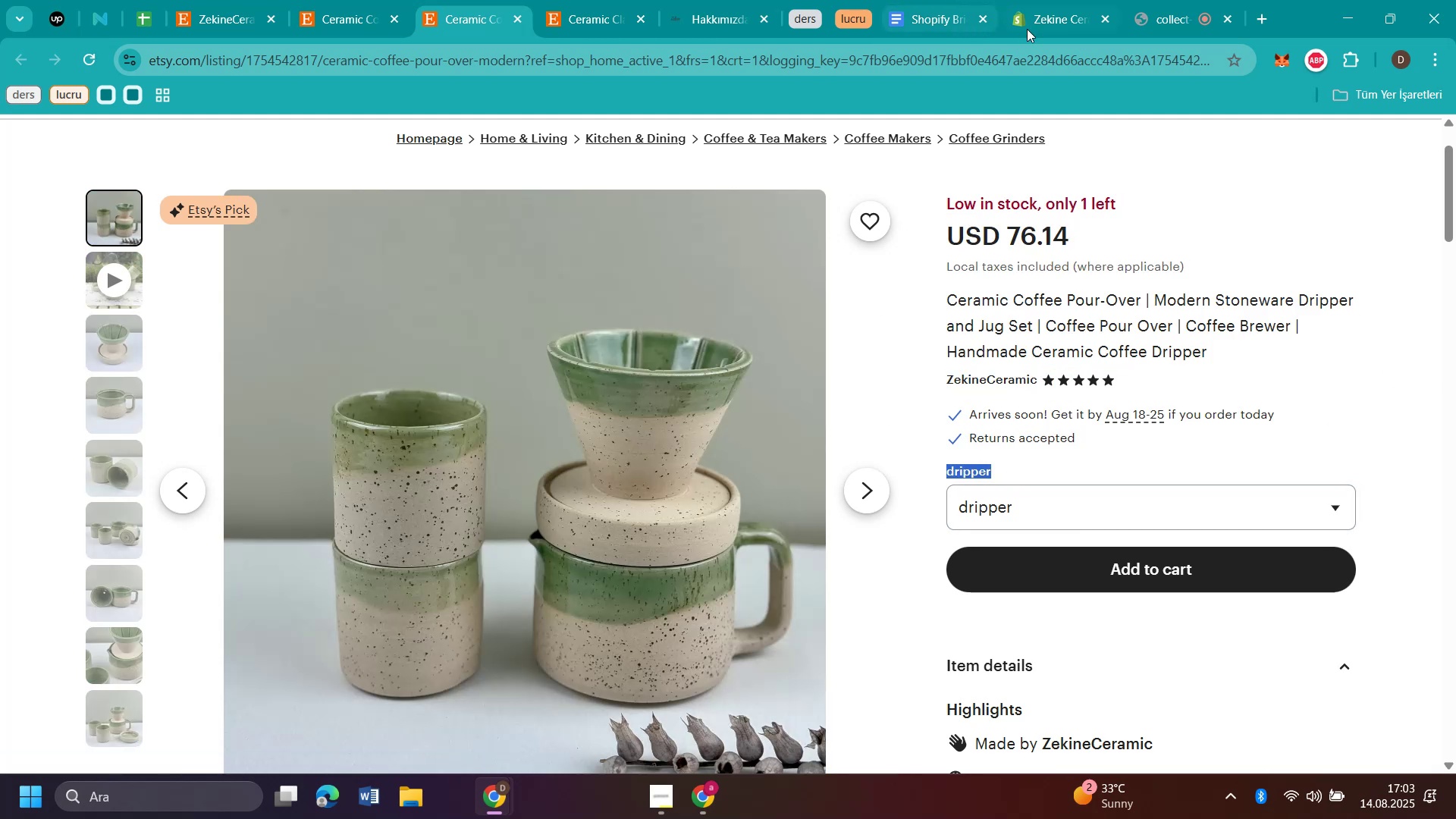 
left_click([1032, 29])
 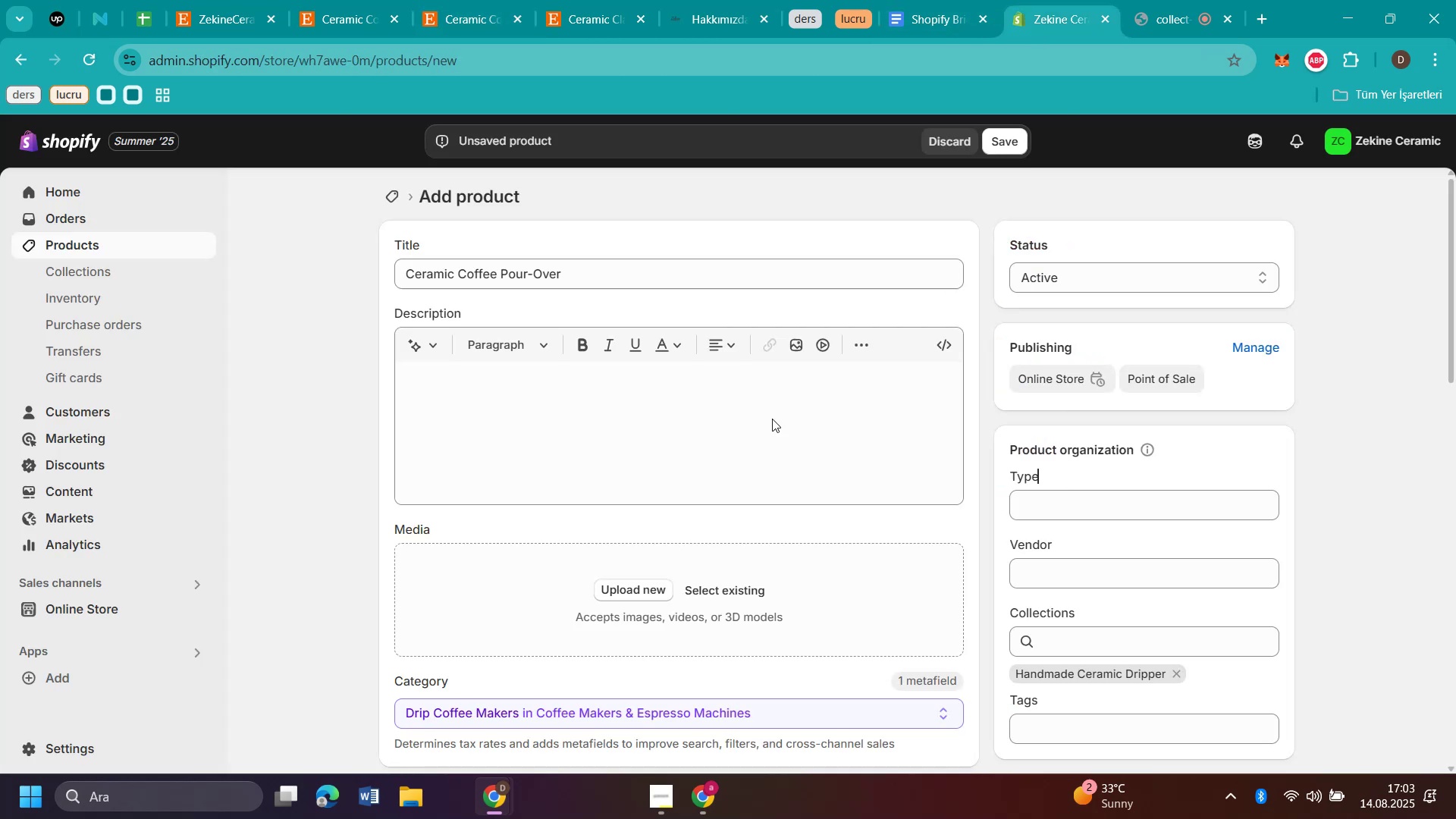 
scroll: coordinate [673, 538], scroll_direction: down, amount: 12.0
 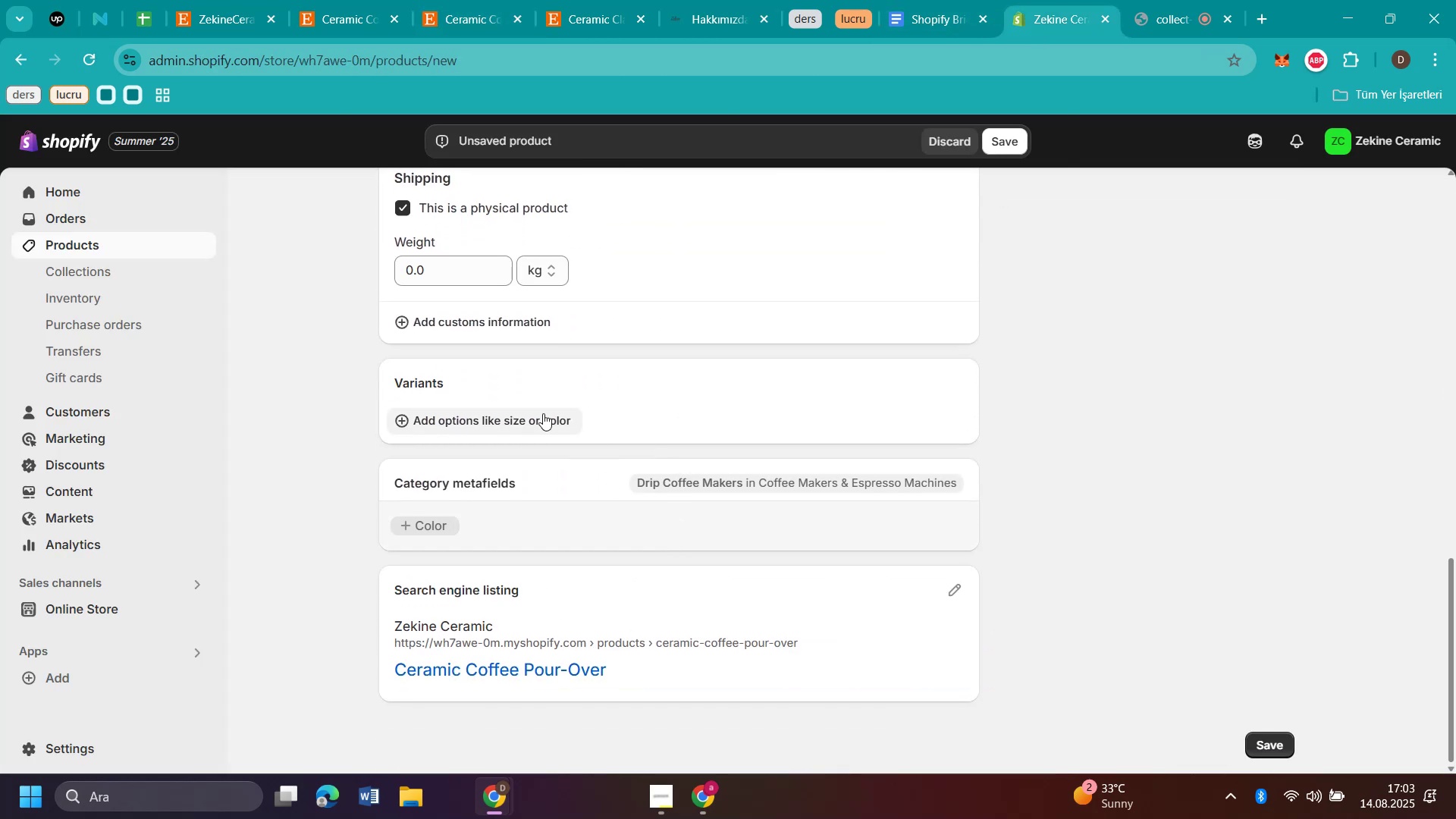 
left_click([543, 417])
 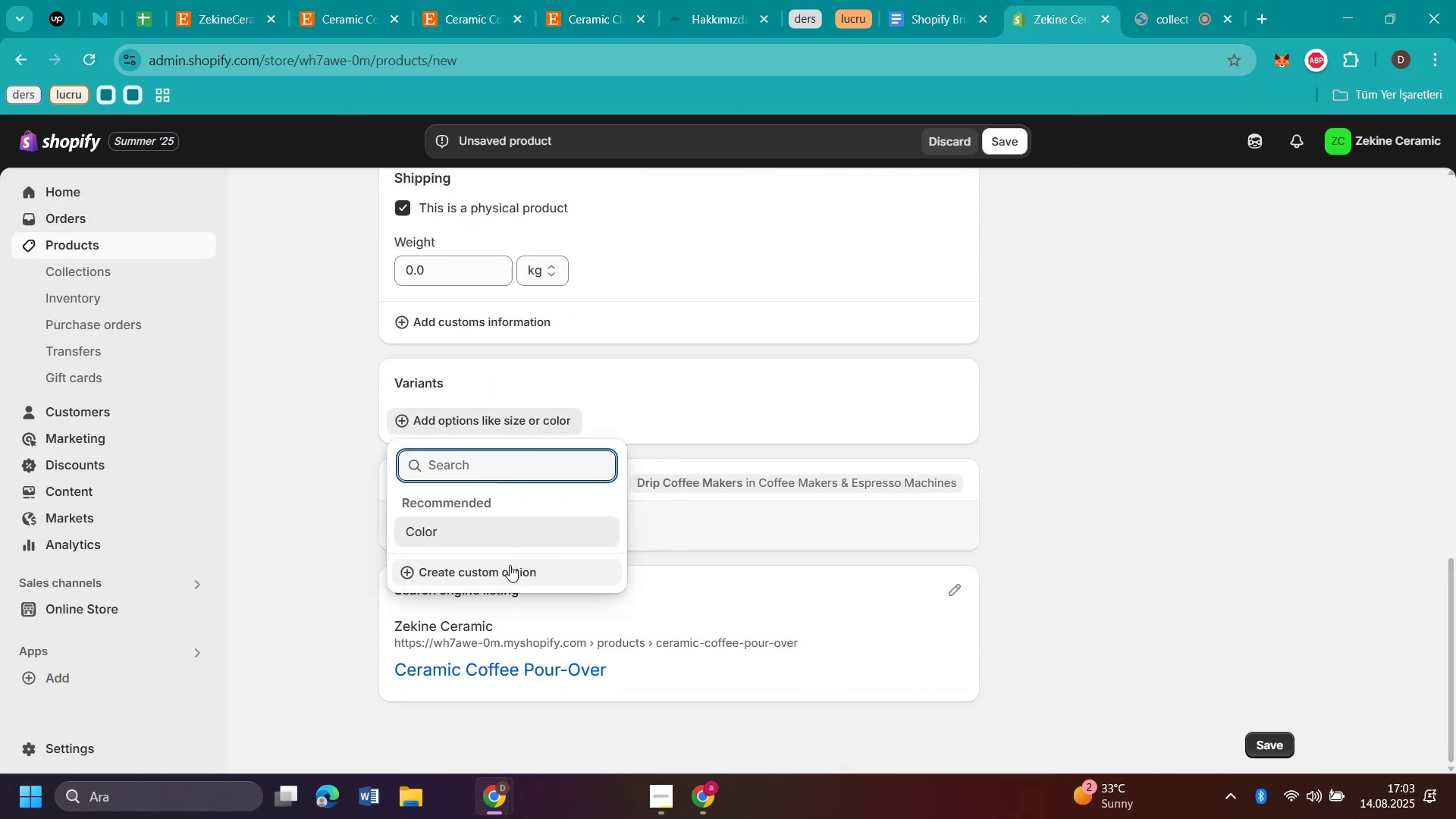 
left_click([508, 570])
 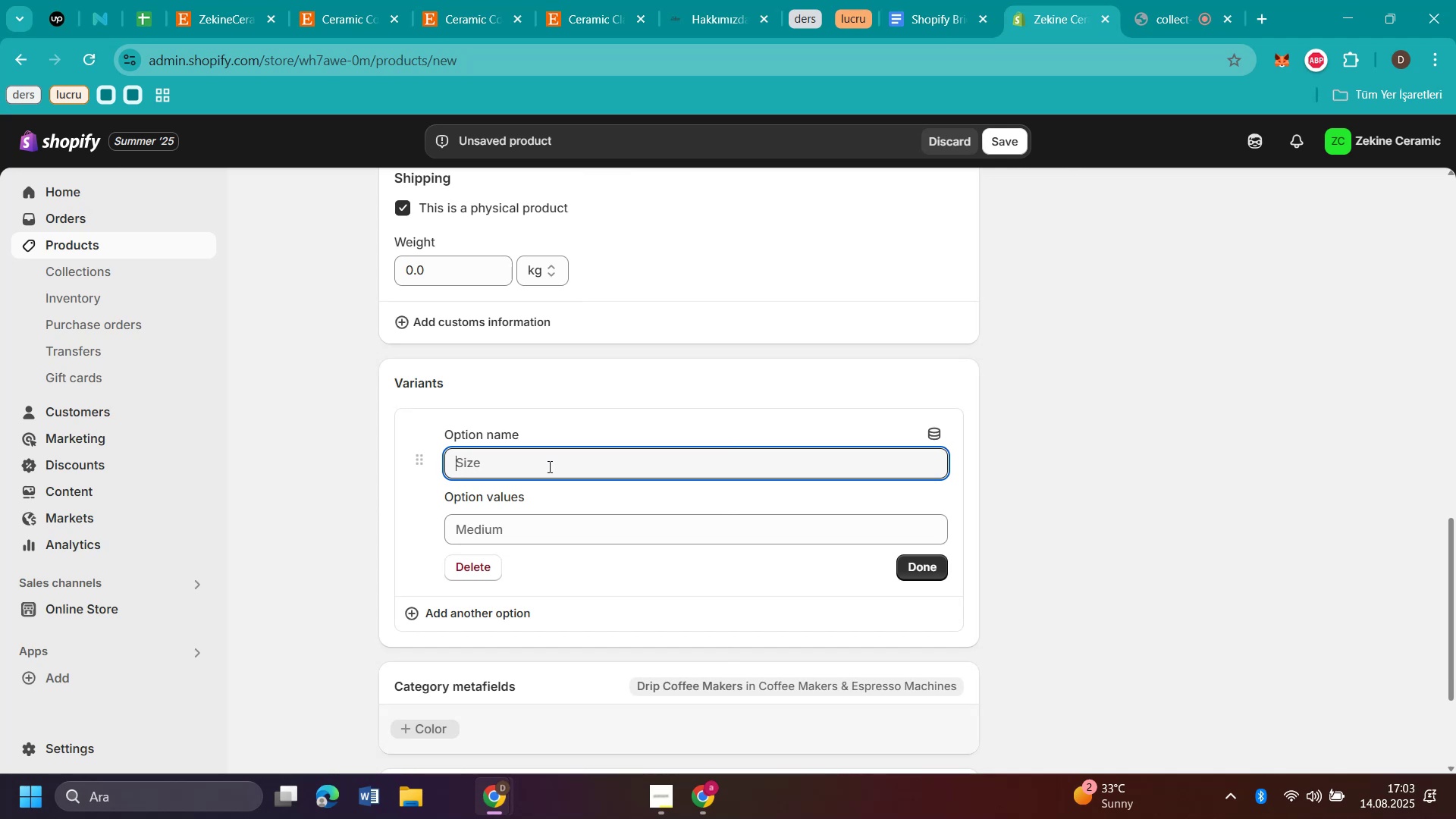 
type(dr'pper)
 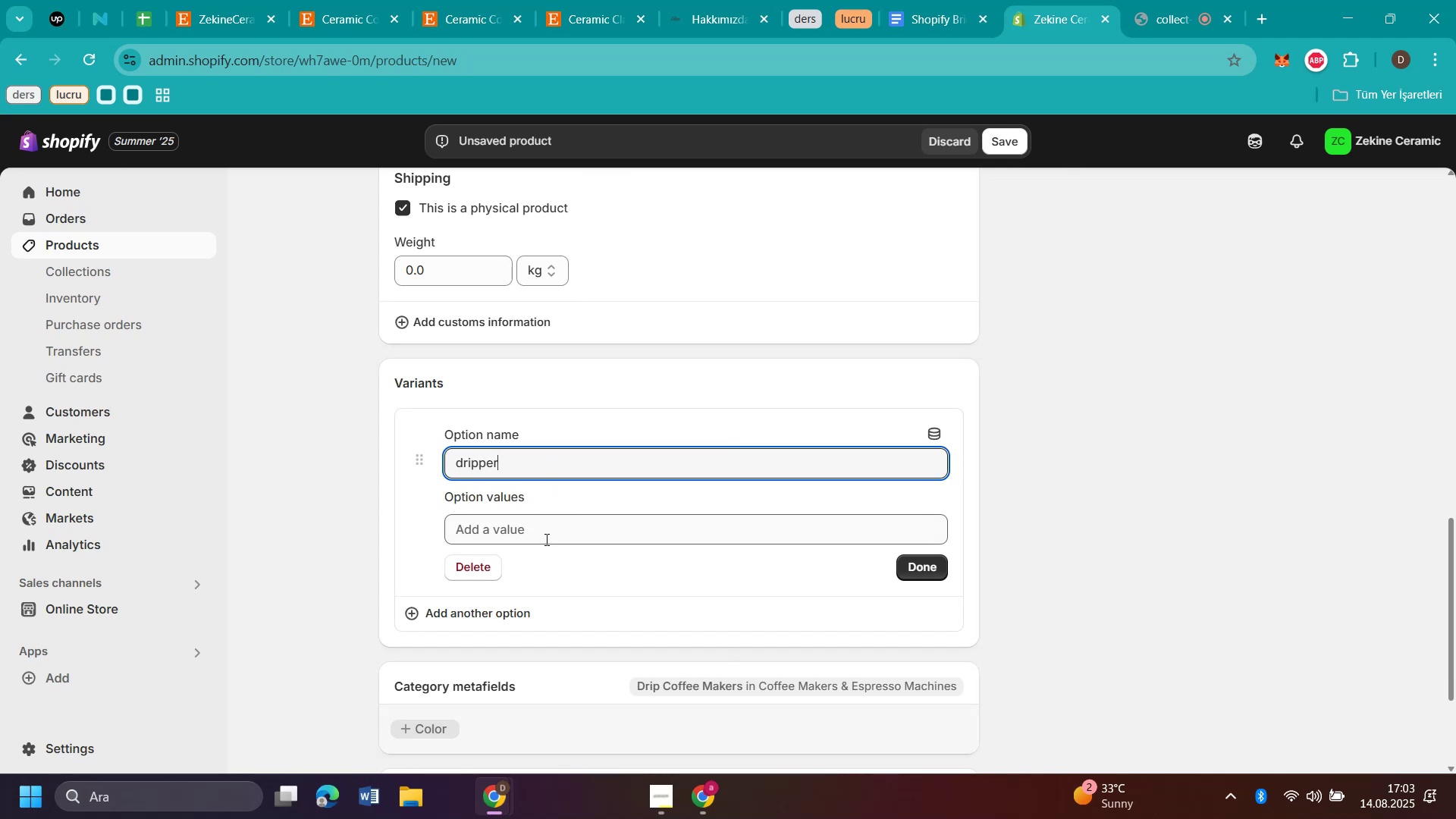 
left_click([545, 539])
 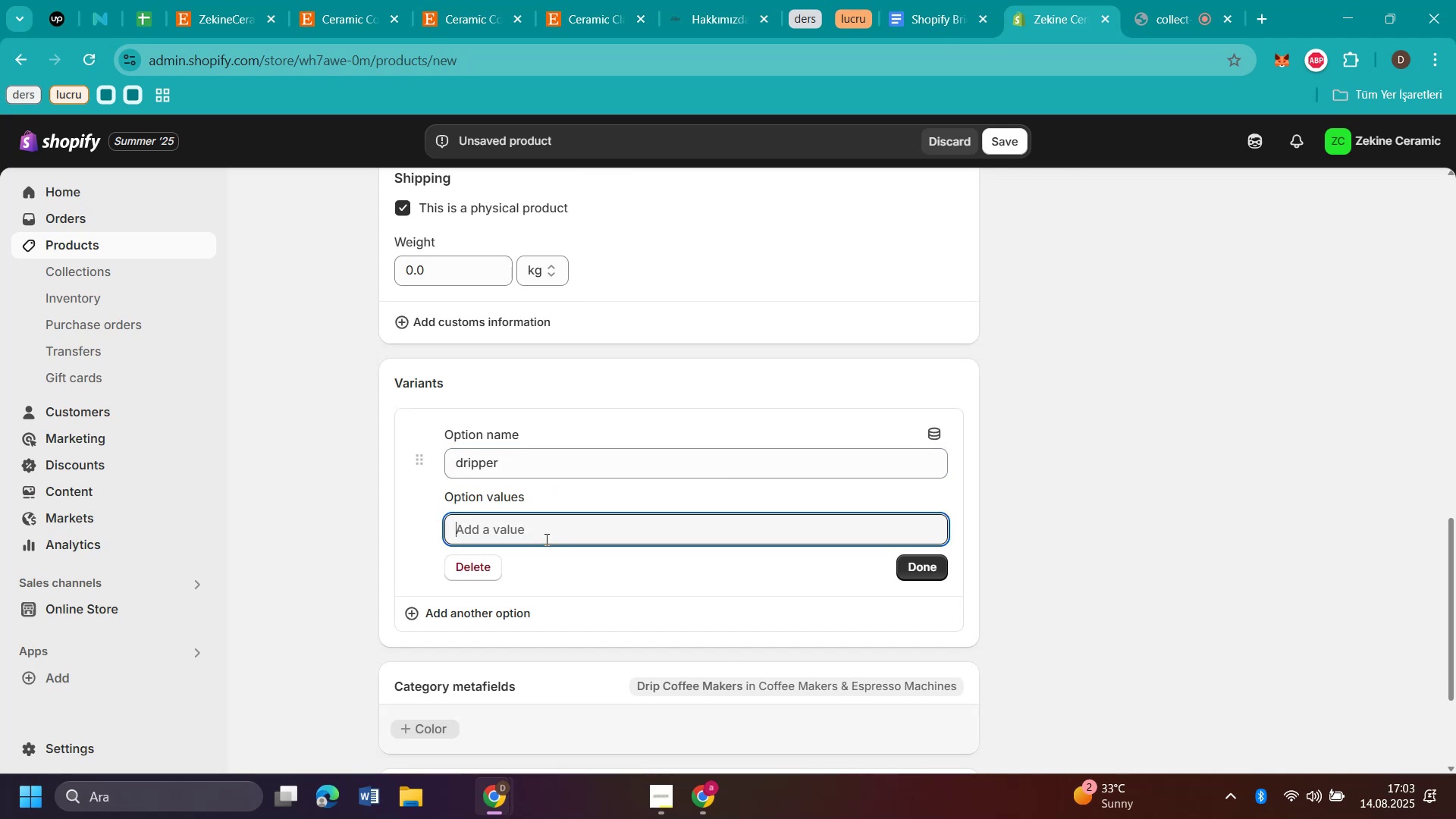 
key(Control+V)
 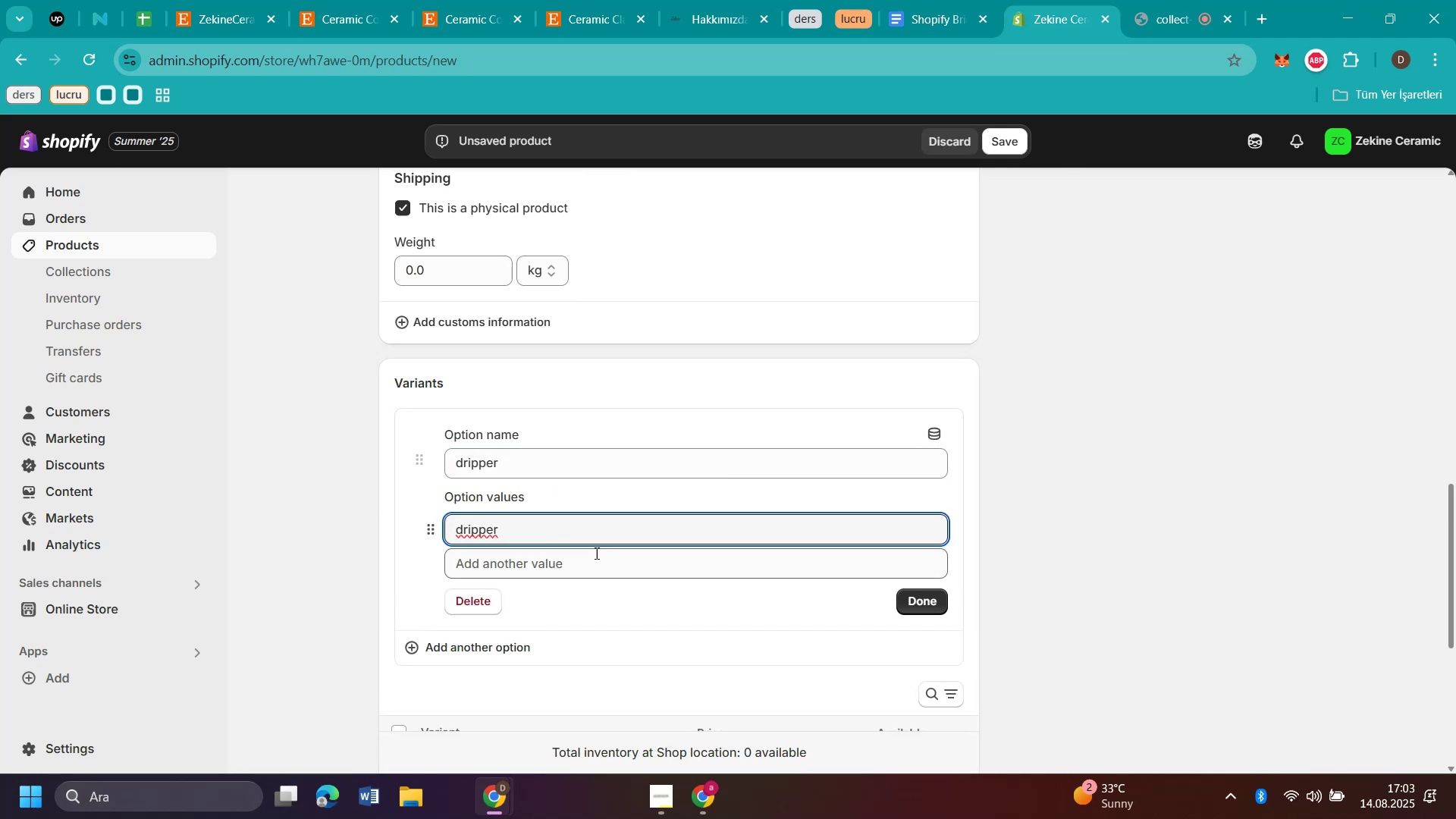 
left_click([590, 565])
 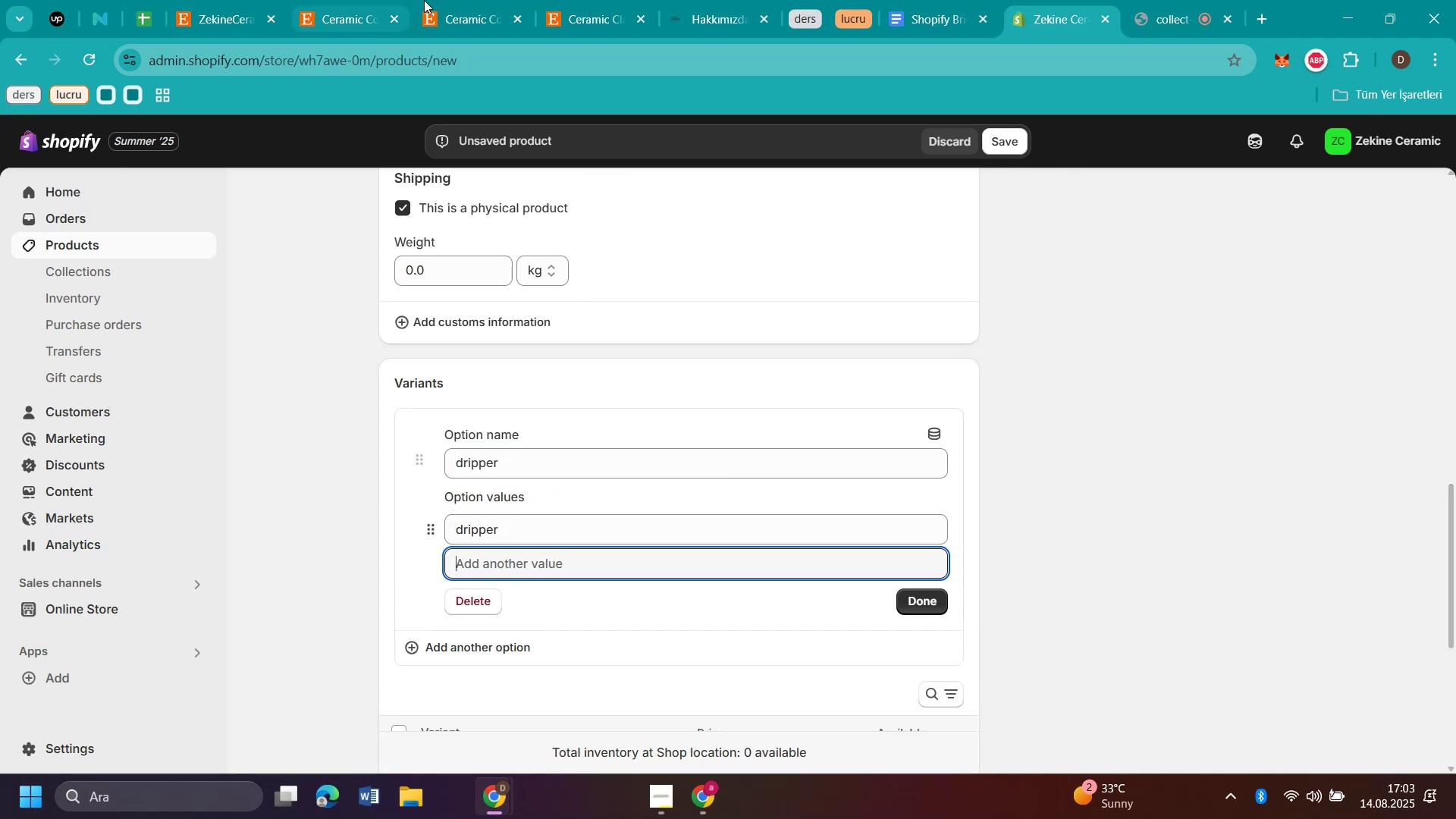 
left_click([472, 17])
 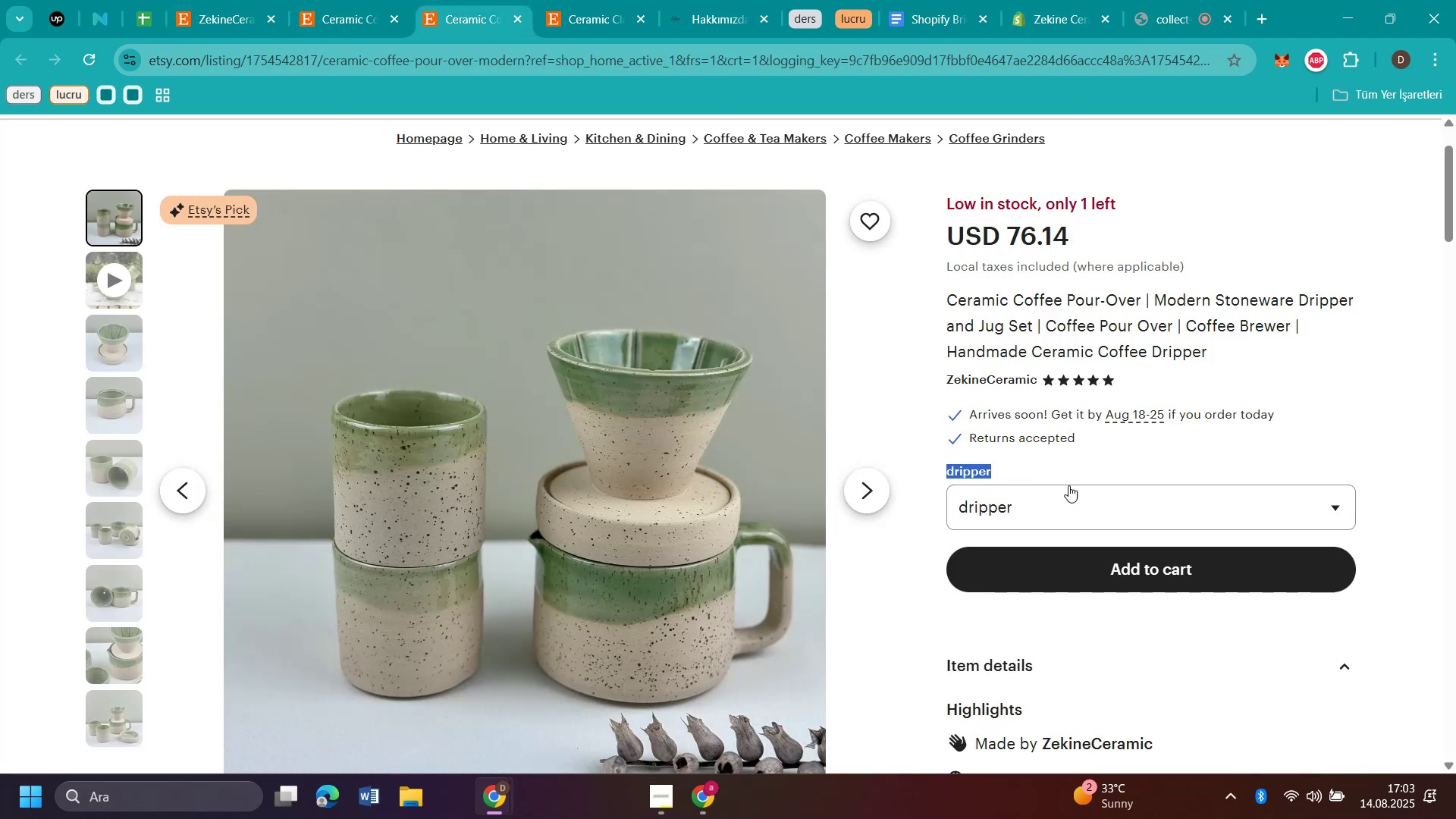 
left_click([1071, 504])
 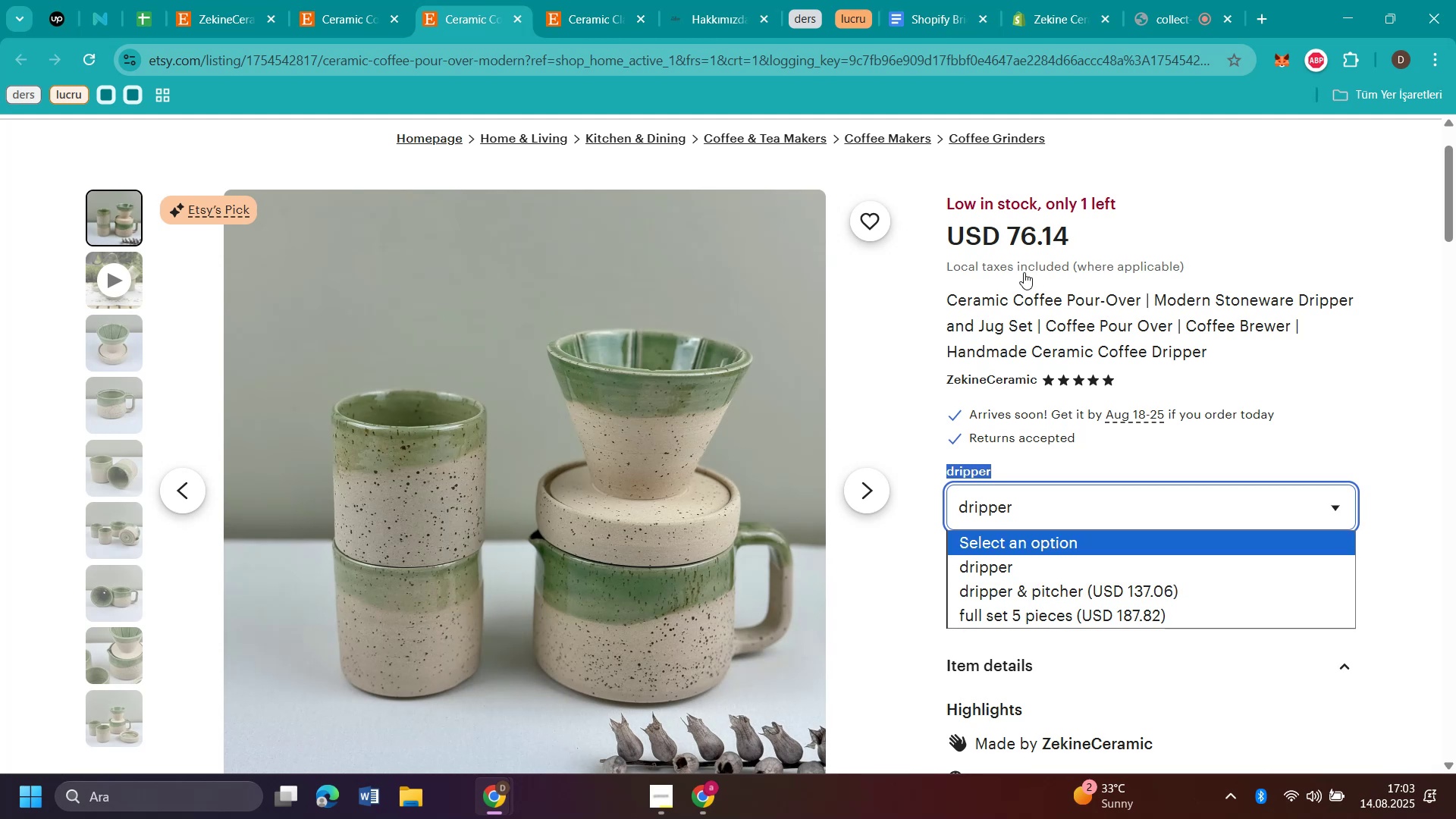 
left_click([1069, 17])
 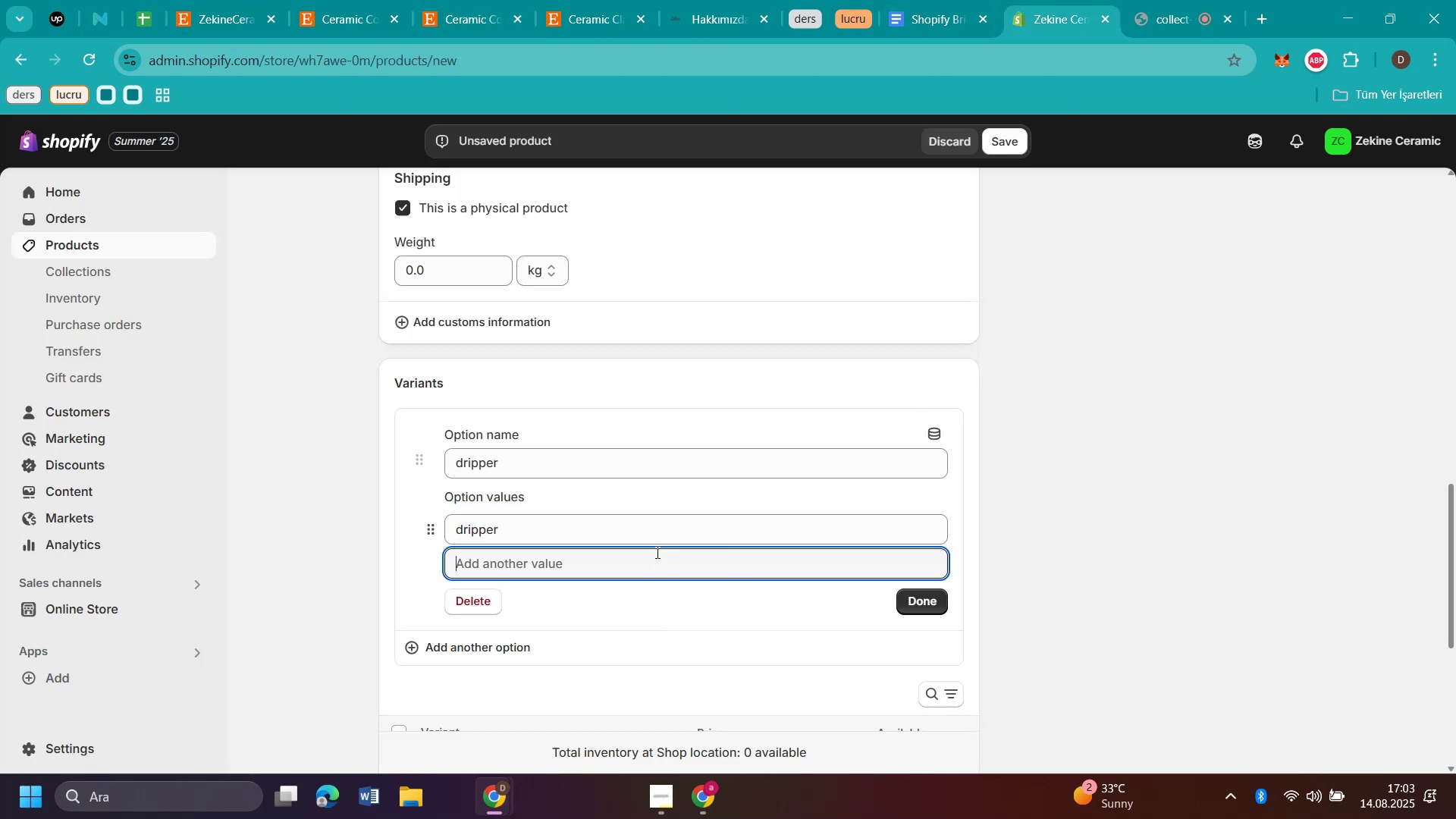 
key(Control+V)
 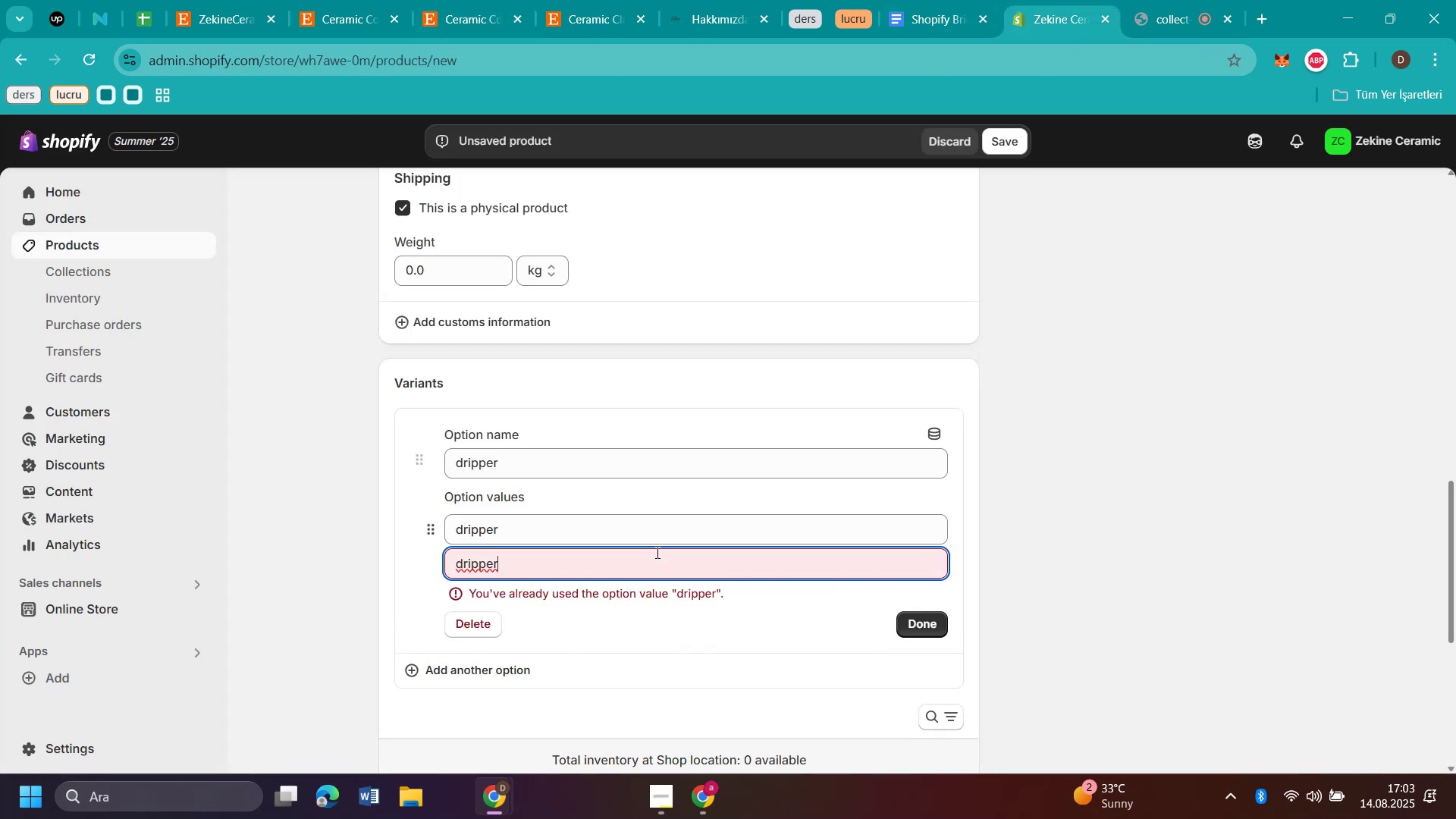 
key(Space)
 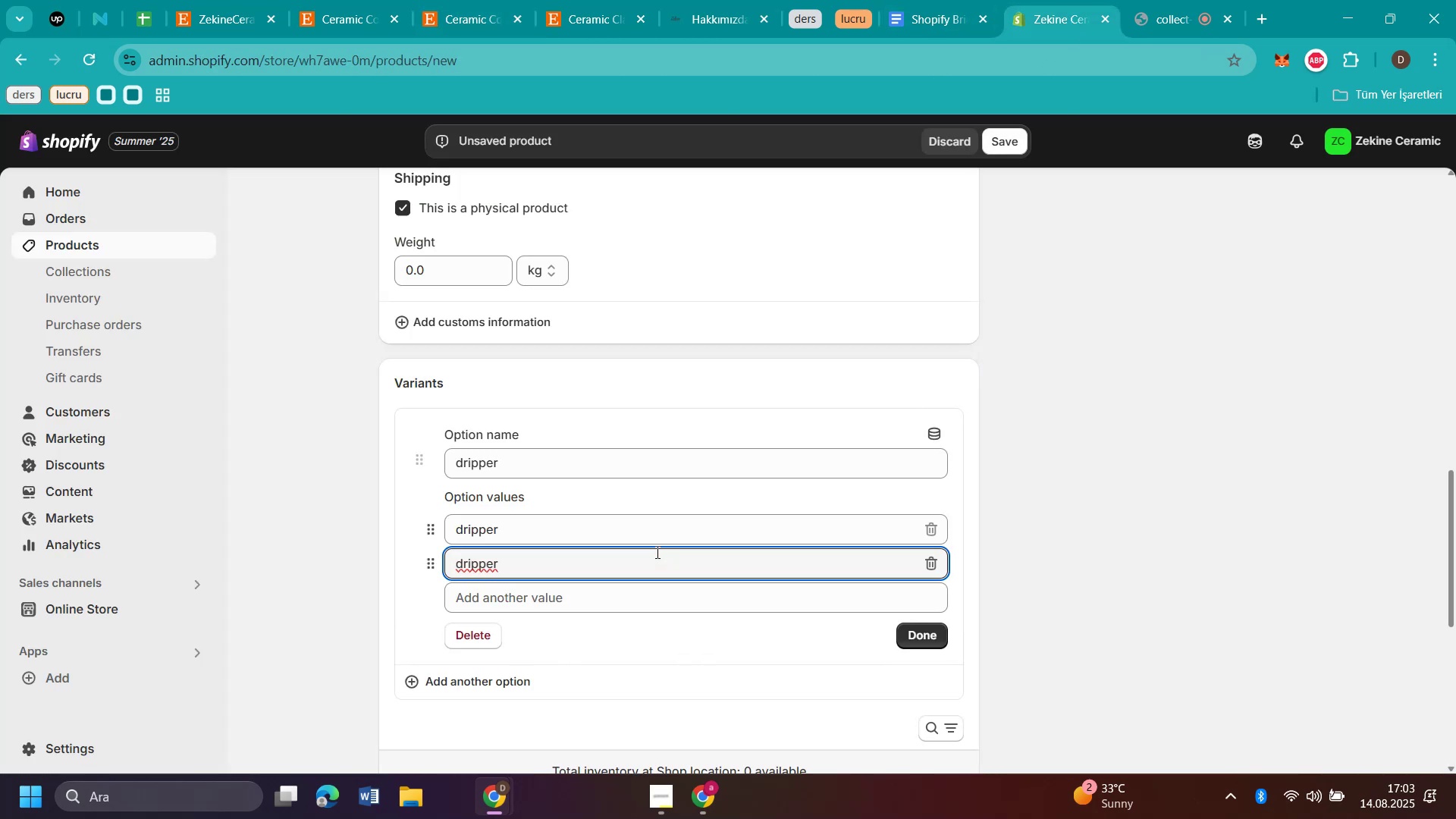 
key(Control+ControlLeft)
 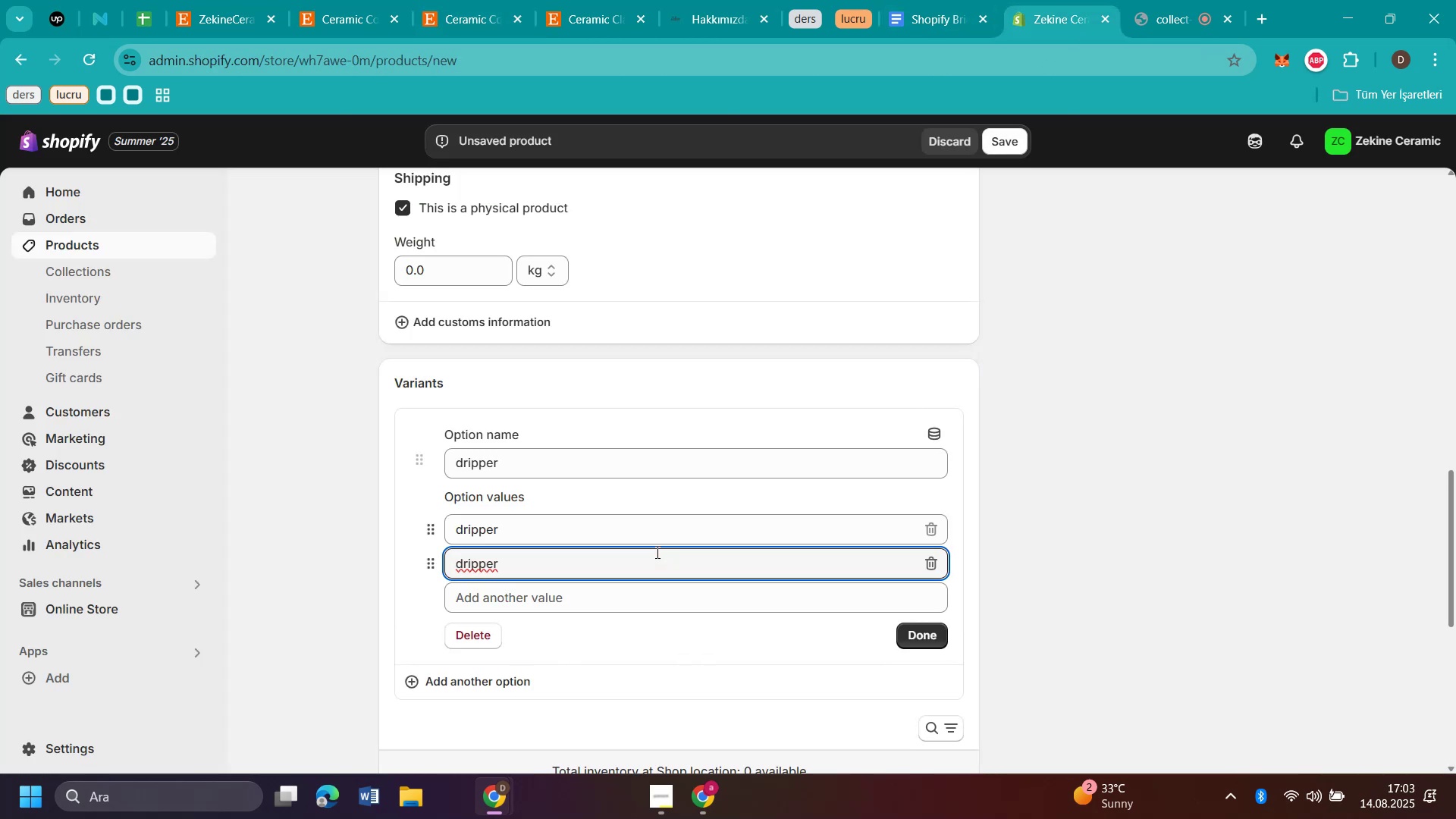 
key(Alt+Control+AltRight)
 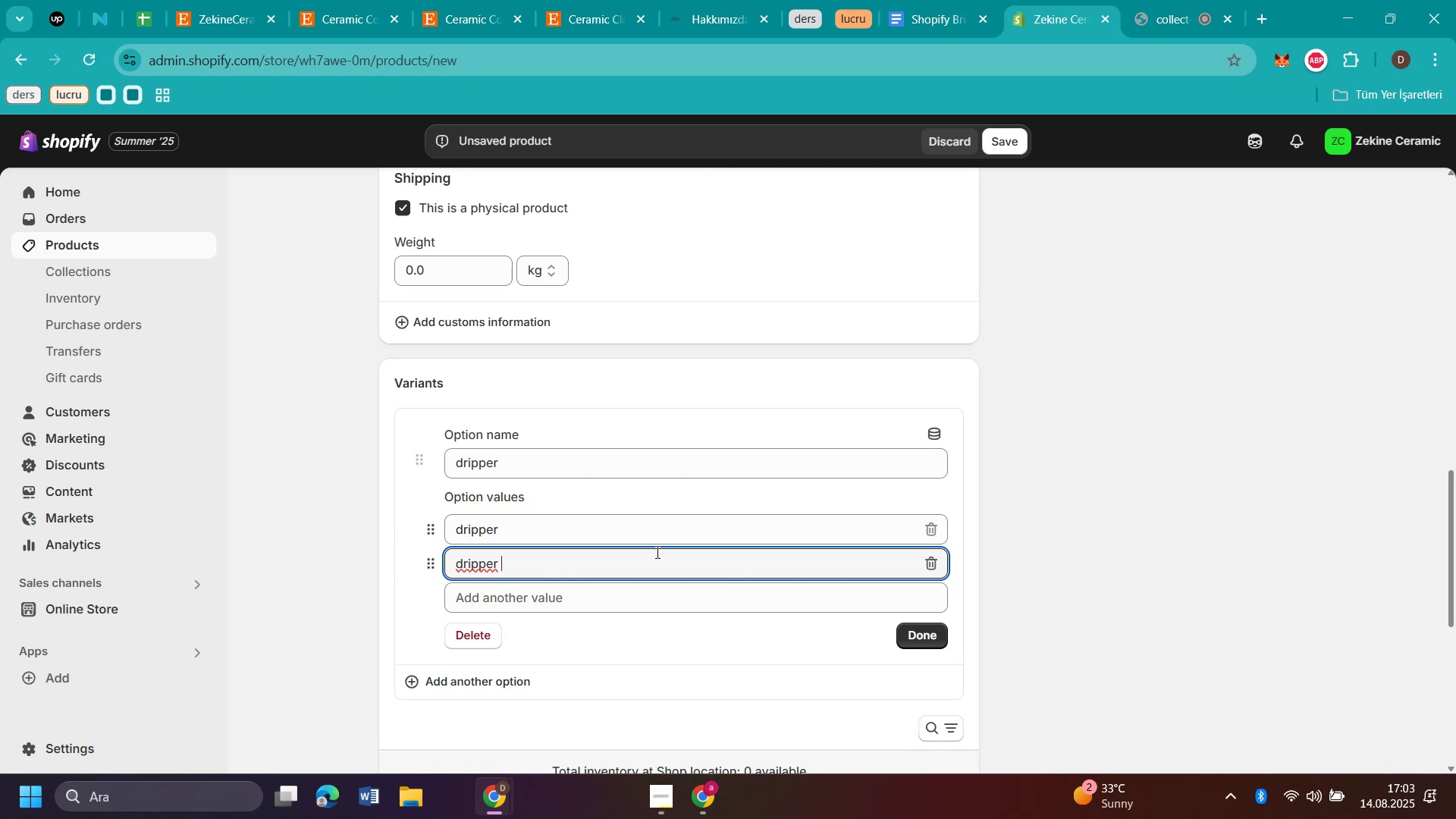 
type(^ p'tcher)
 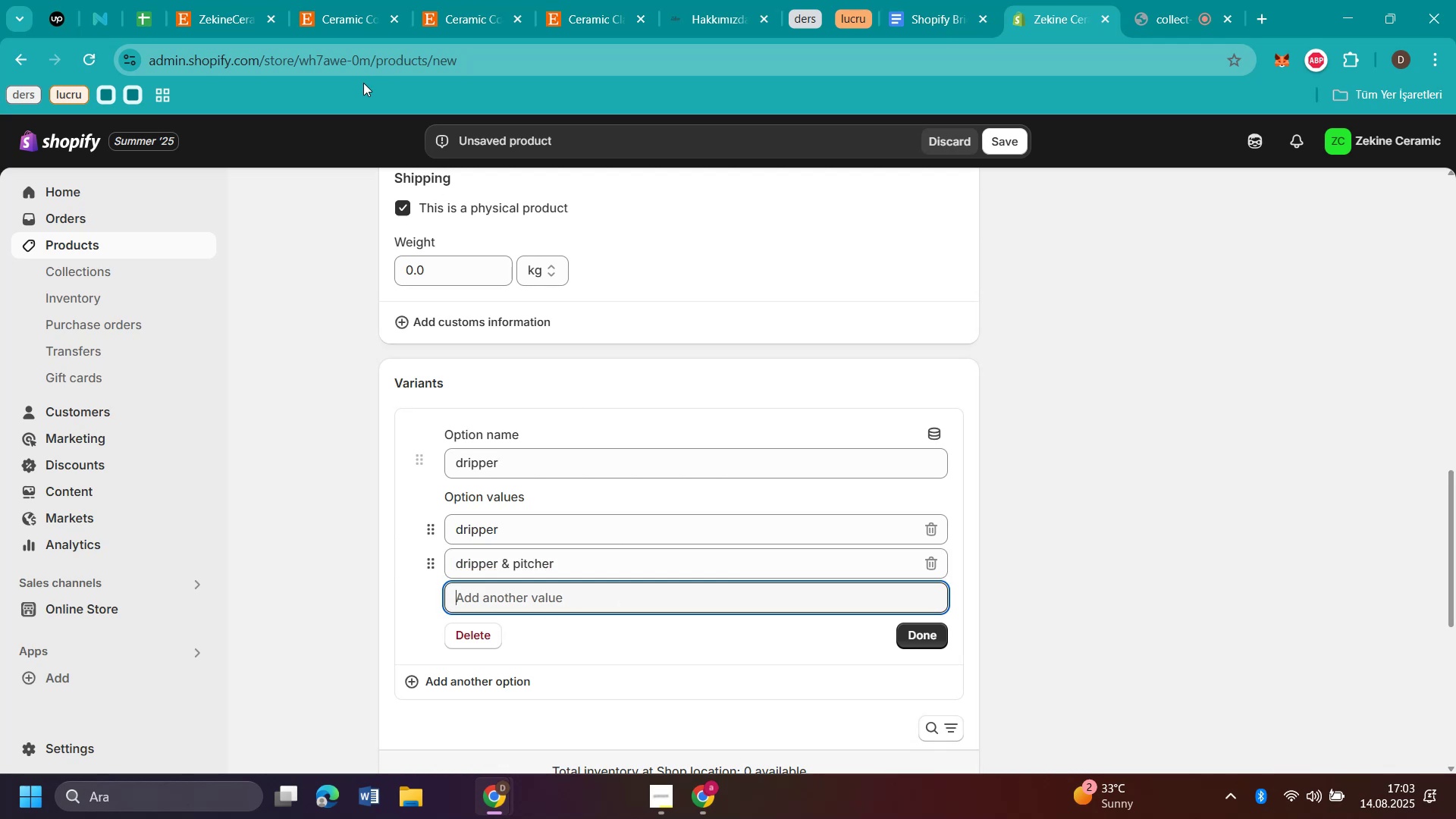 
left_click([495, 9])
 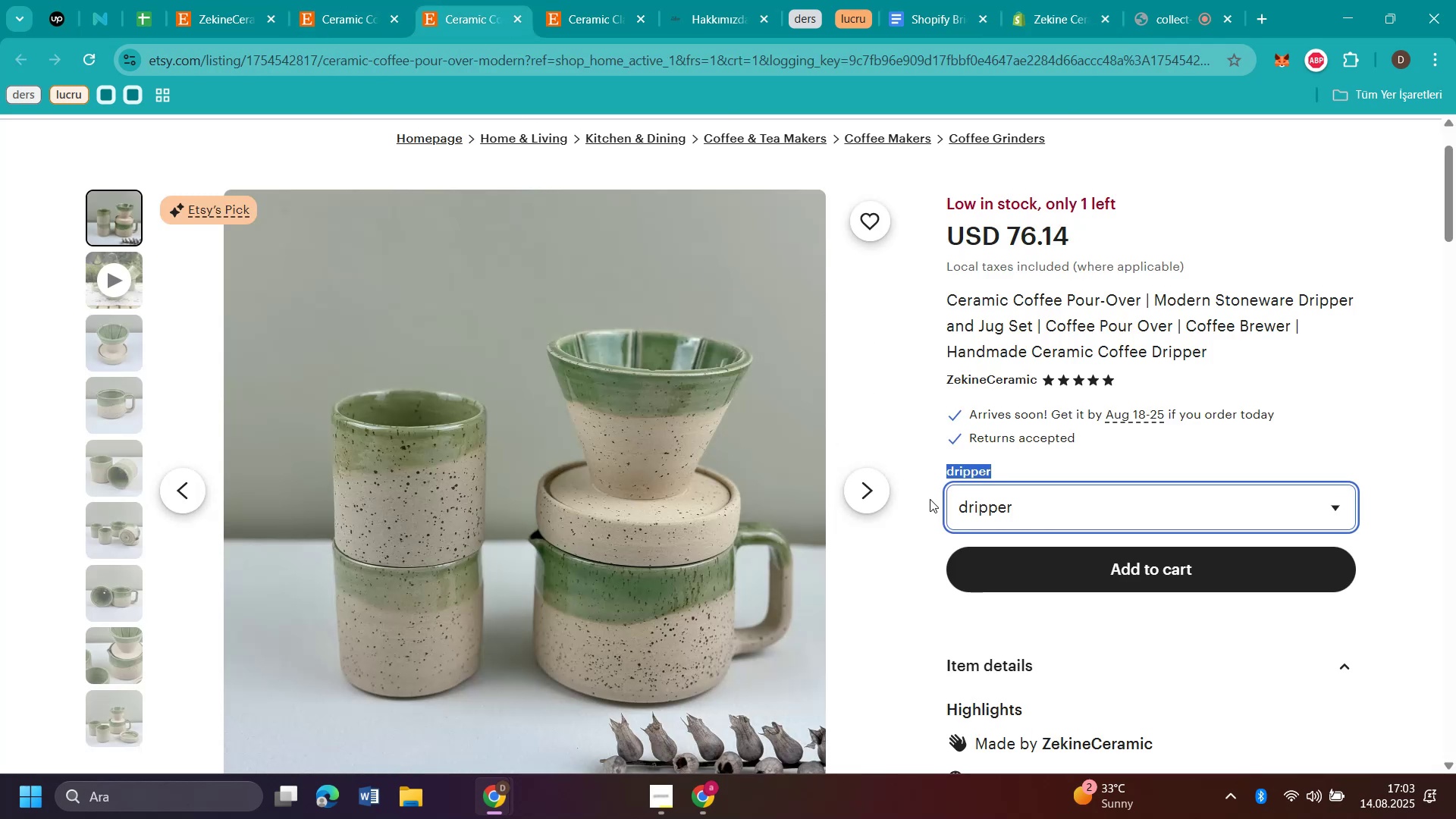 
left_click([1040, 503])
 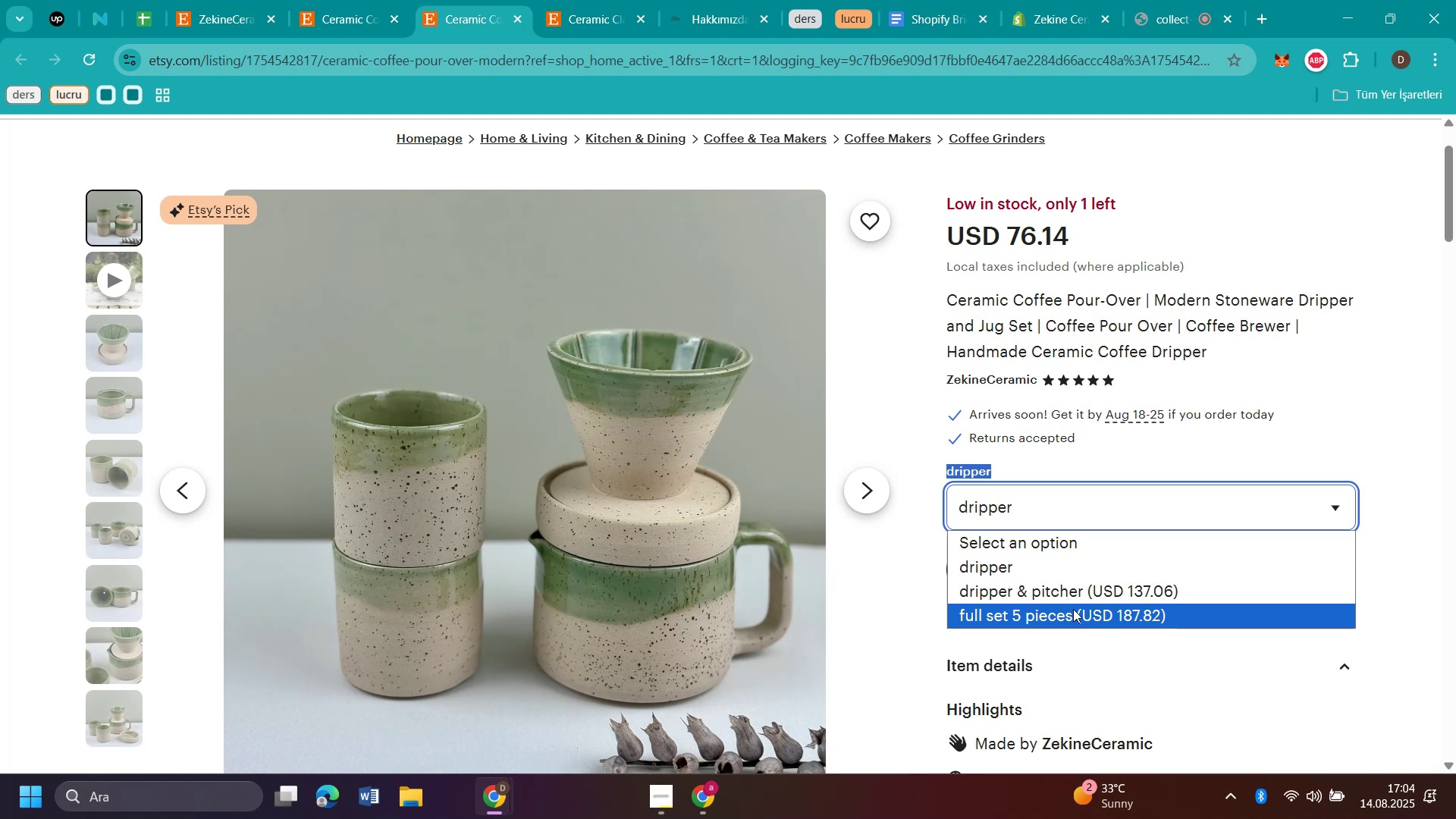 
left_click([1048, 12])
 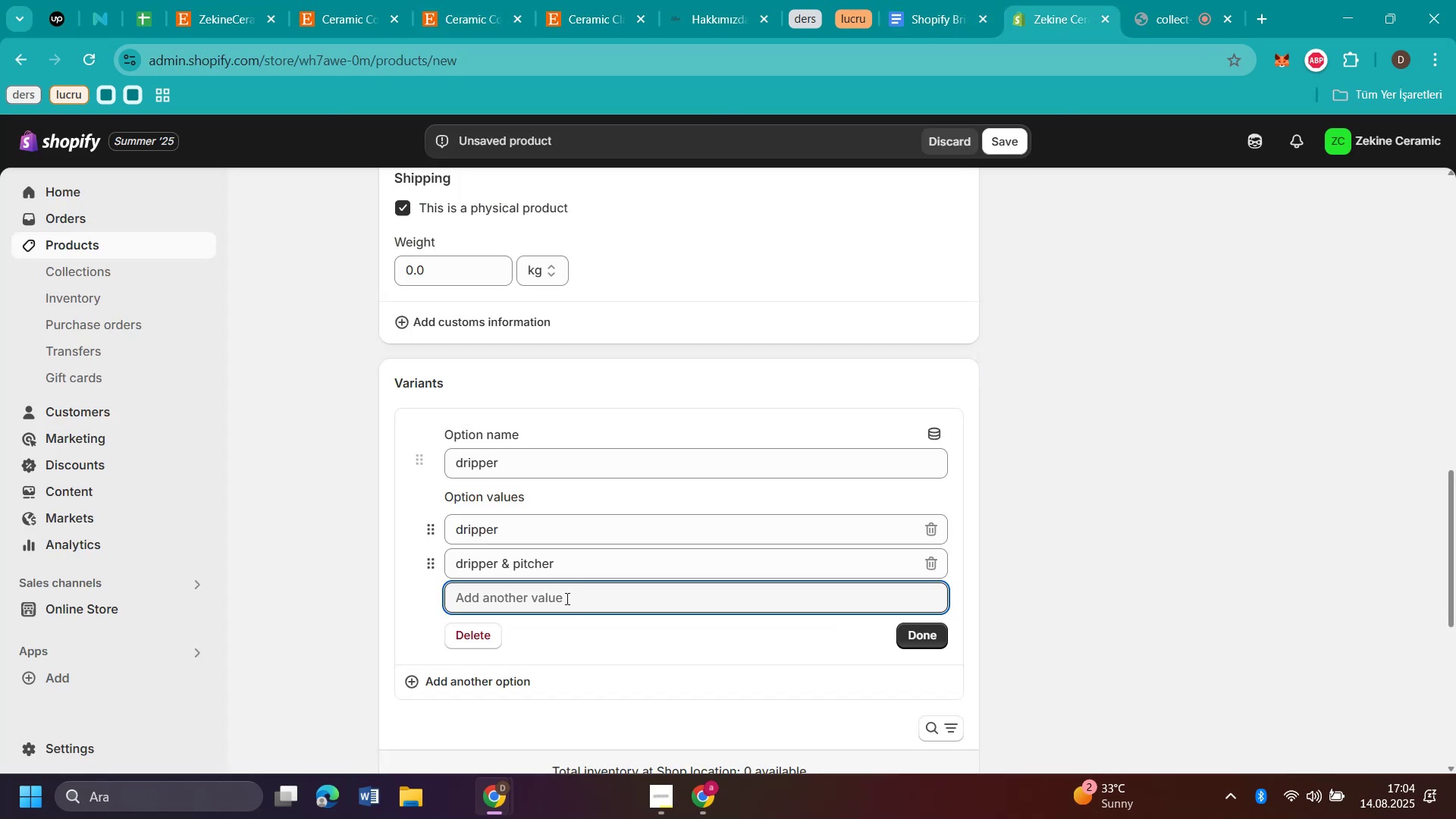 
type(full set)
 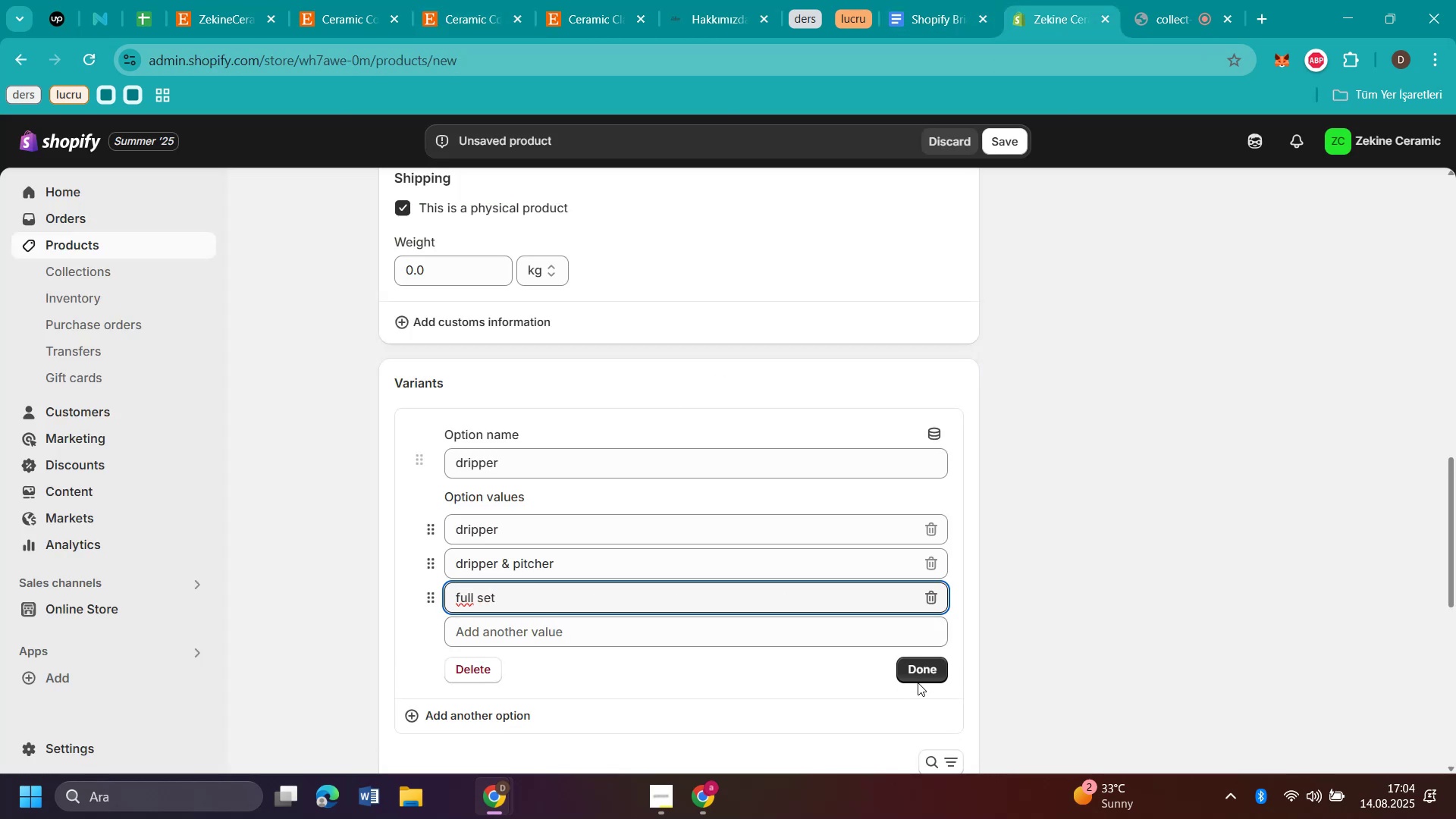 
left_click([919, 674])
 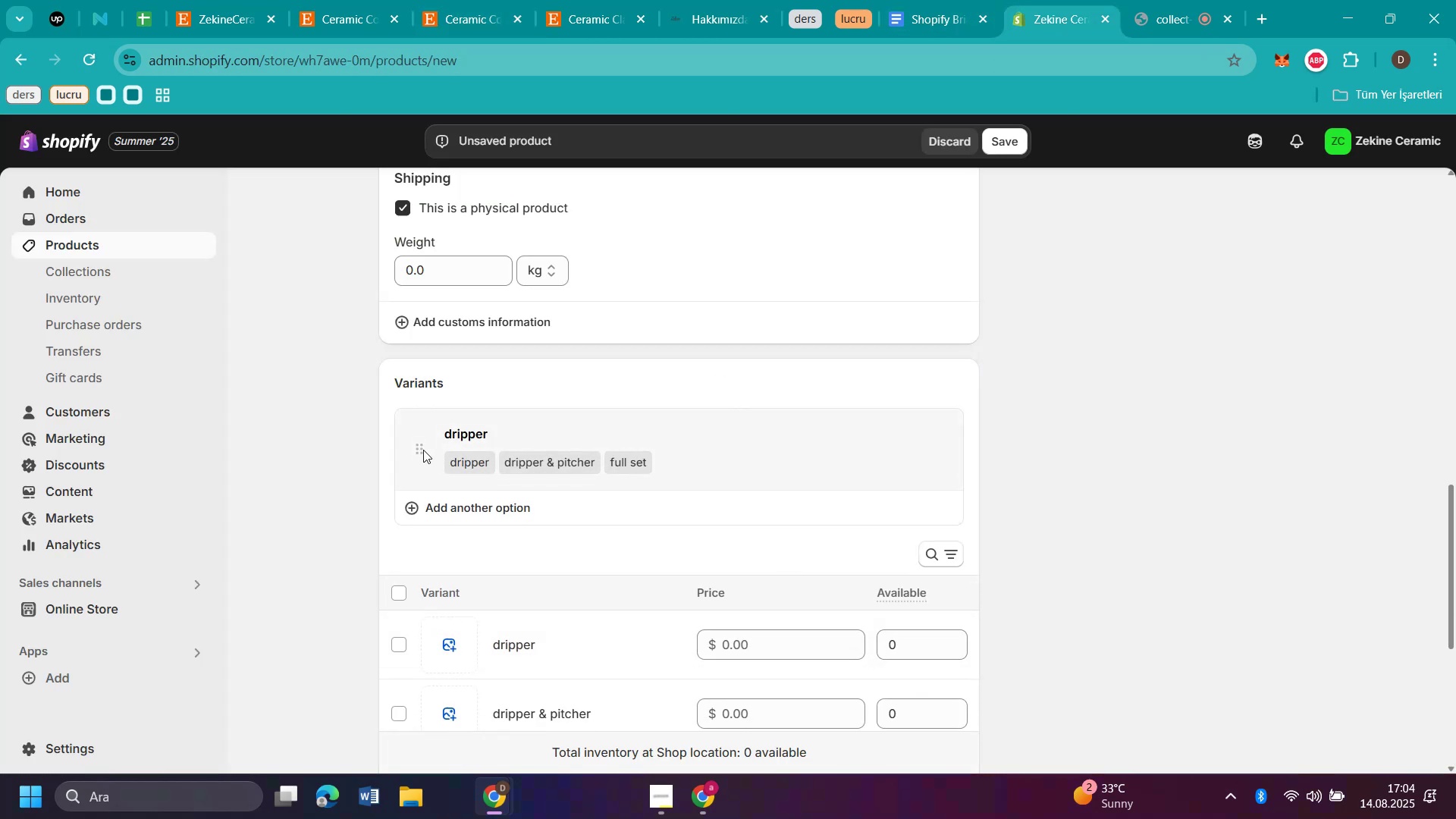 
left_click([758, 431])
 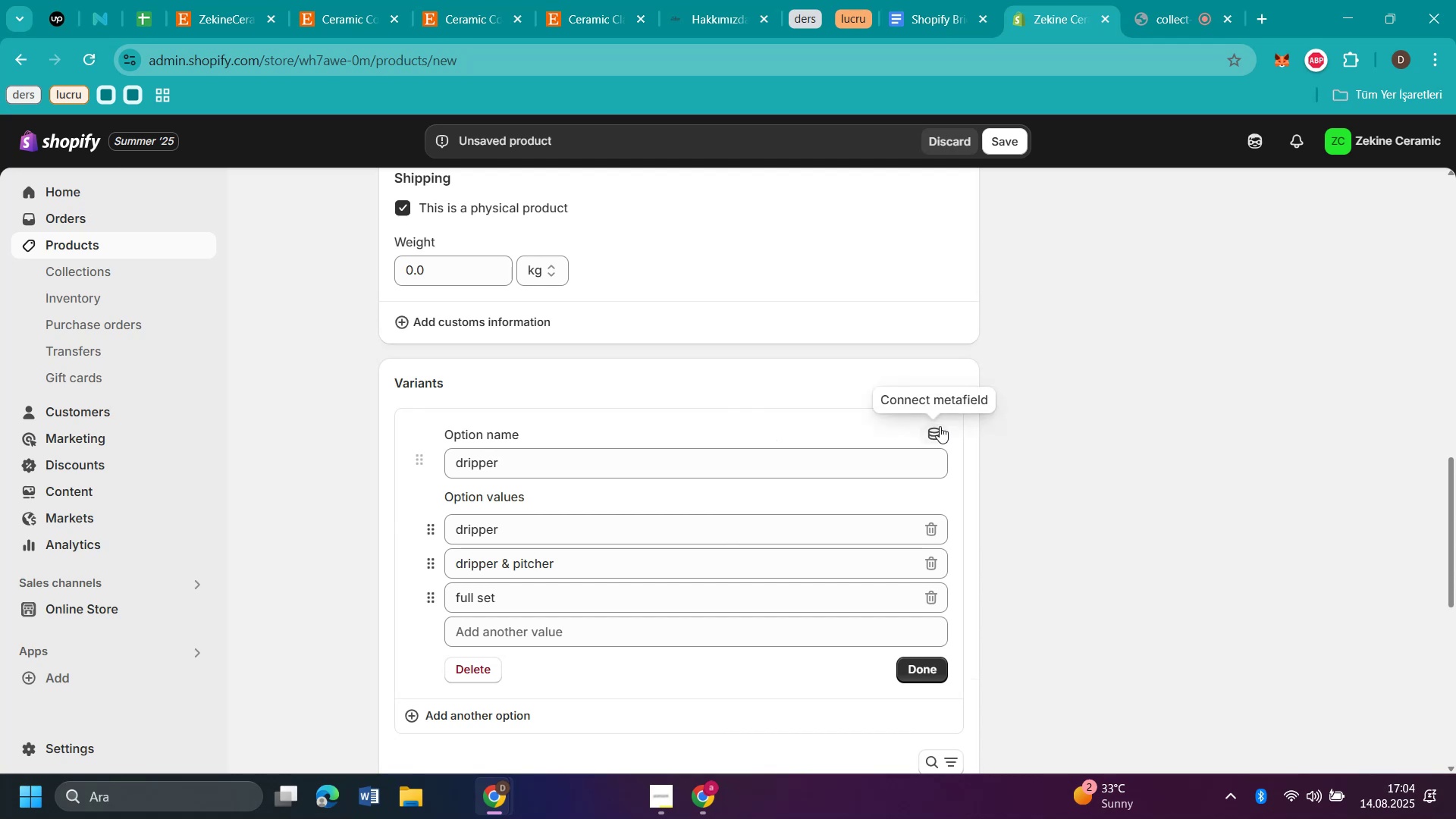 
left_click([940, 426])
 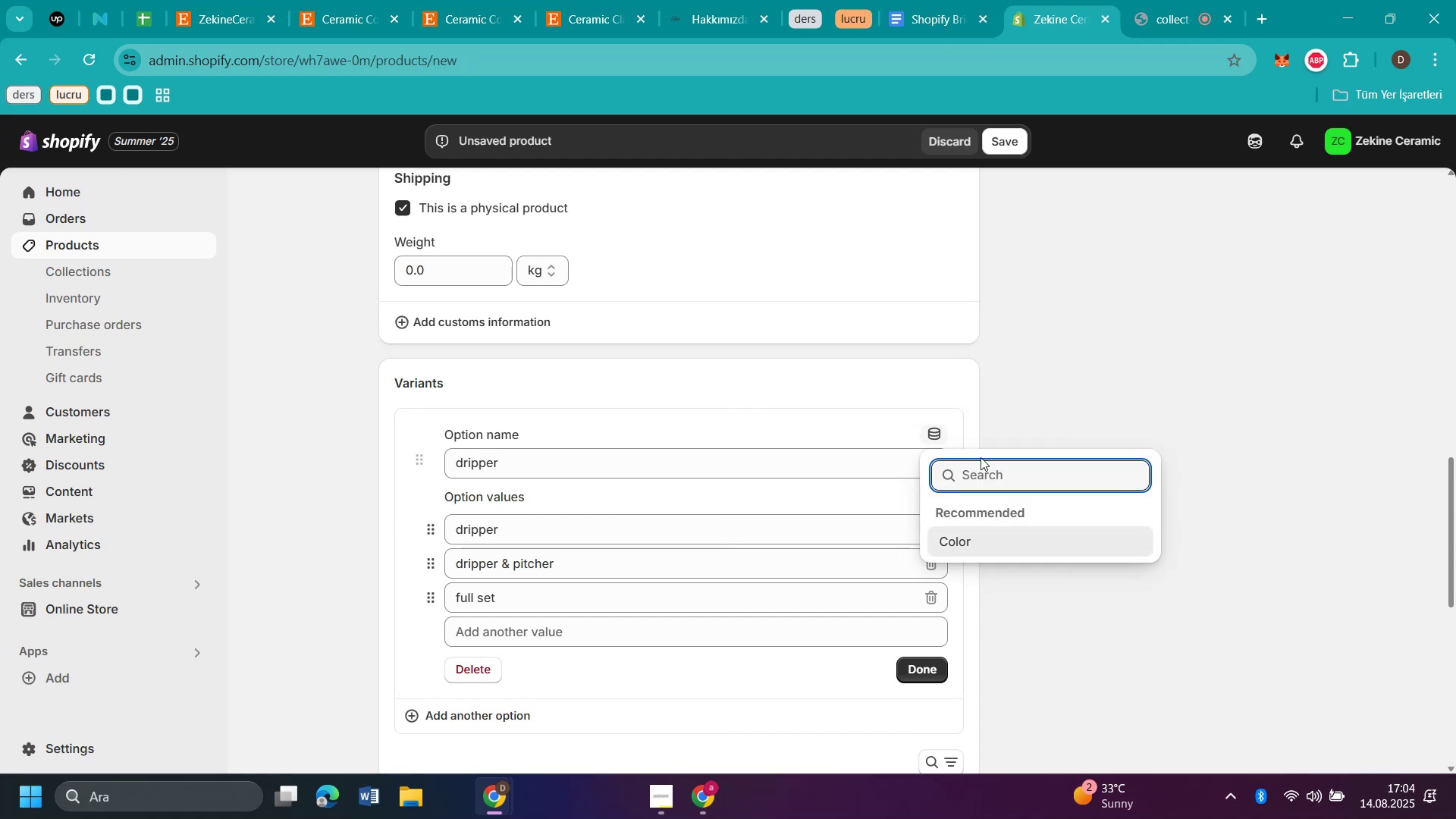 
type(dr')
 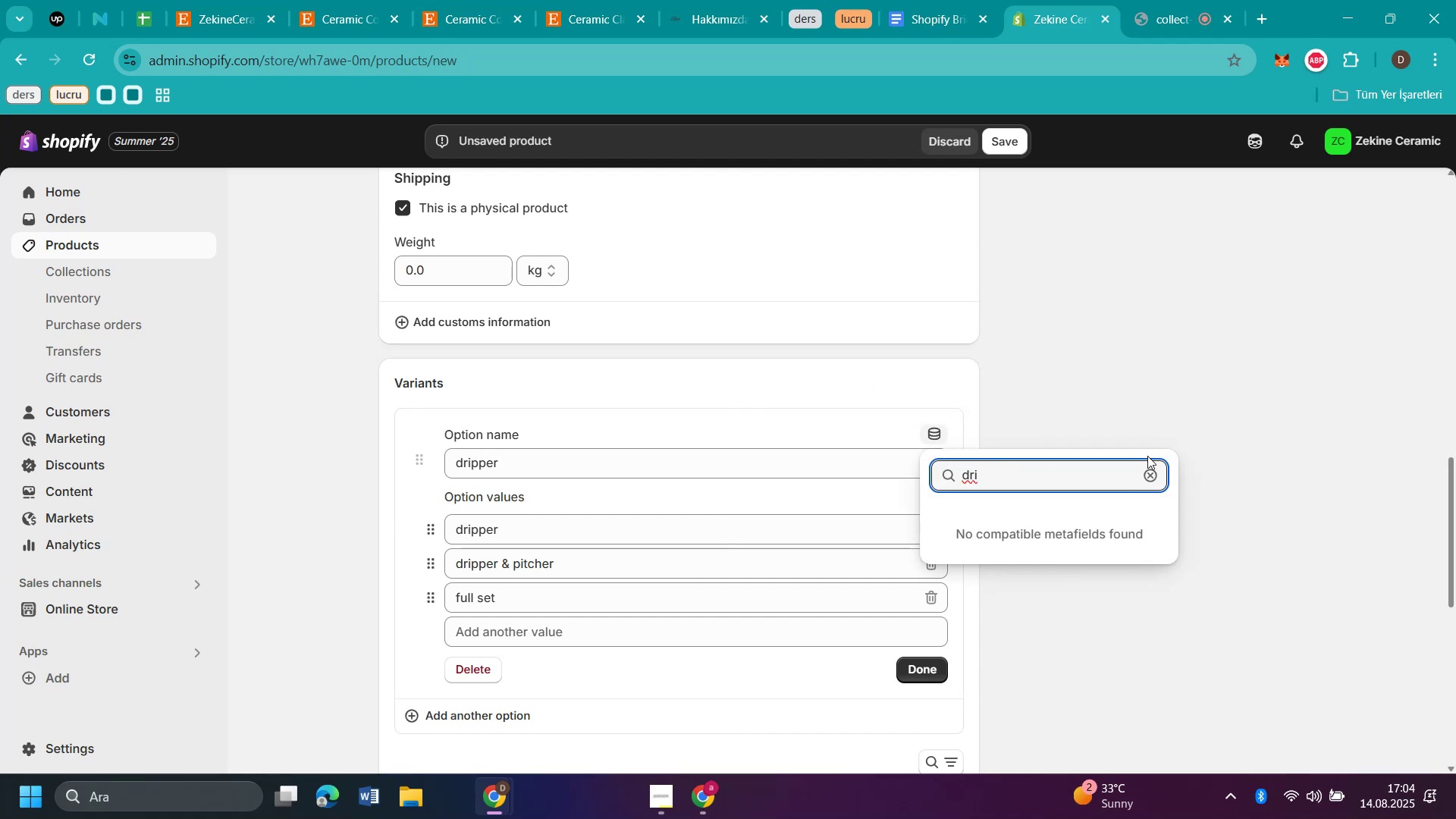 
left_click([1154, 477])
 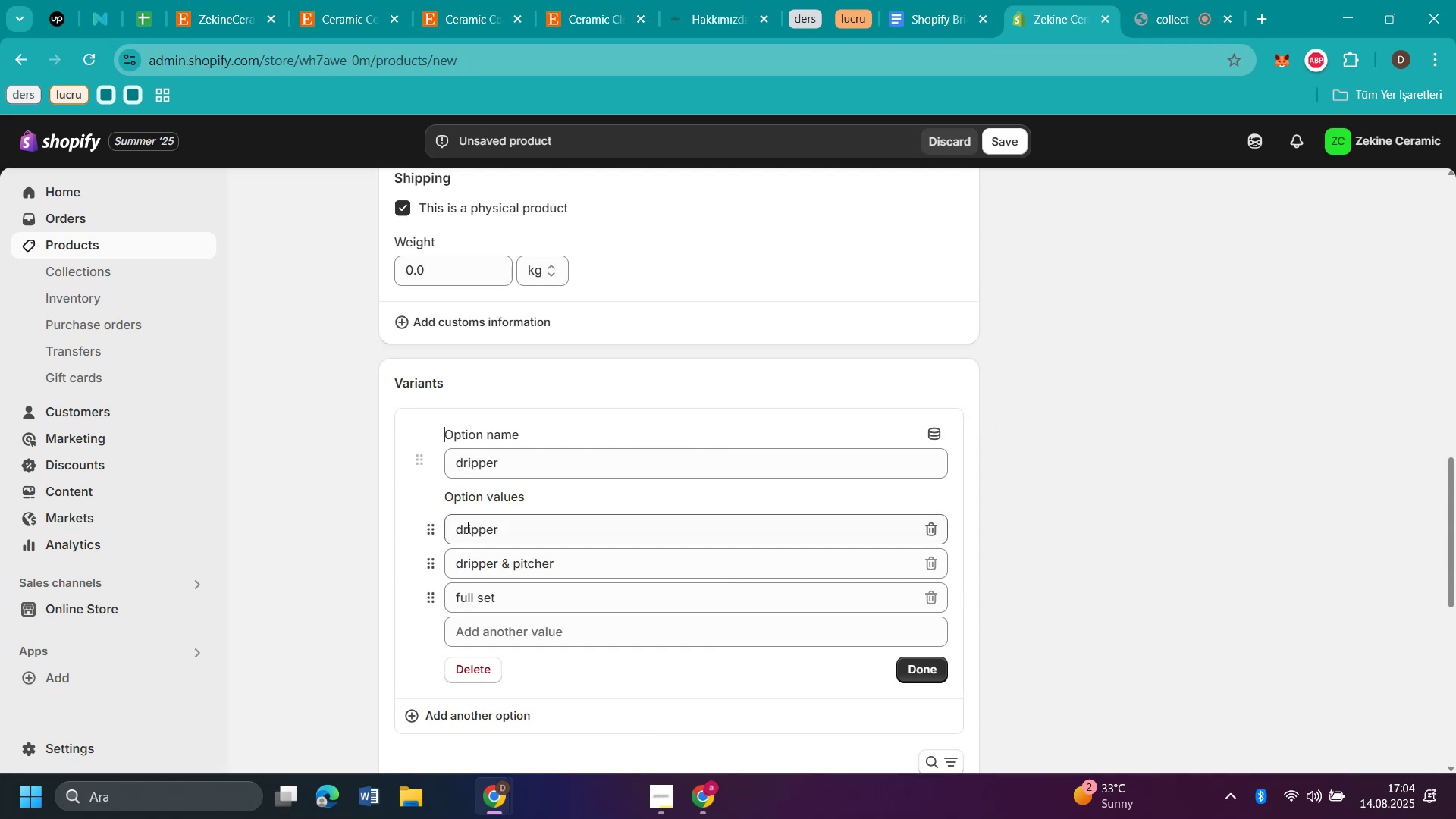 
wait(5.25)
 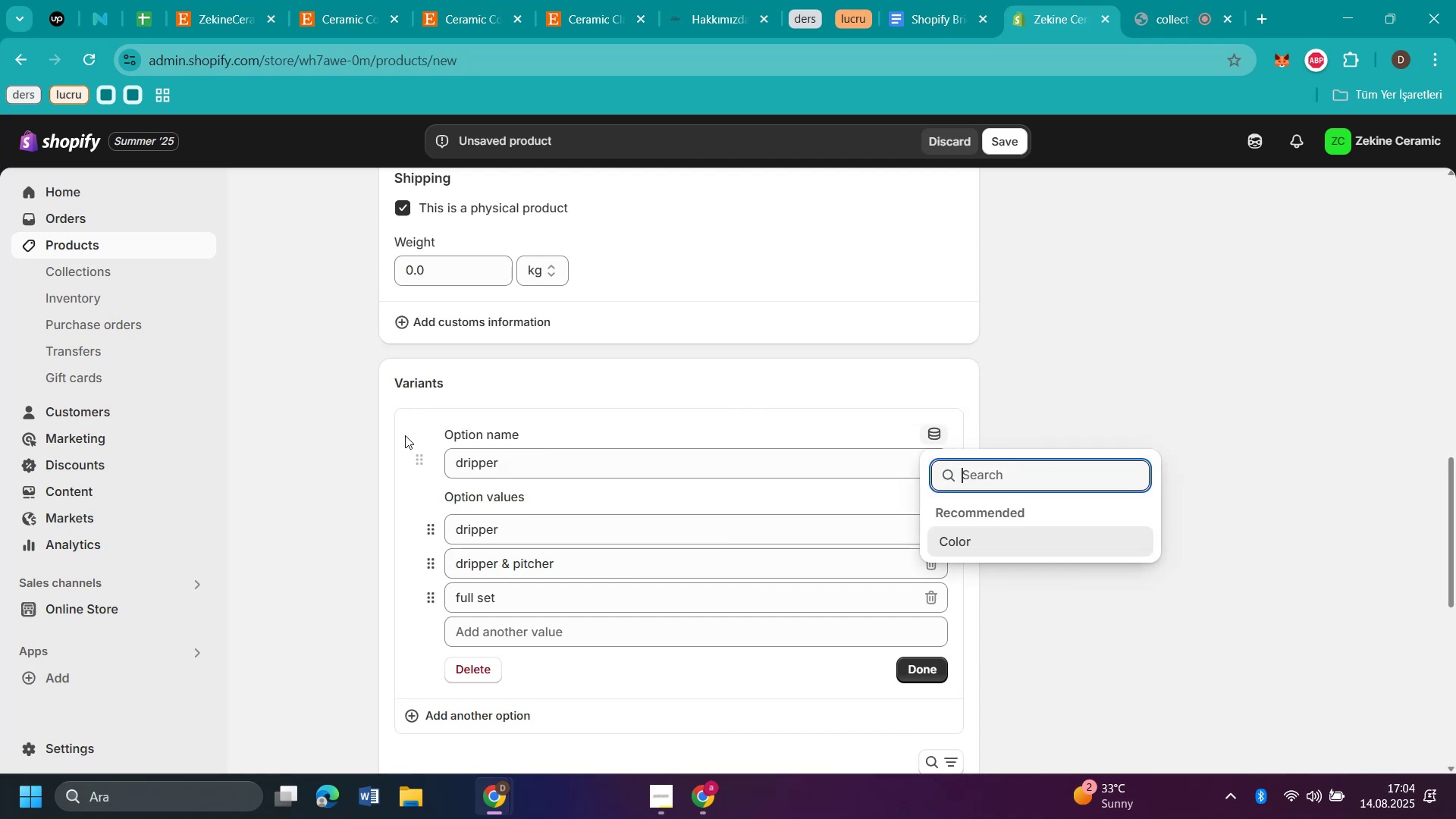 
left_click([416, 461])
 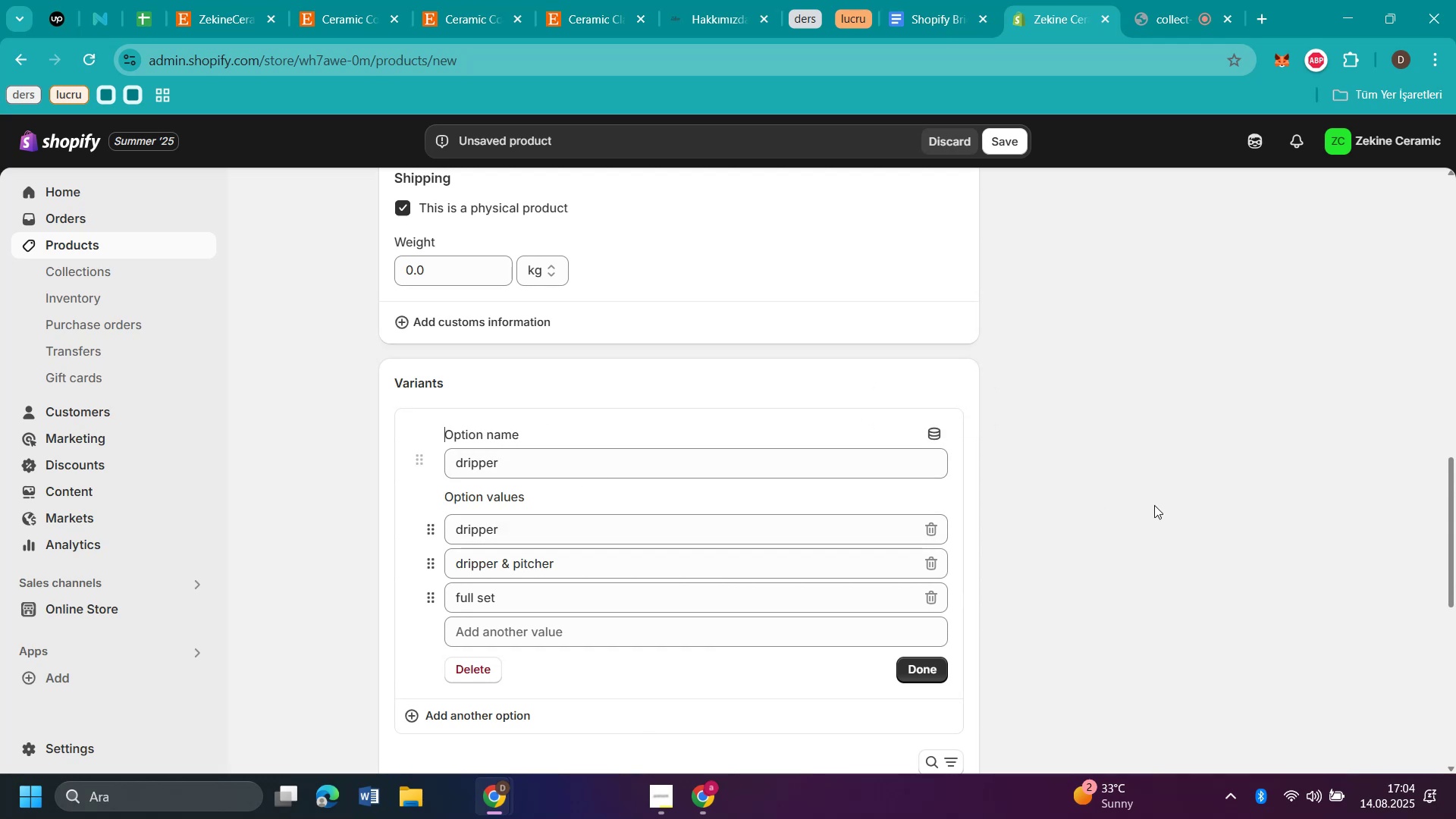 
left_click([1170, 505])
 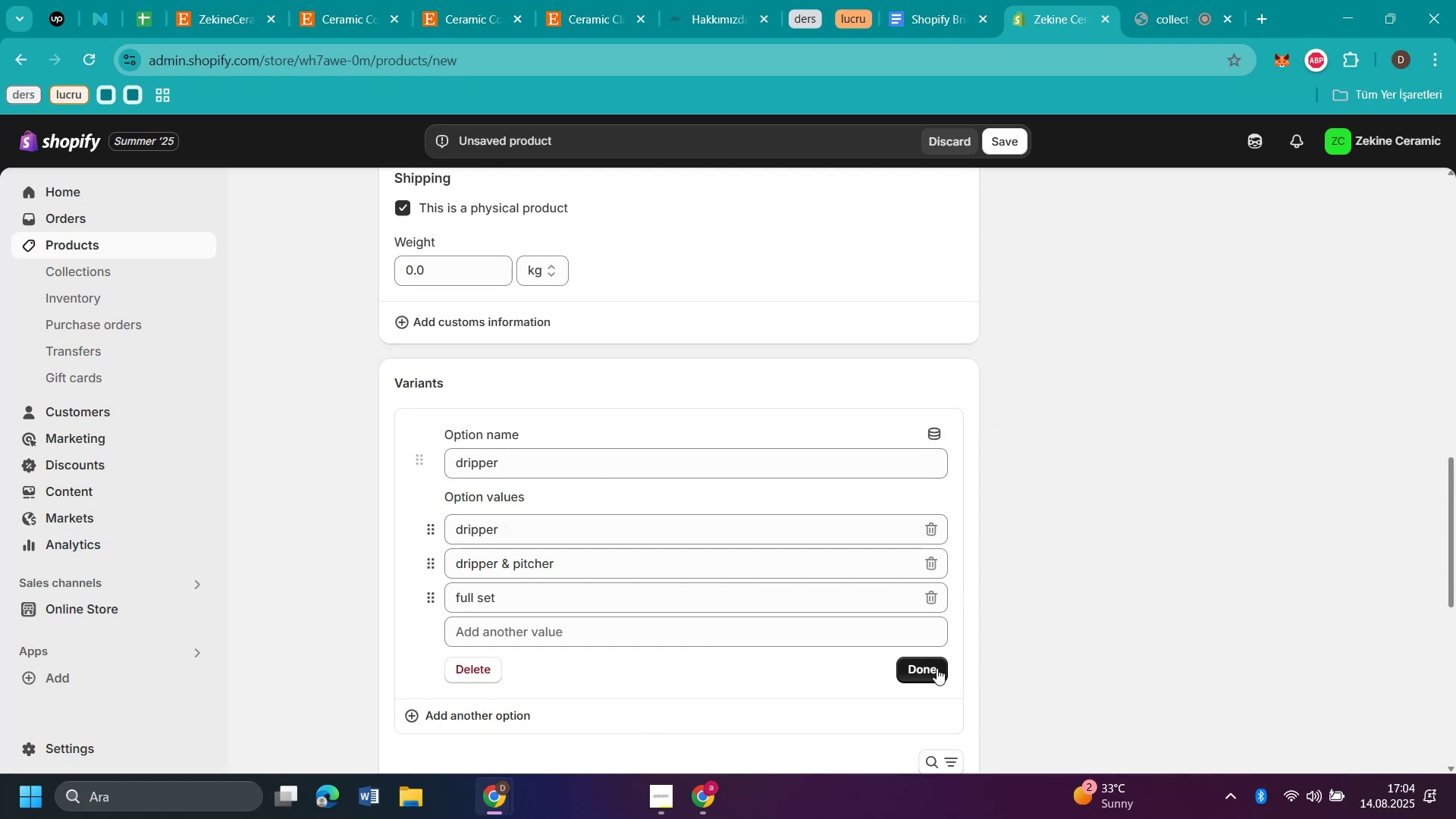 
left_click([934, 668])
 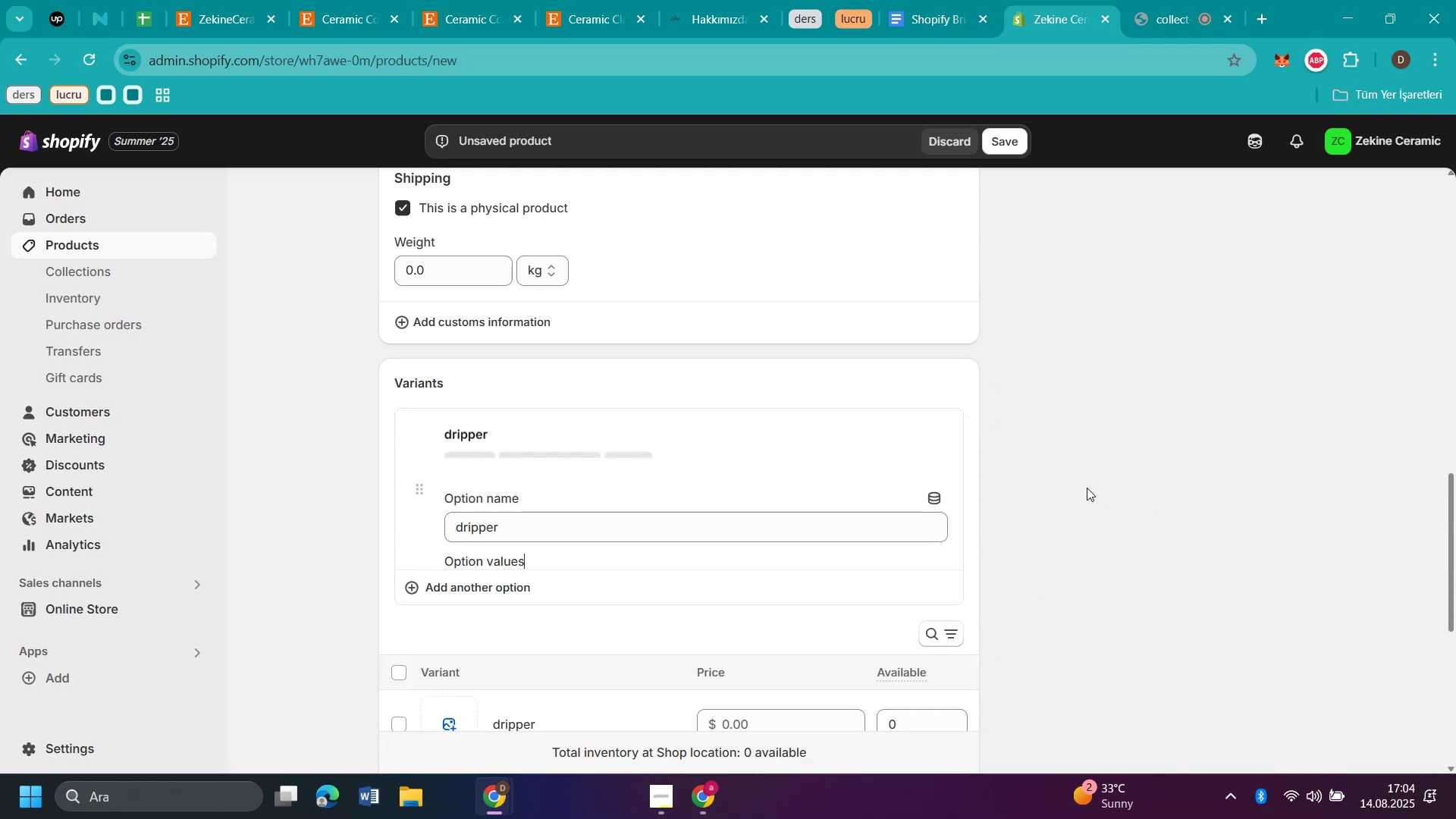 
scroll: coordinate [1089, 470], scroll_direction: down, amount: 3.0
 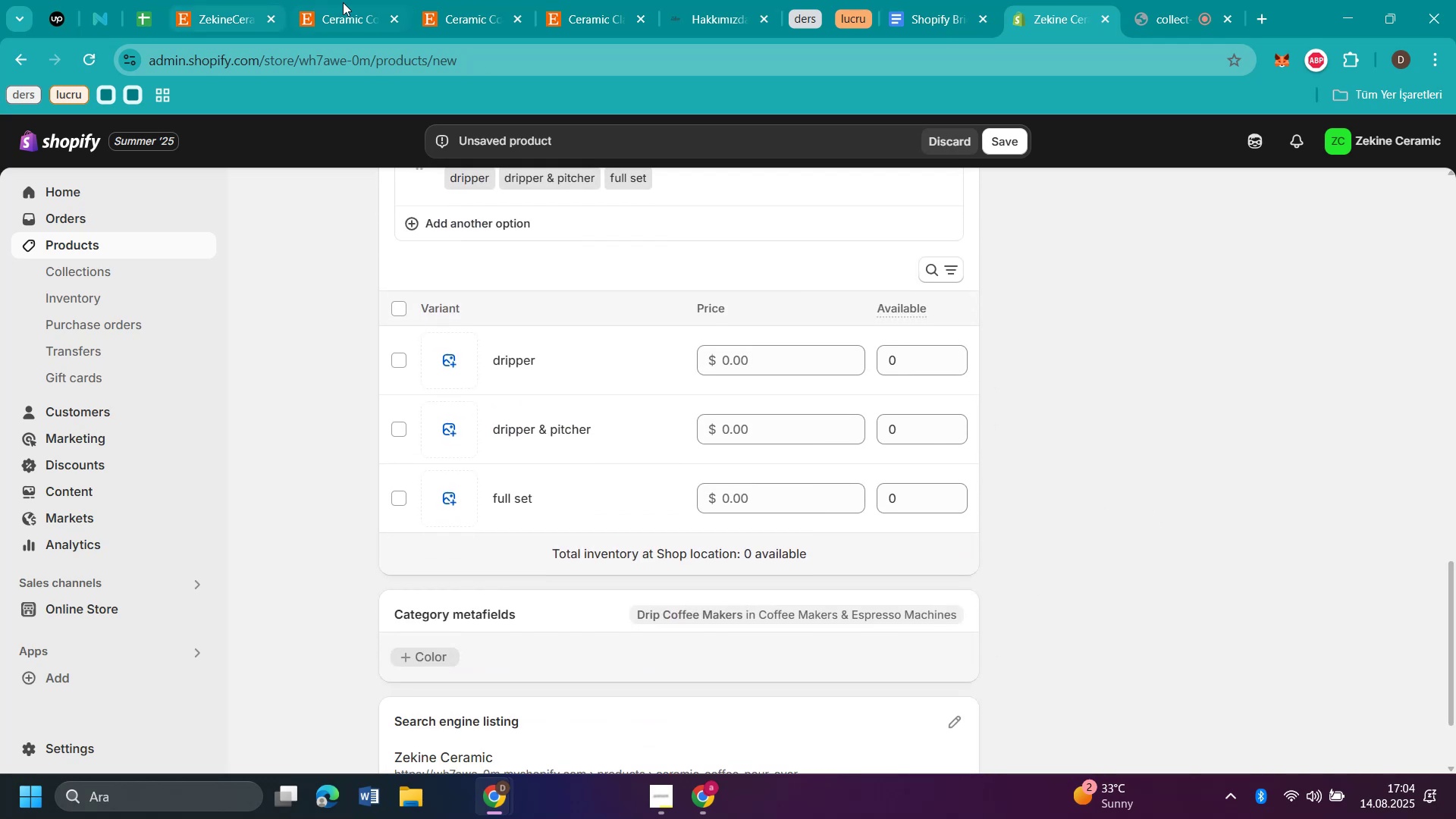 
left_click([344, 12])
 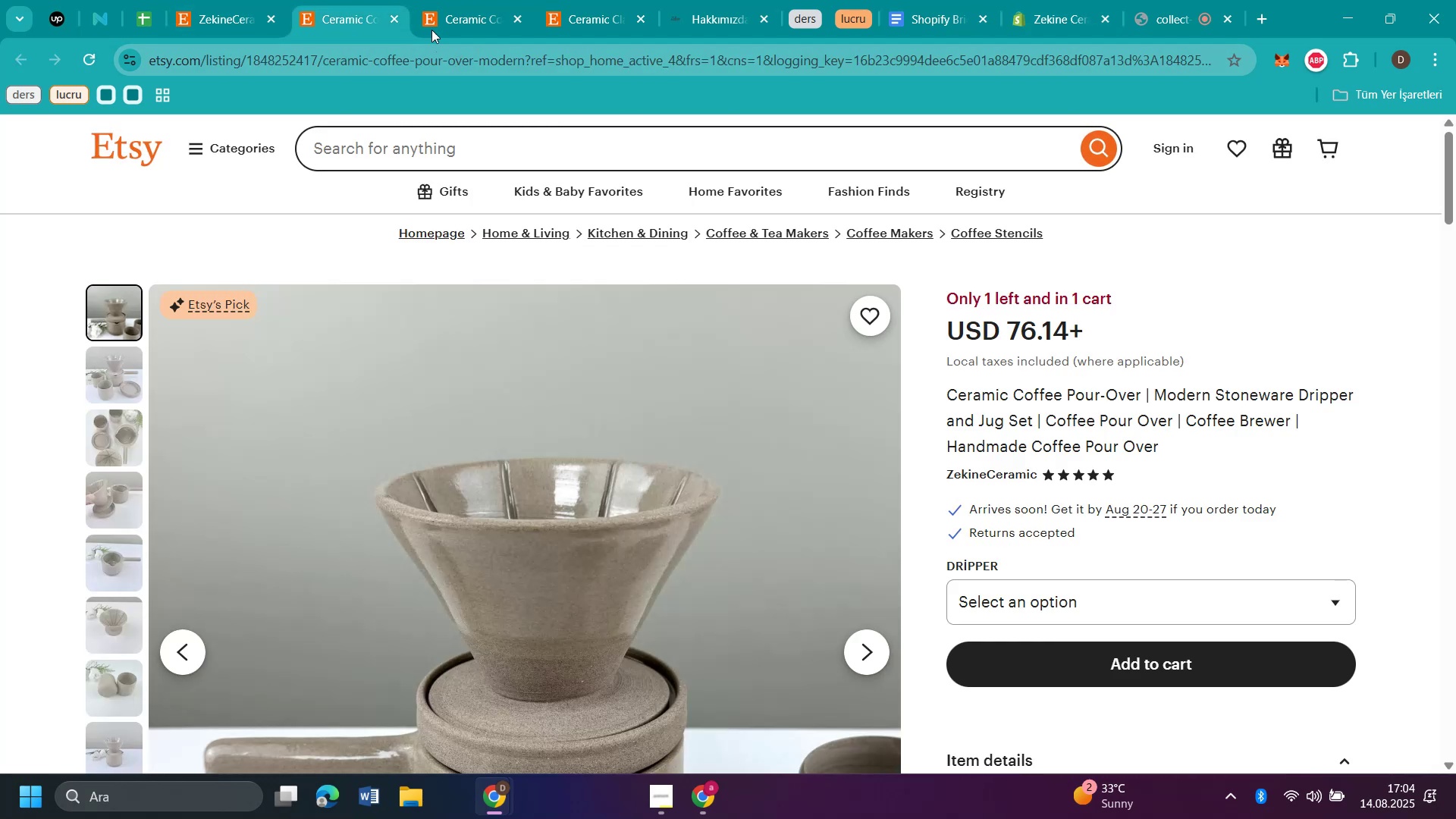 
left_click([453, 17])
 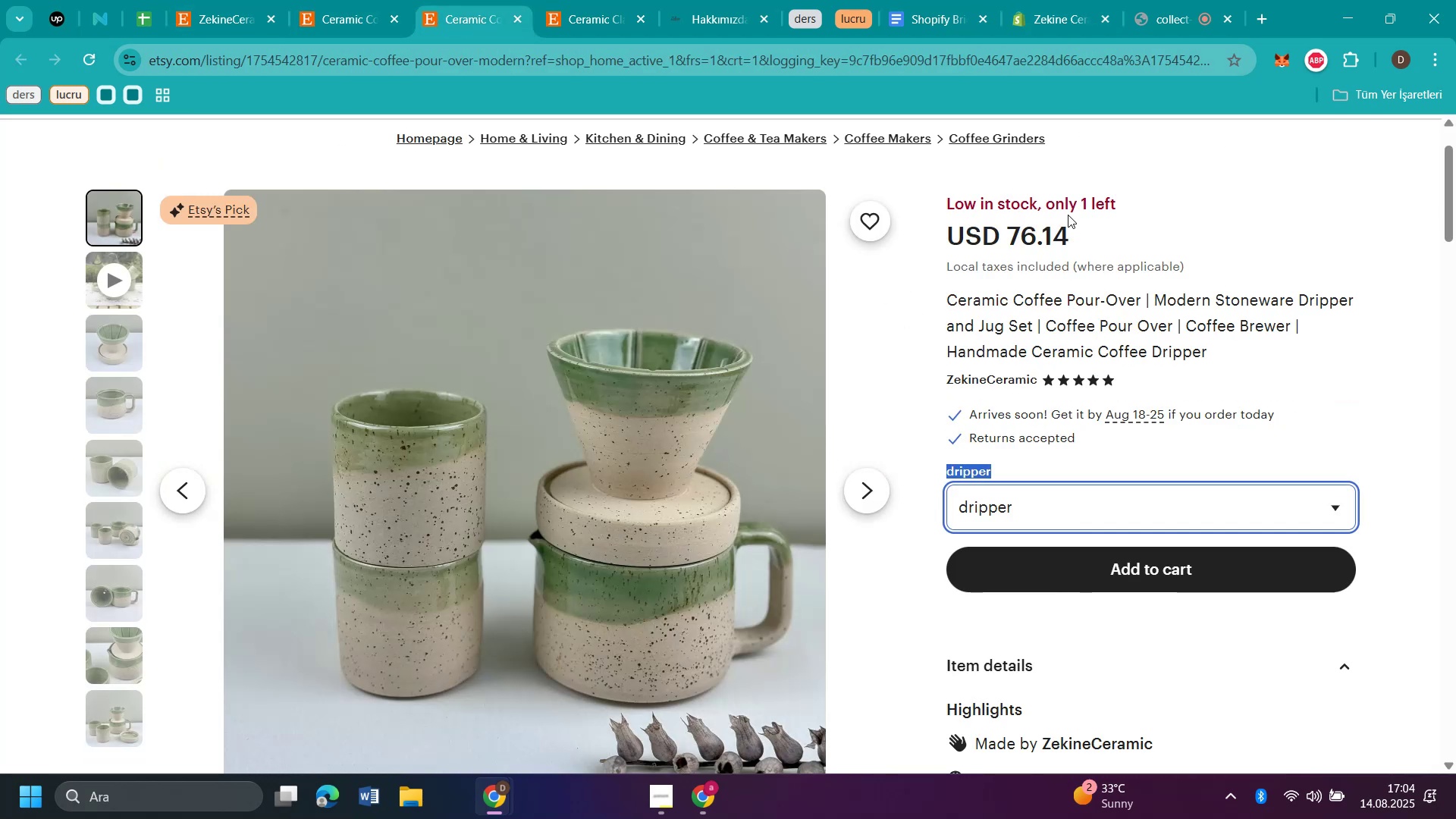 
left_click_drag(start_coordinate=[1097, 241], to_coordinate=[1012, 234])
 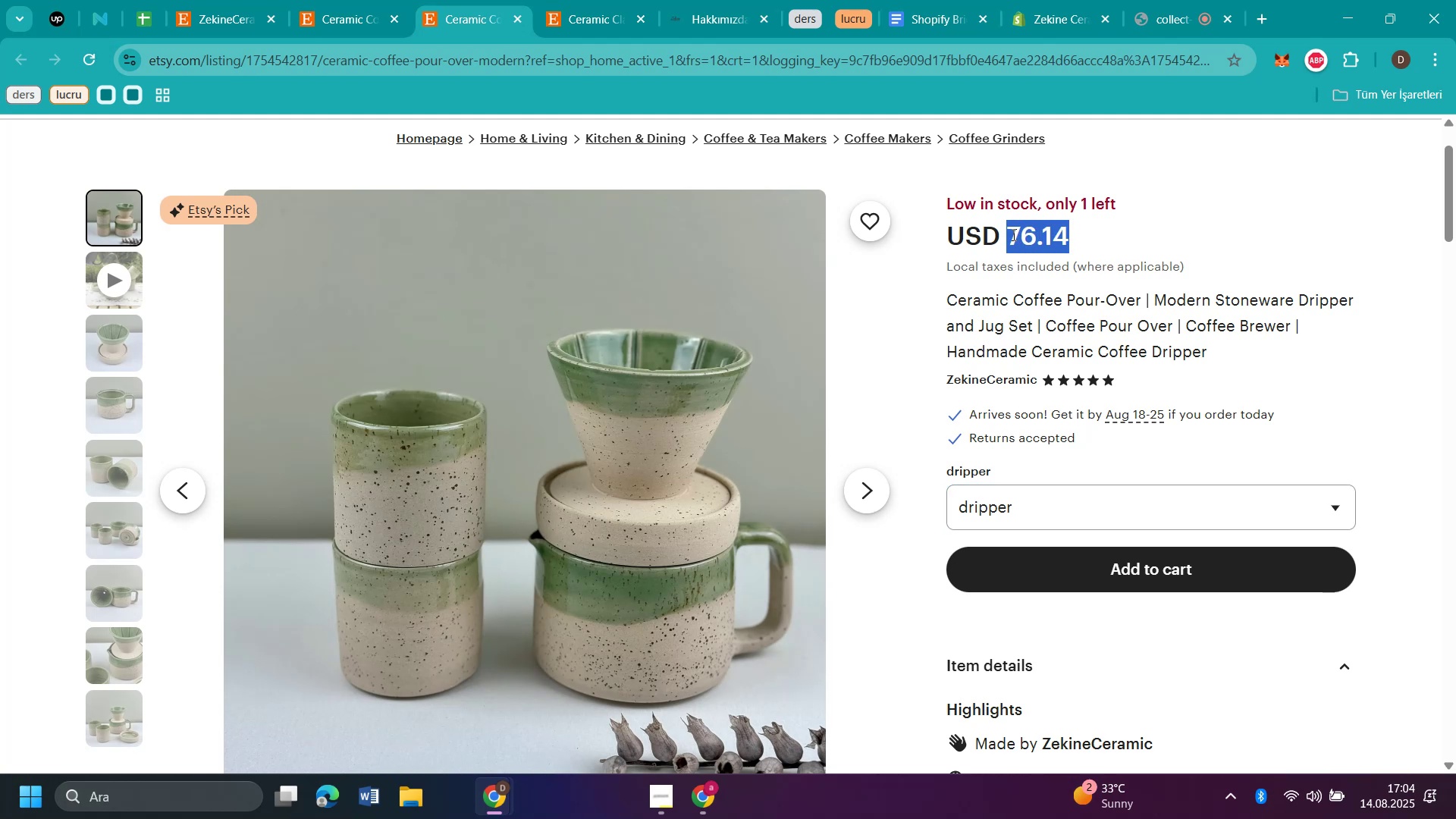 
key(Control+C)
 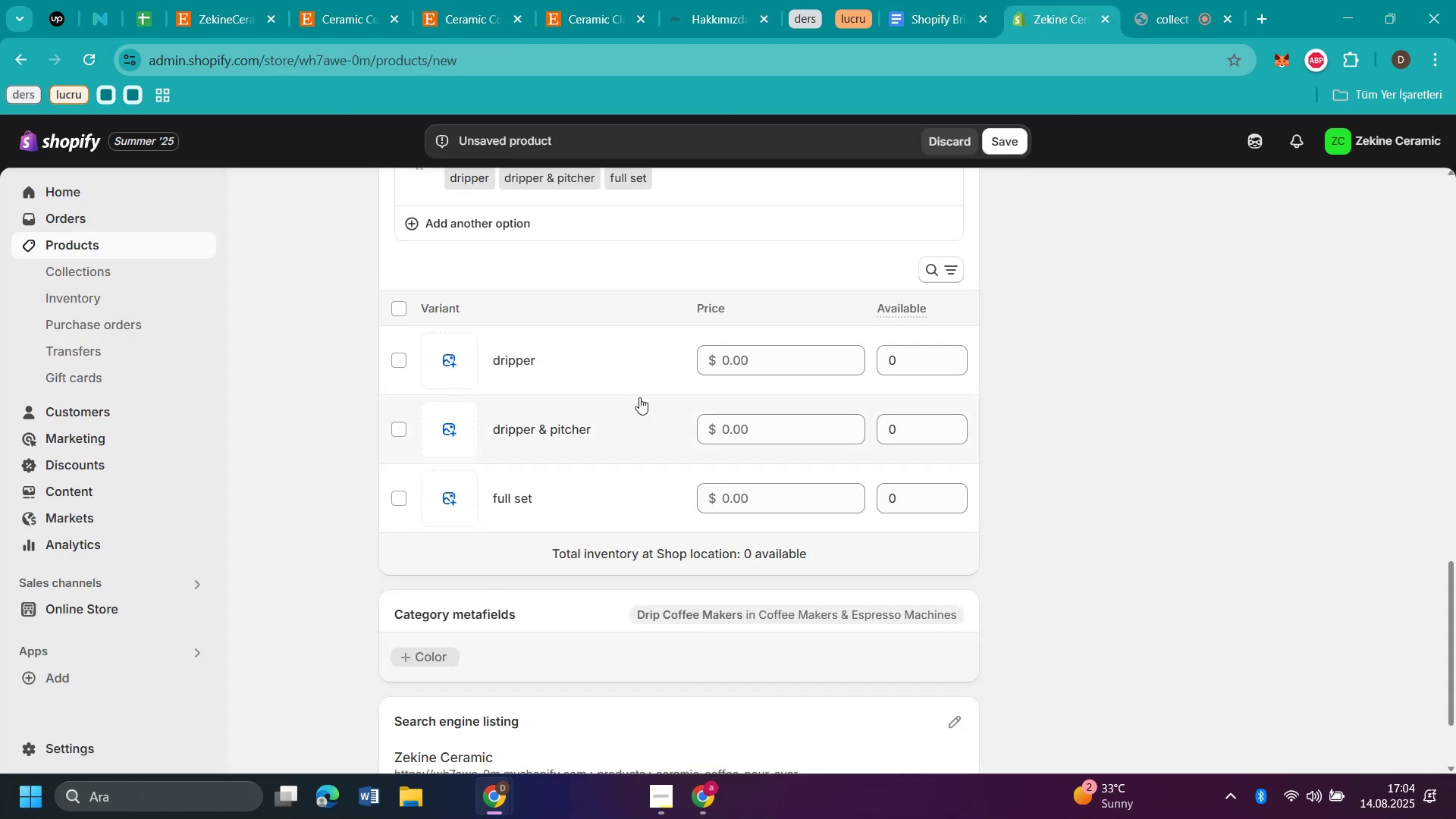 
left_click([759, 355])
 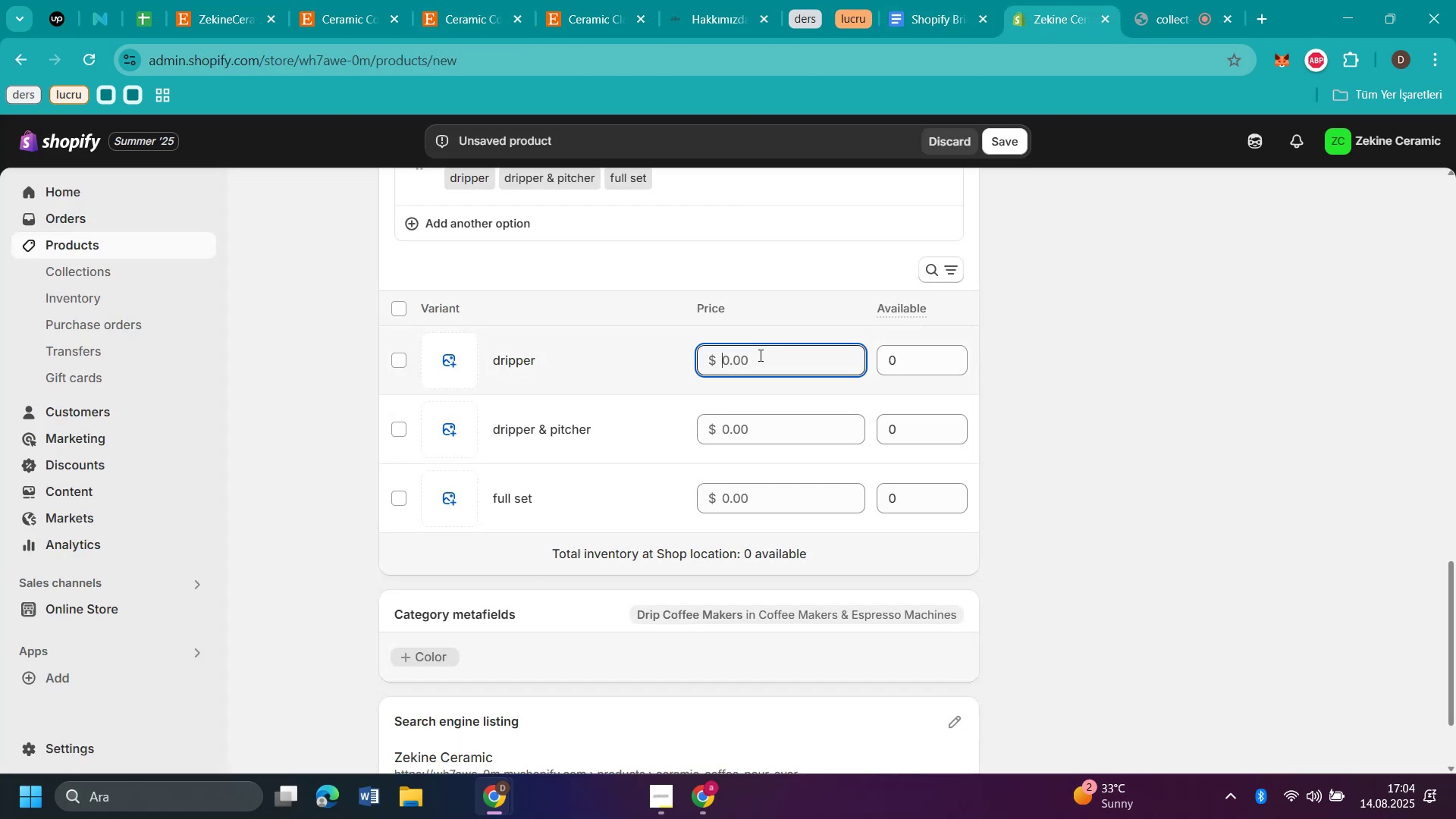 
key(Control+V)
 